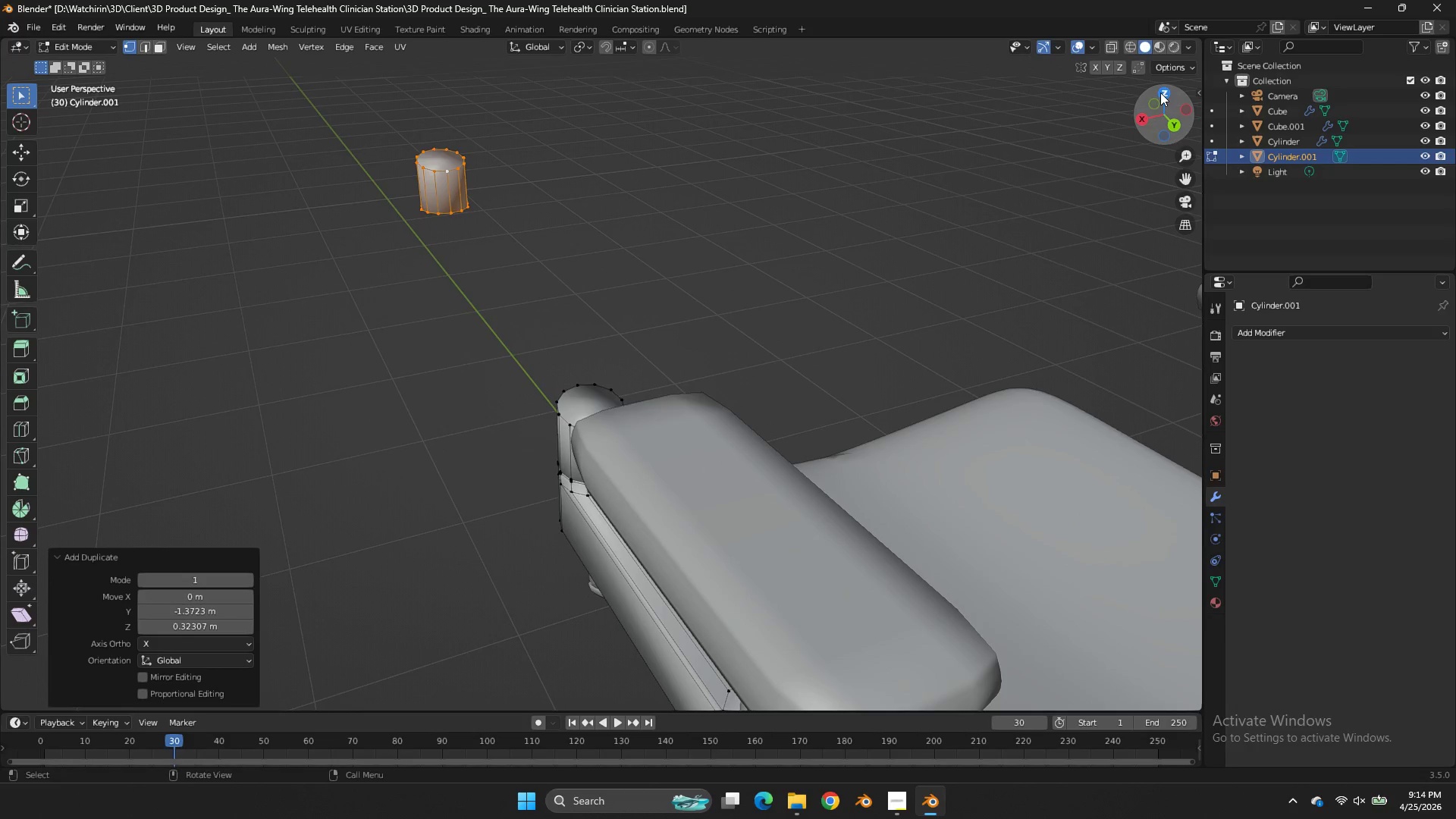 
left_click([1160, 93])
 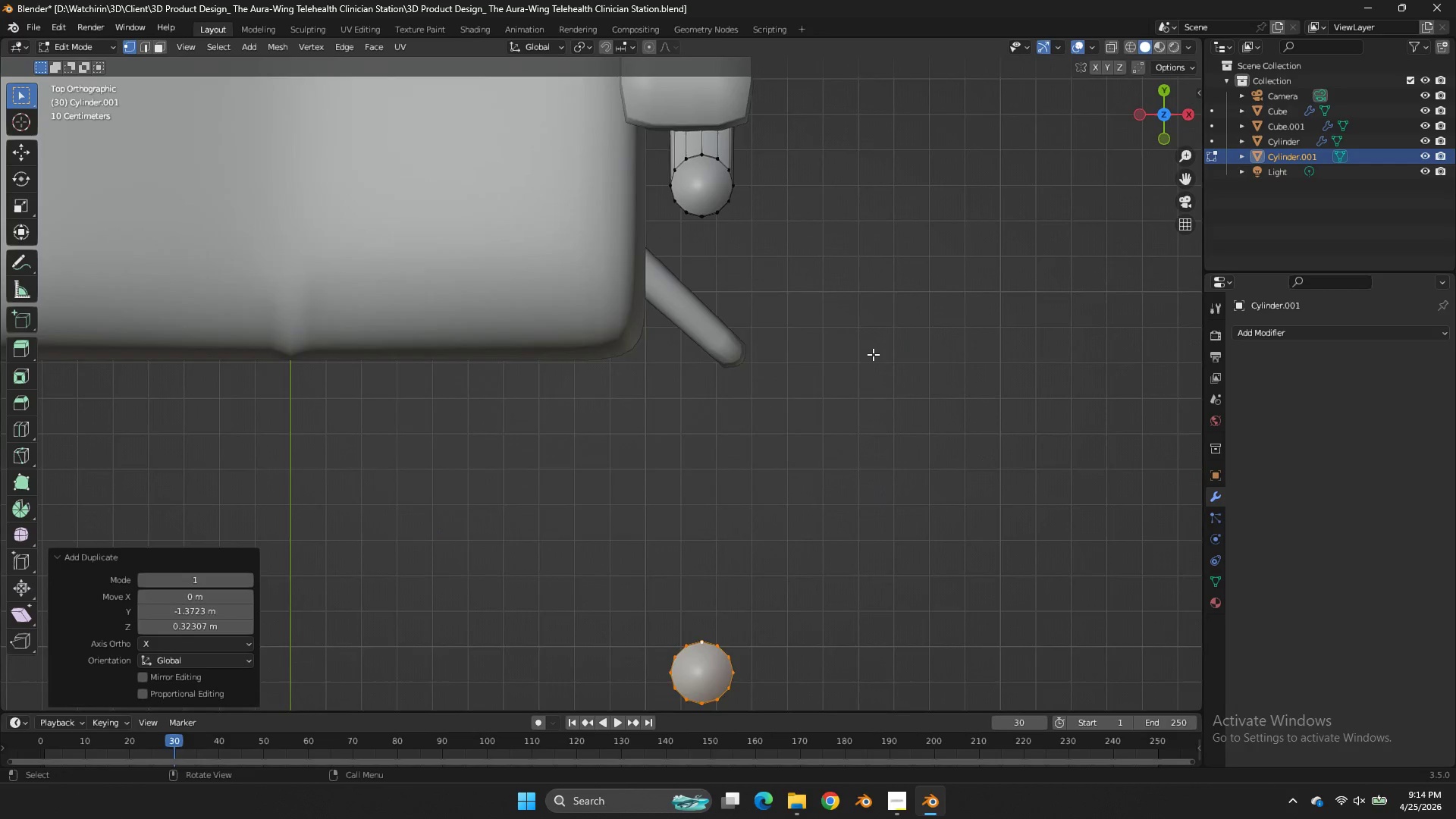 
key(Z)
 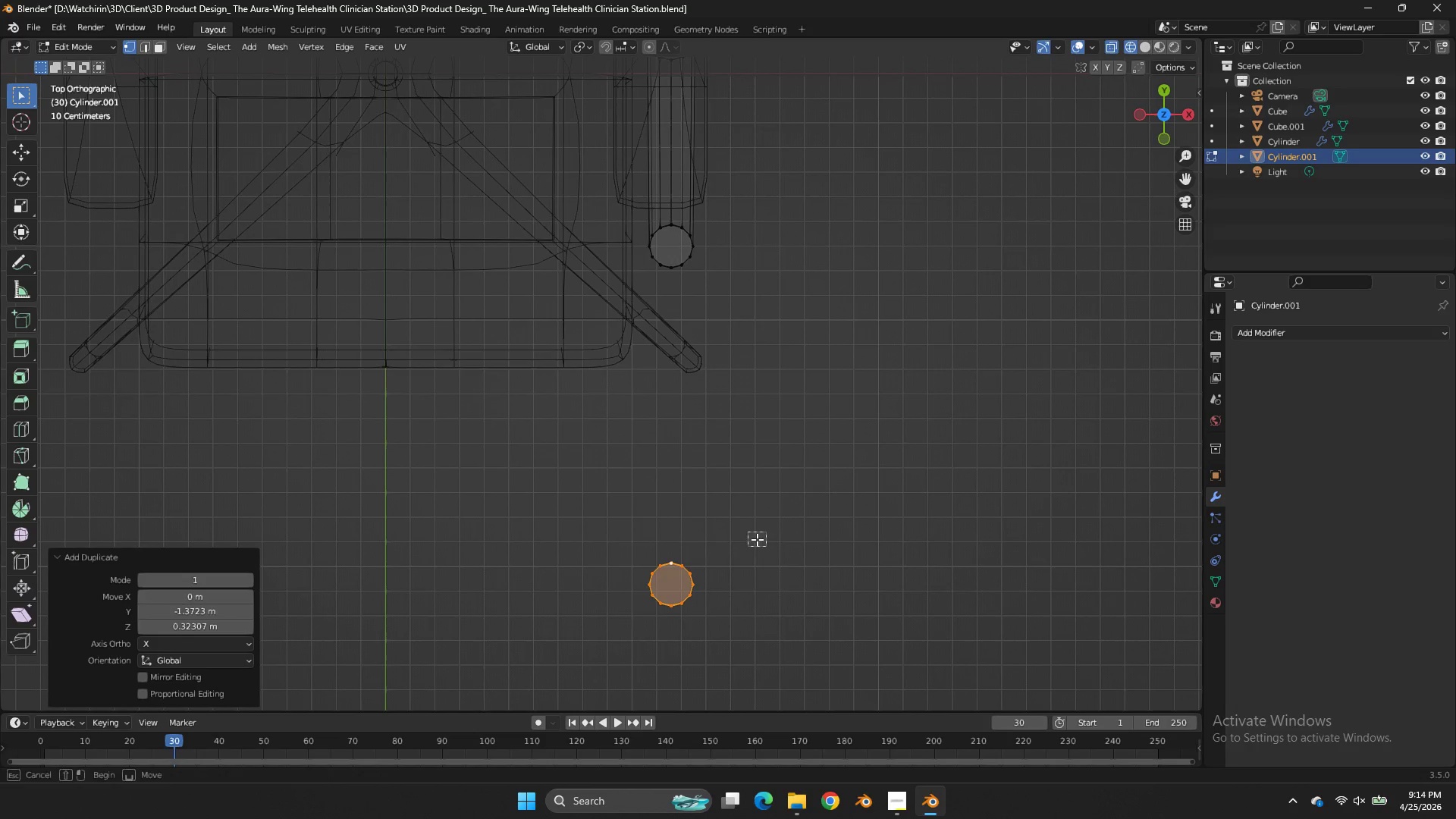 
scroll: coordinate [864, 404], scroll_direction: down, amount: 1.0
 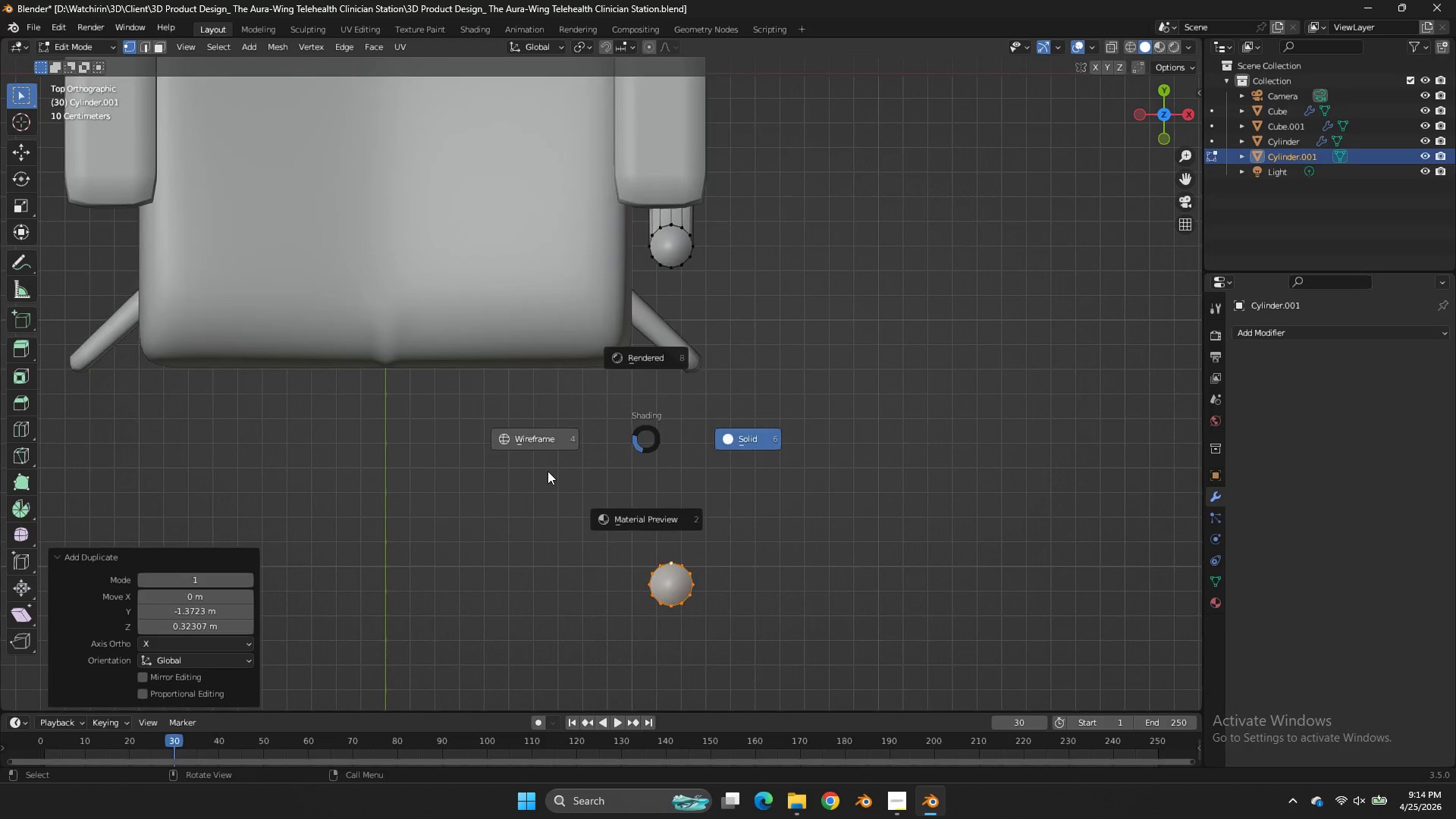 
left_click_drag(start_coordinate=[766, 532], to_coordinate=[630, 592])
 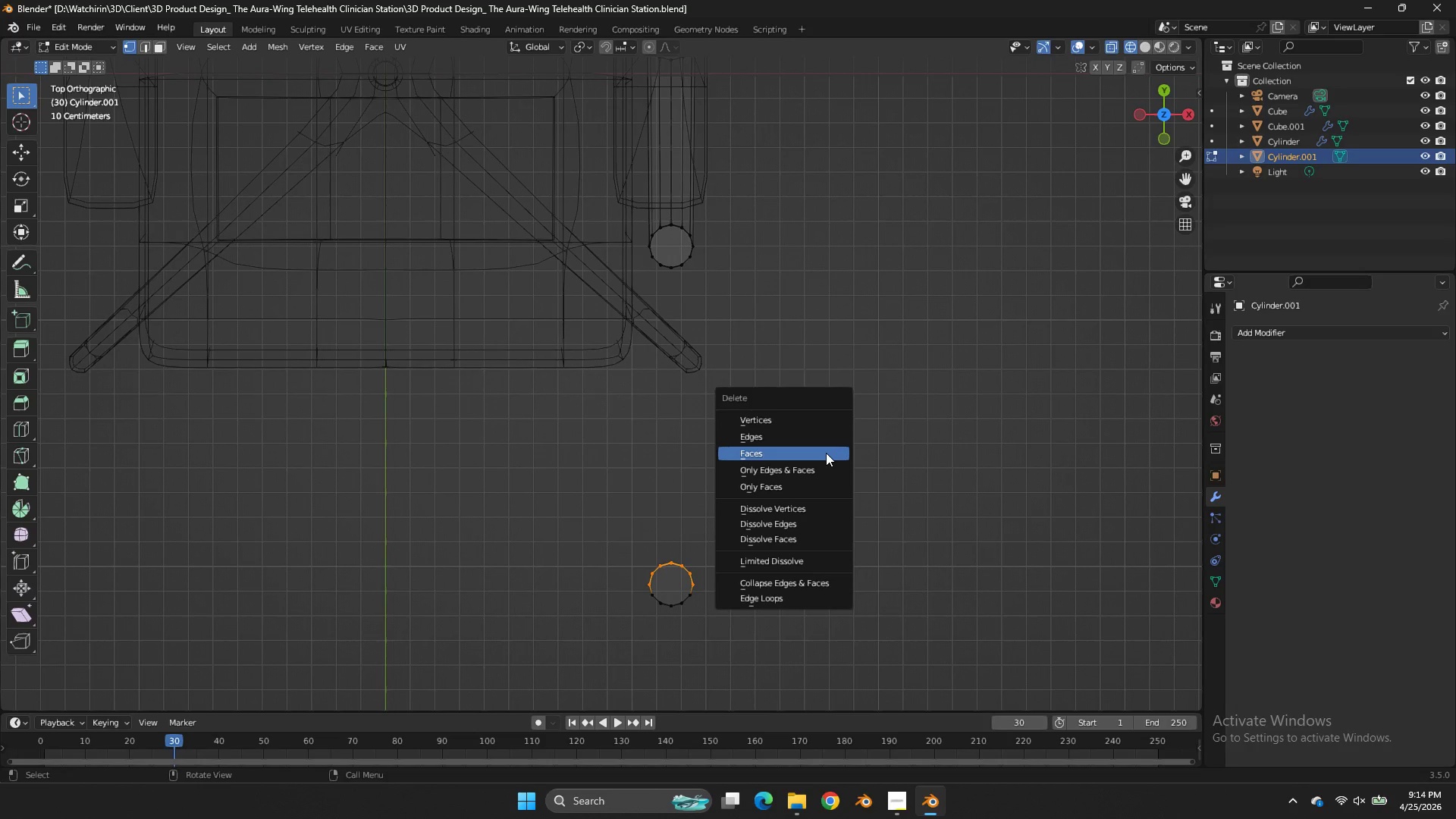 
key(X)
 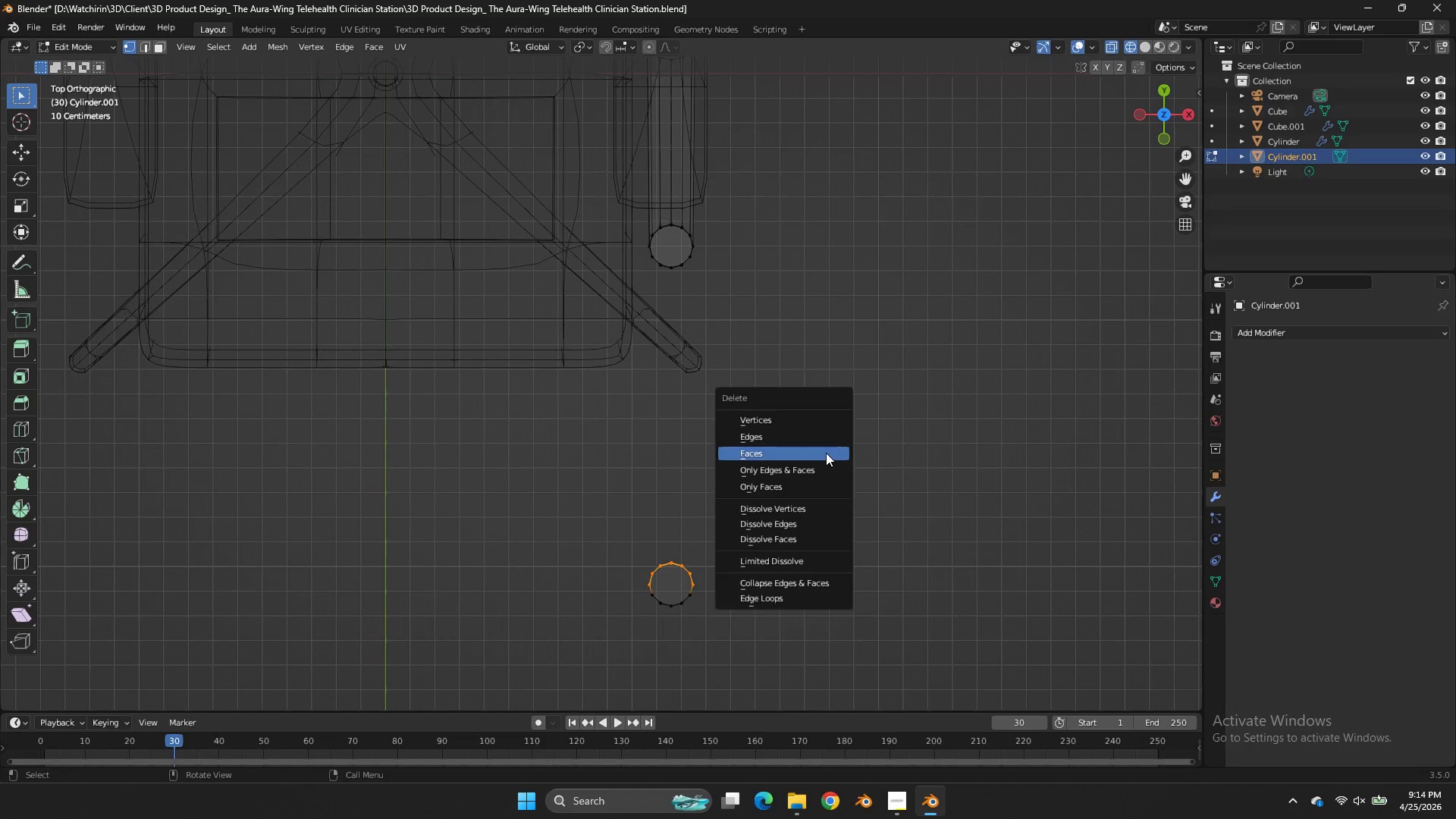 
left_click([826, 453])
 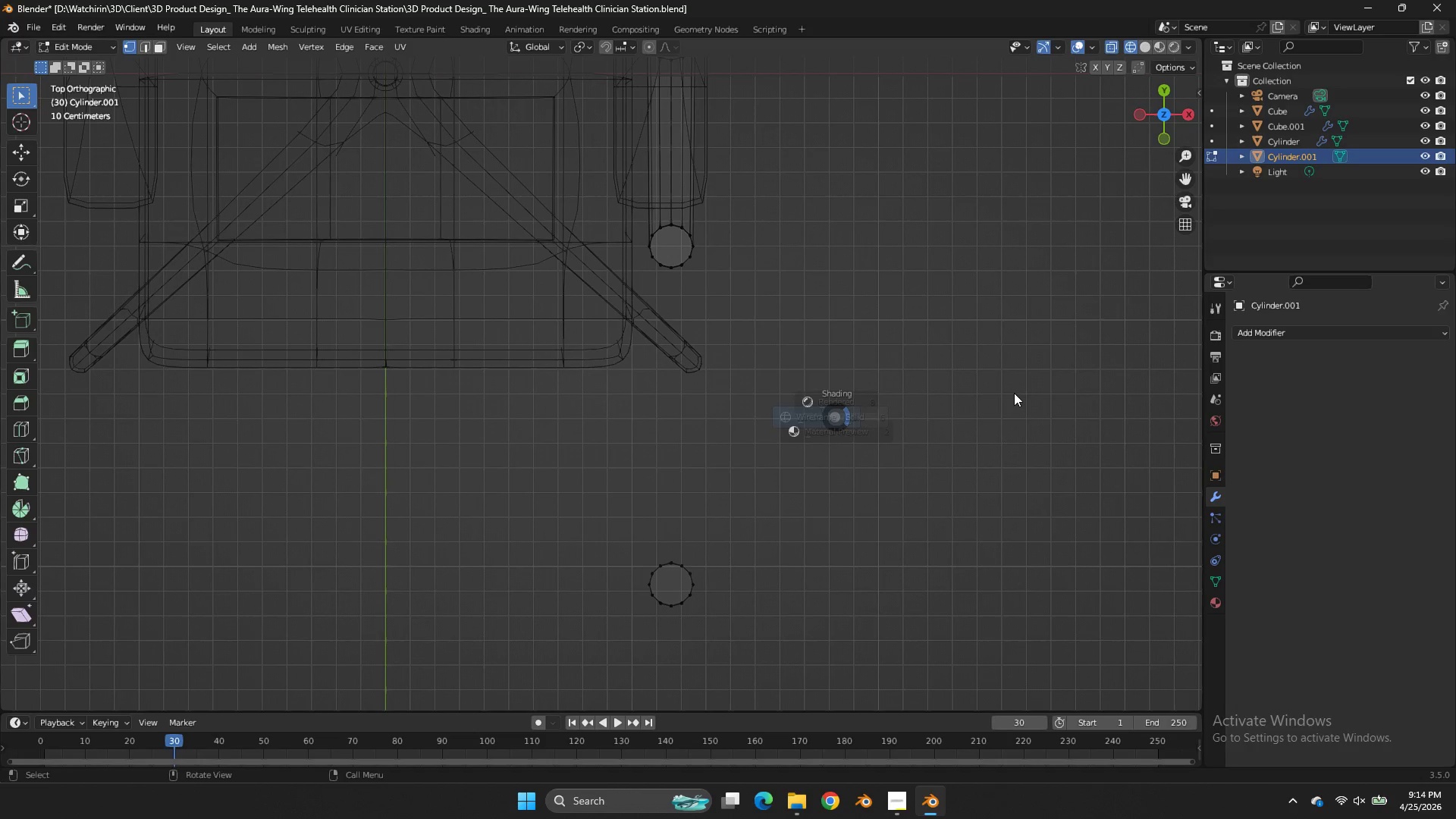 
key(Z)
 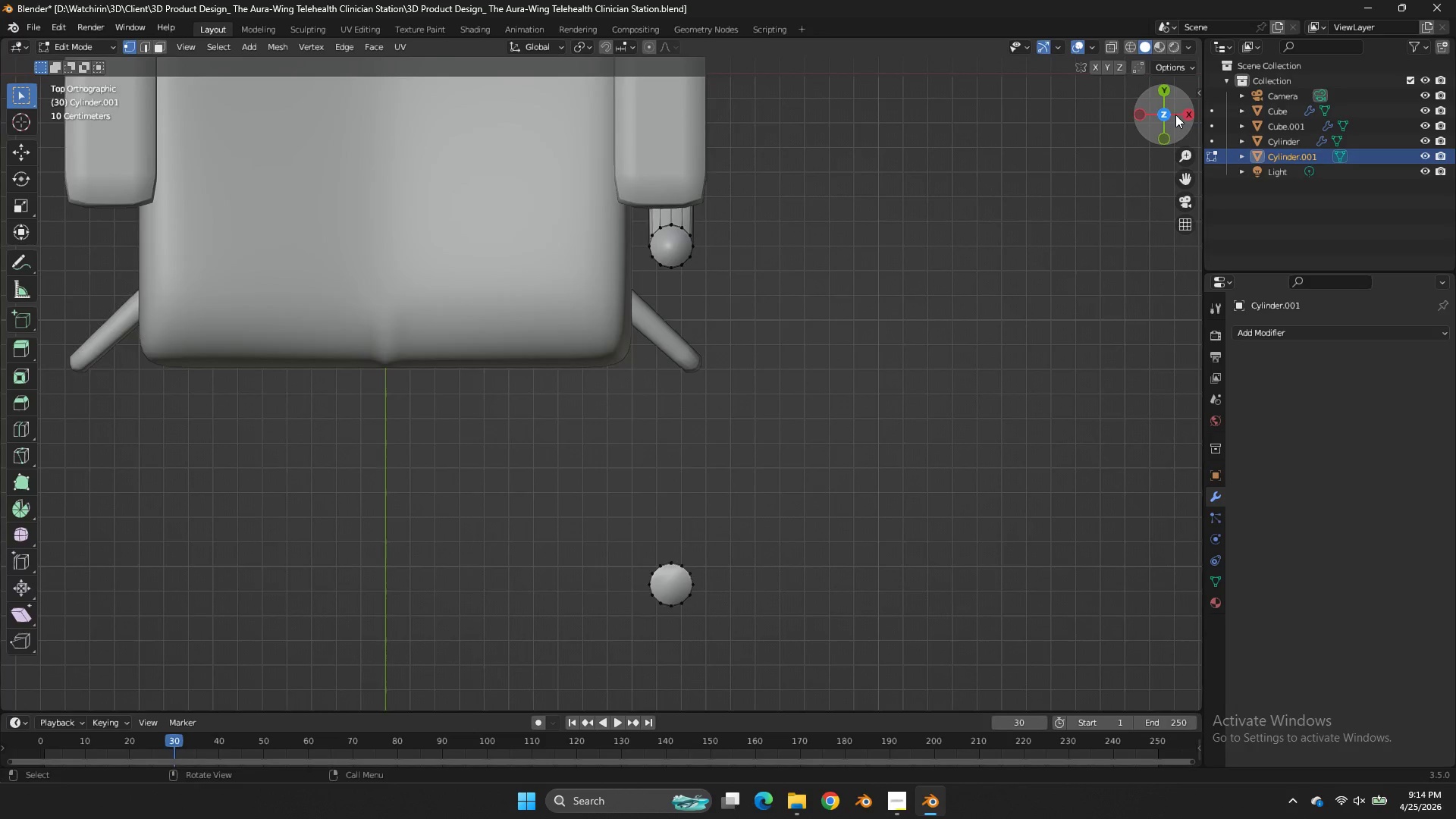 
left_click_drag(start_coordinate=[1175, 115], to_coordinate=[1015, 628])
 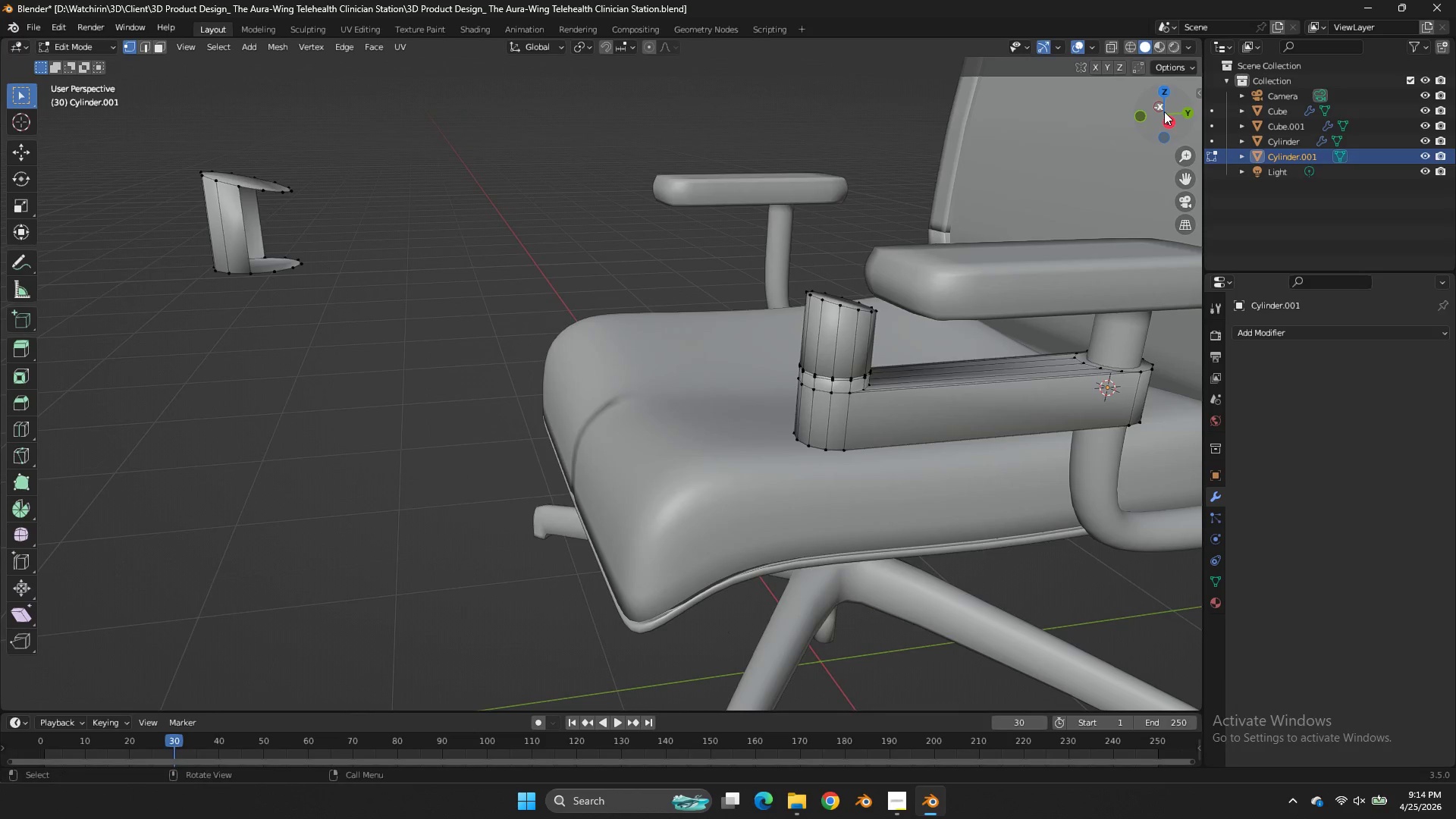 
scroll: coordinate [1164, 111], scroll_direction: up, amount: 2.0
 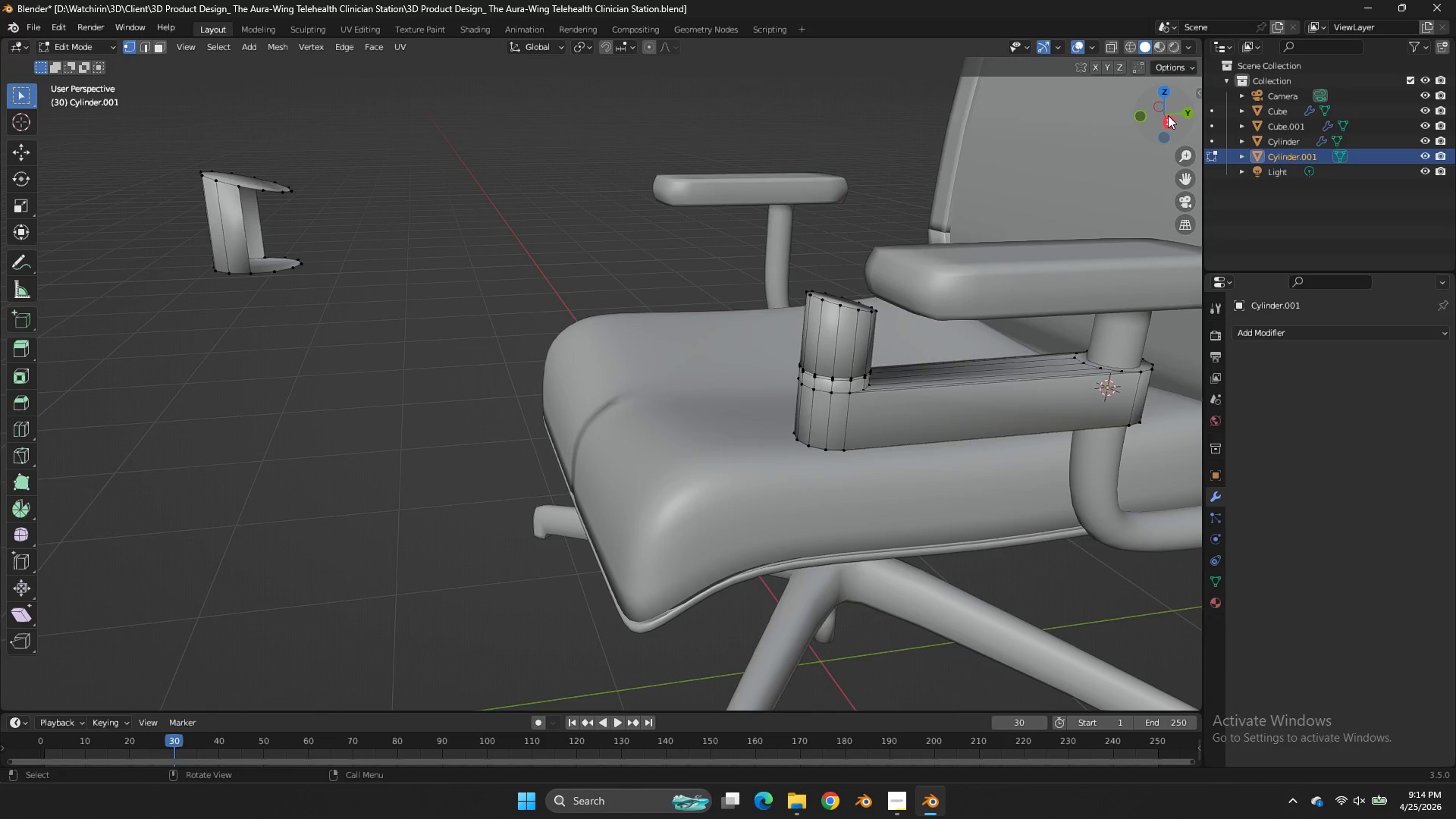 
left_click([1168, 115])
 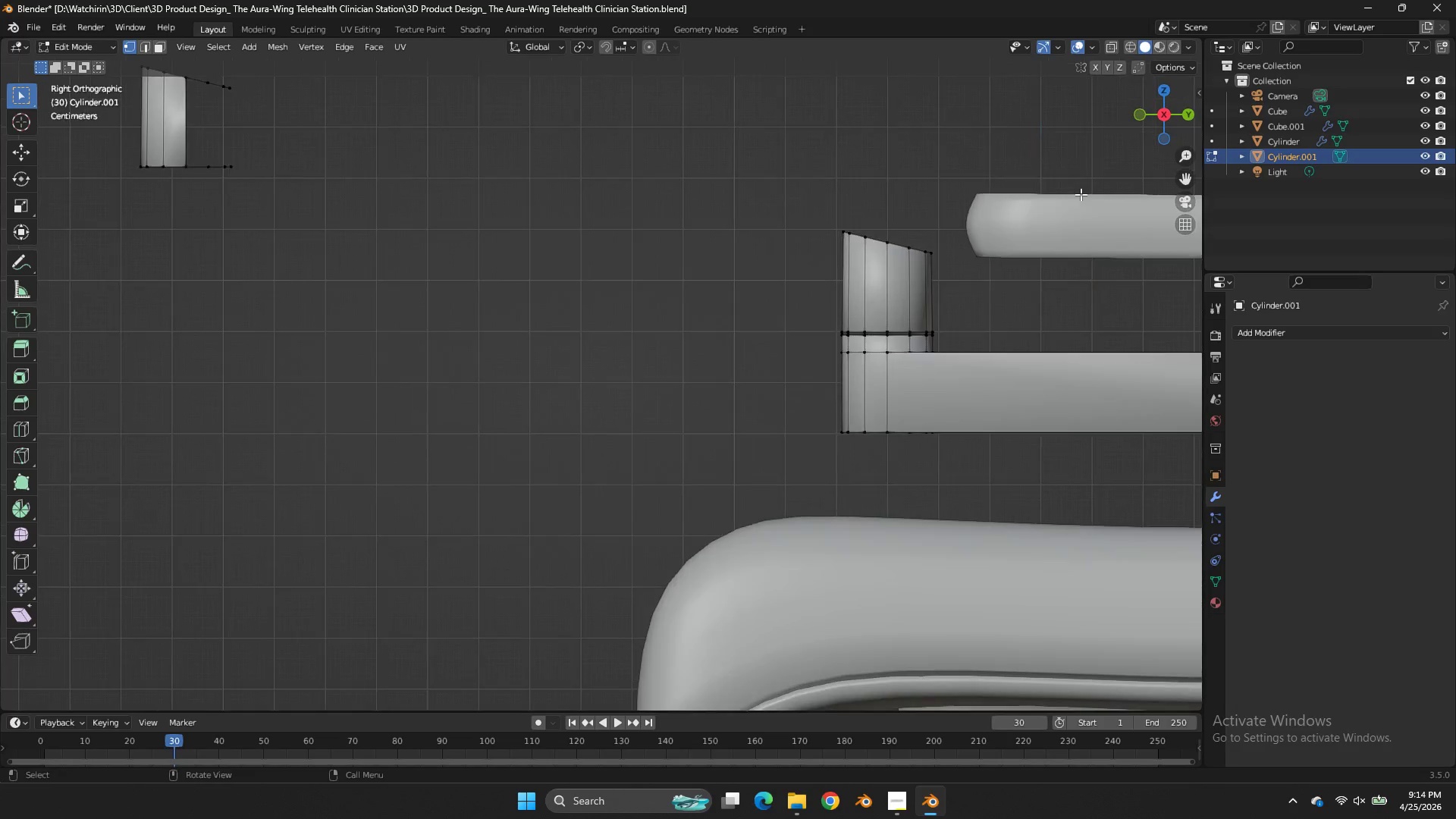 
key(Z)
 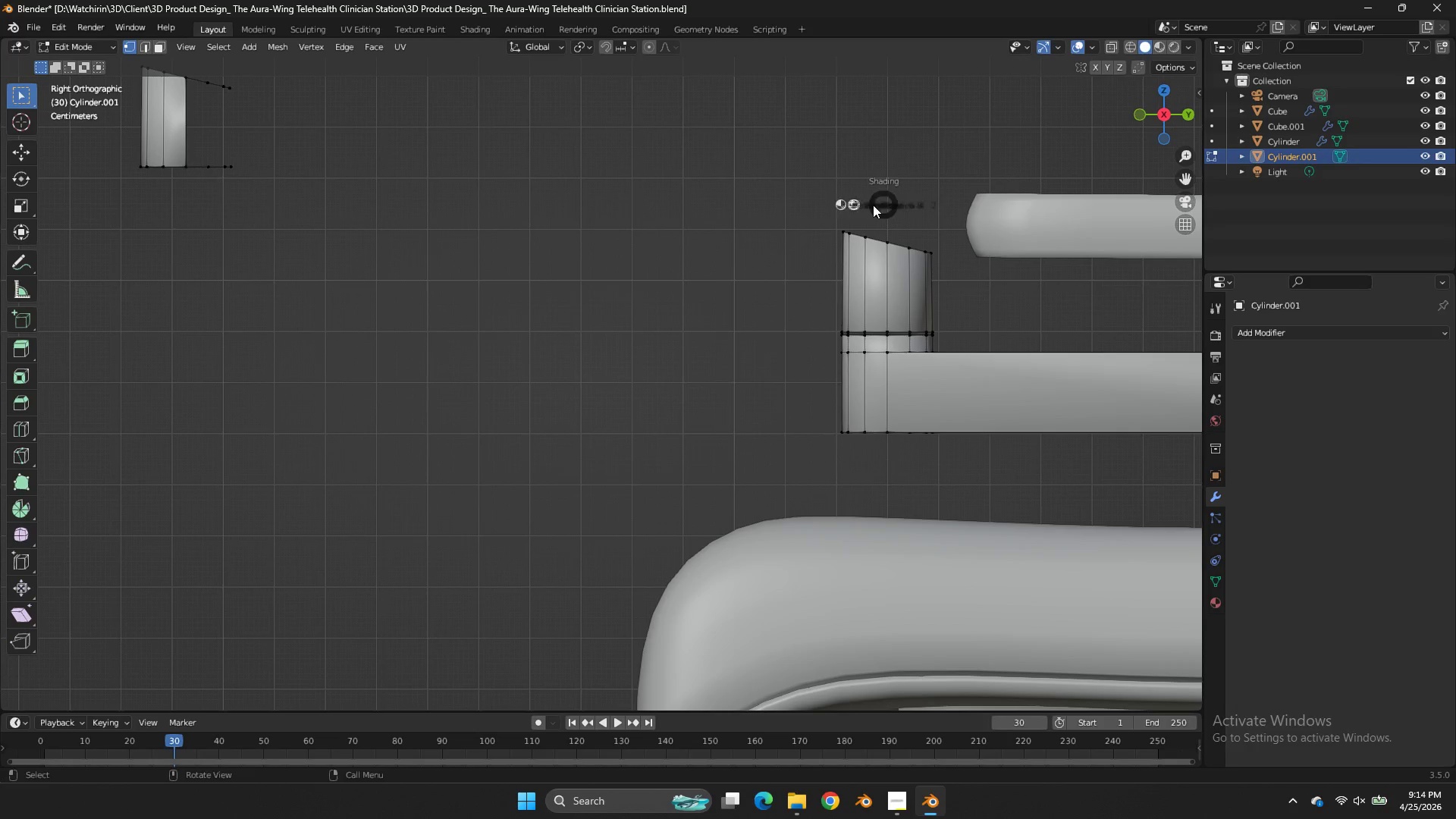 
scroll: coordinate [1084, 195], scroll_direction: up, amount: 2.0
 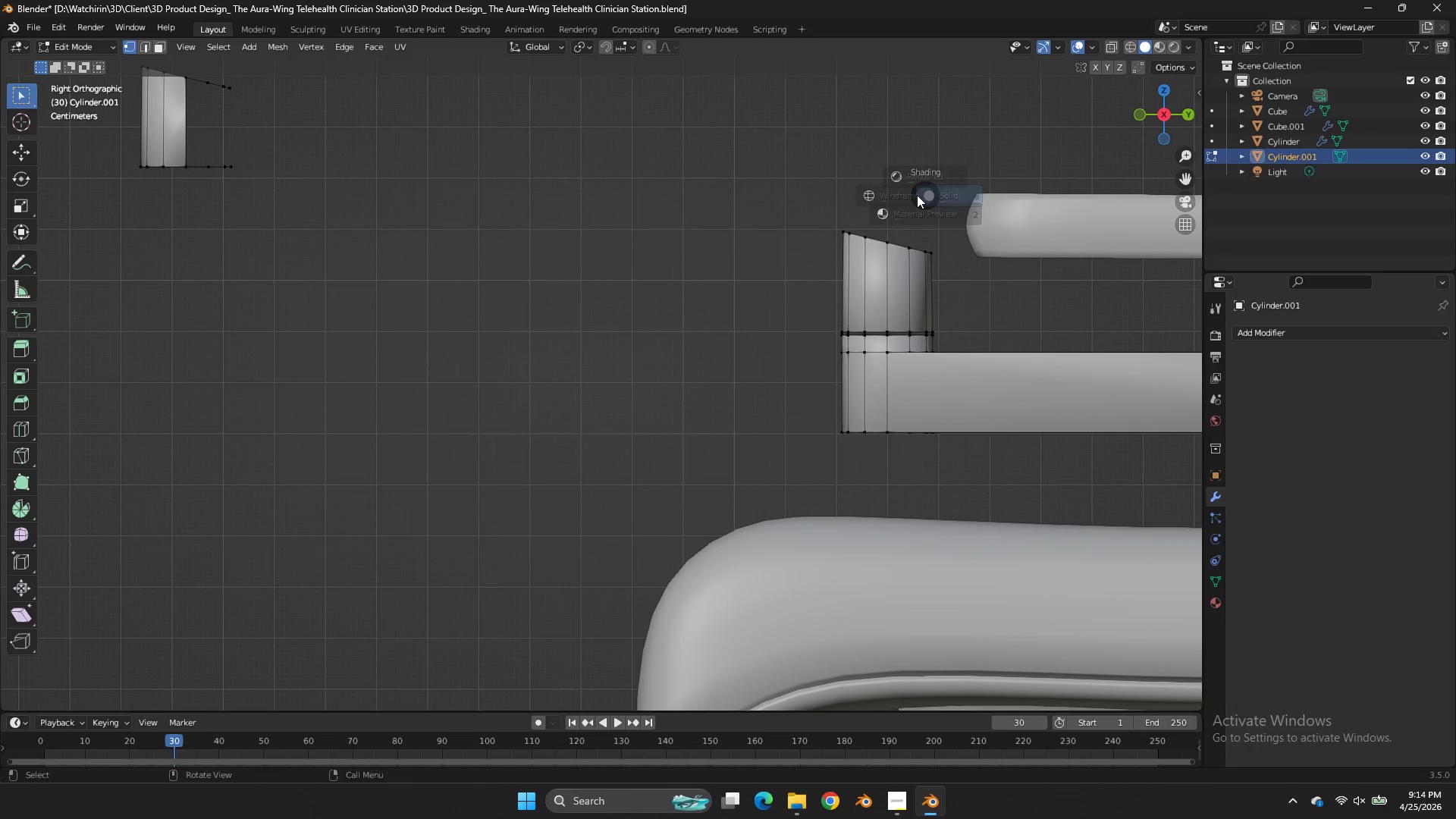 
key(Z)
 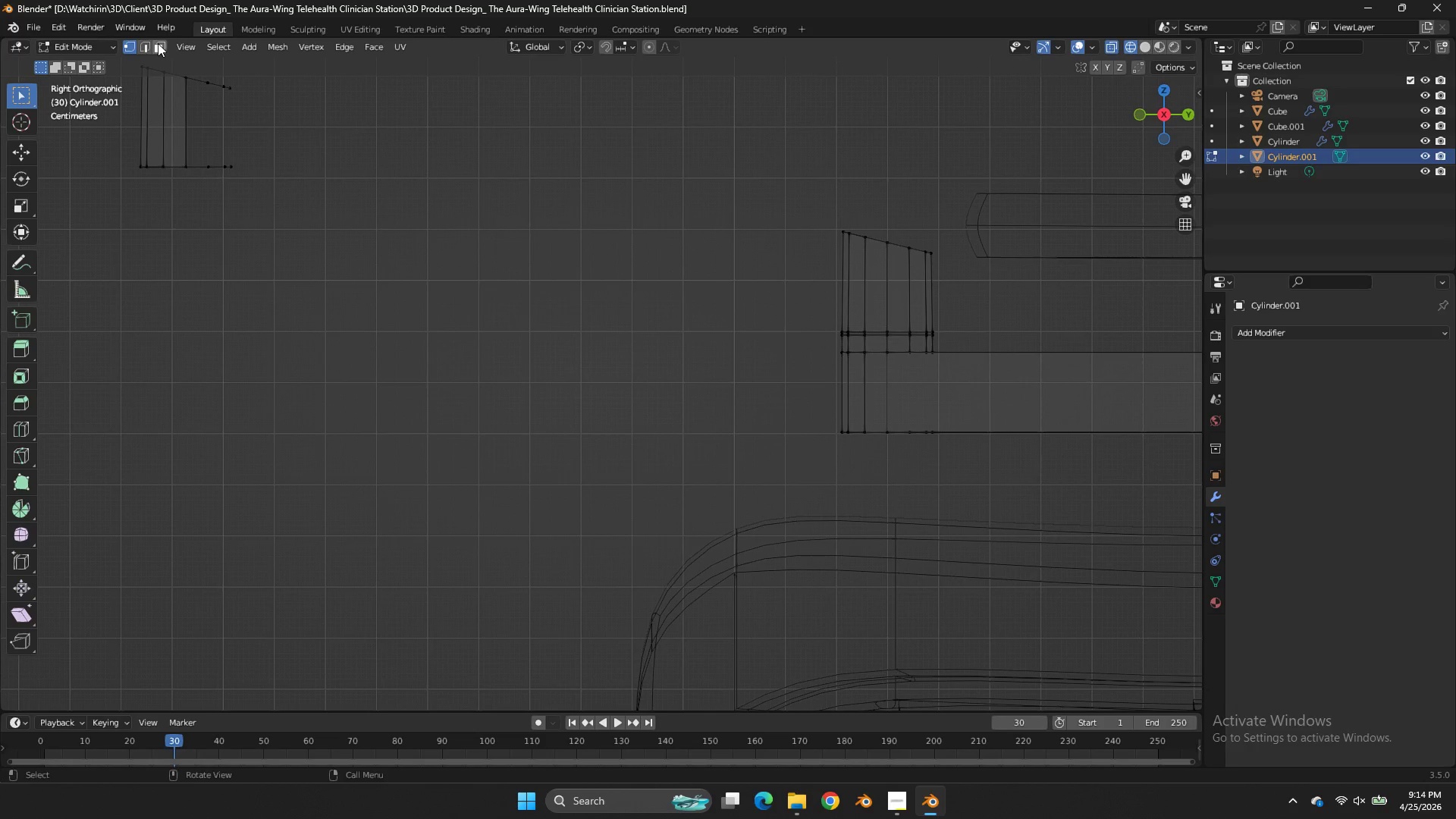 
left_click([158, 43])
 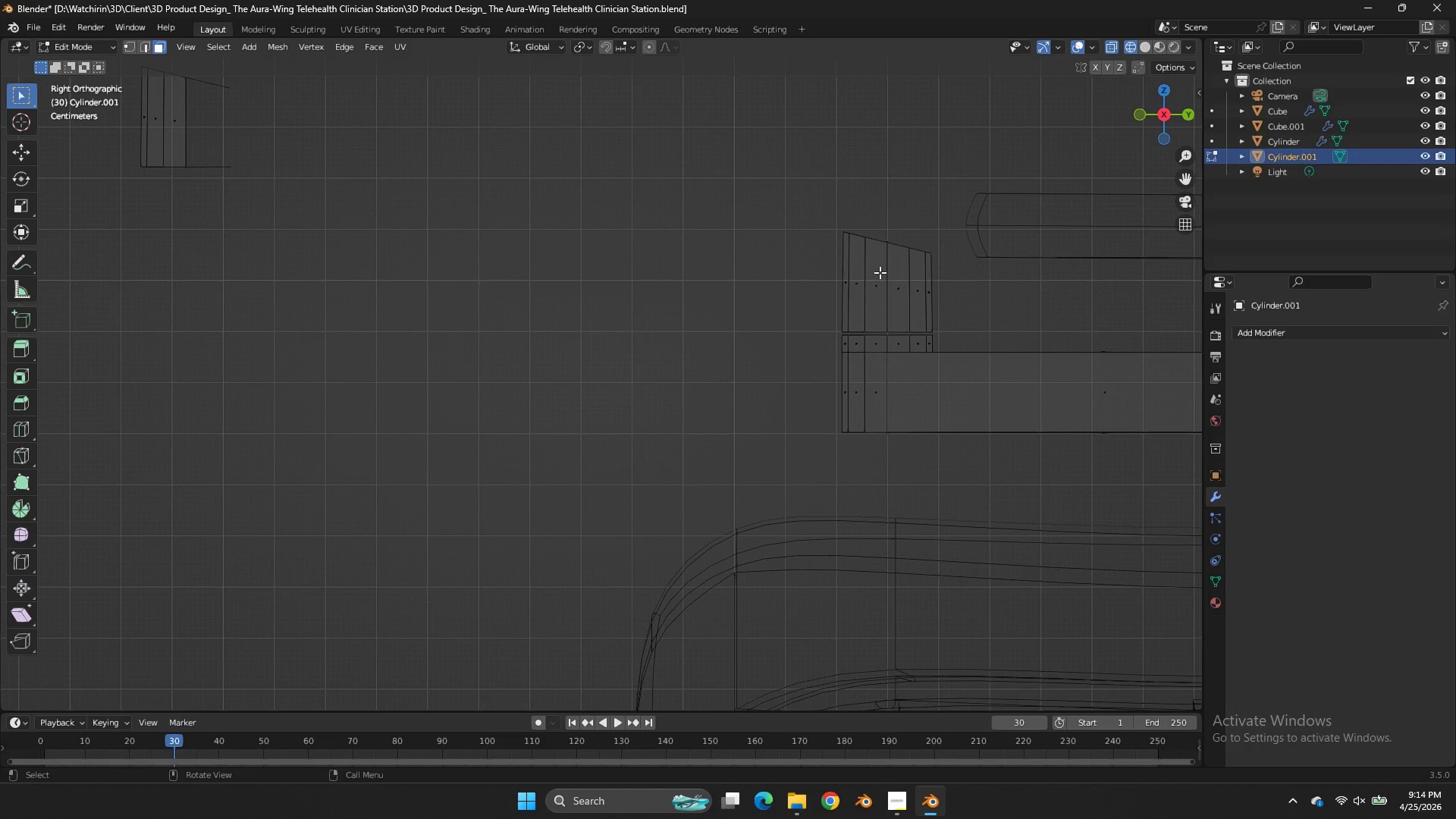 
left_click_drag(start_coordinate=[880, 272], to_coordinate=[771, 304])
 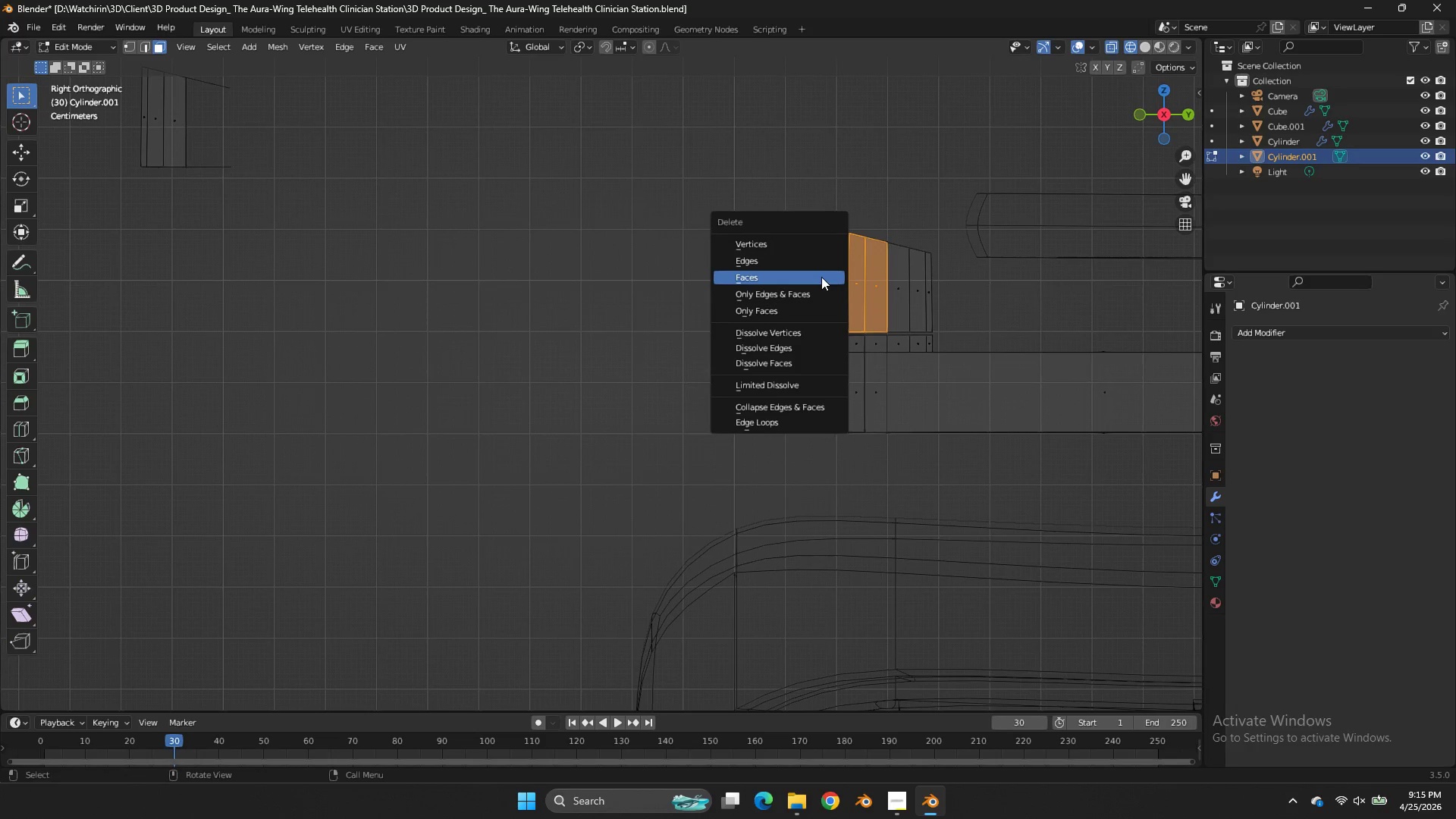 
key(X)
 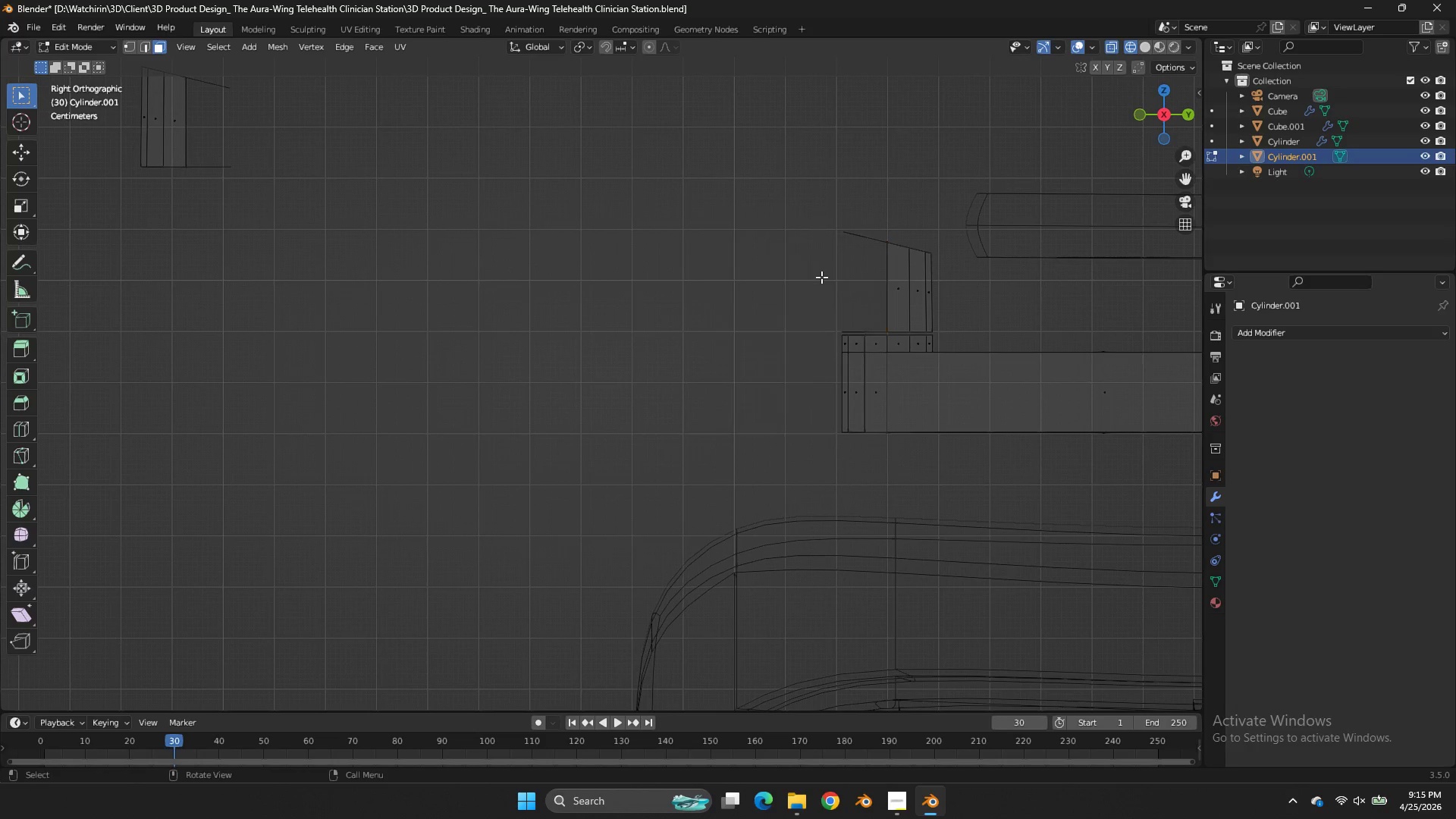 
left_click([821, 277])
 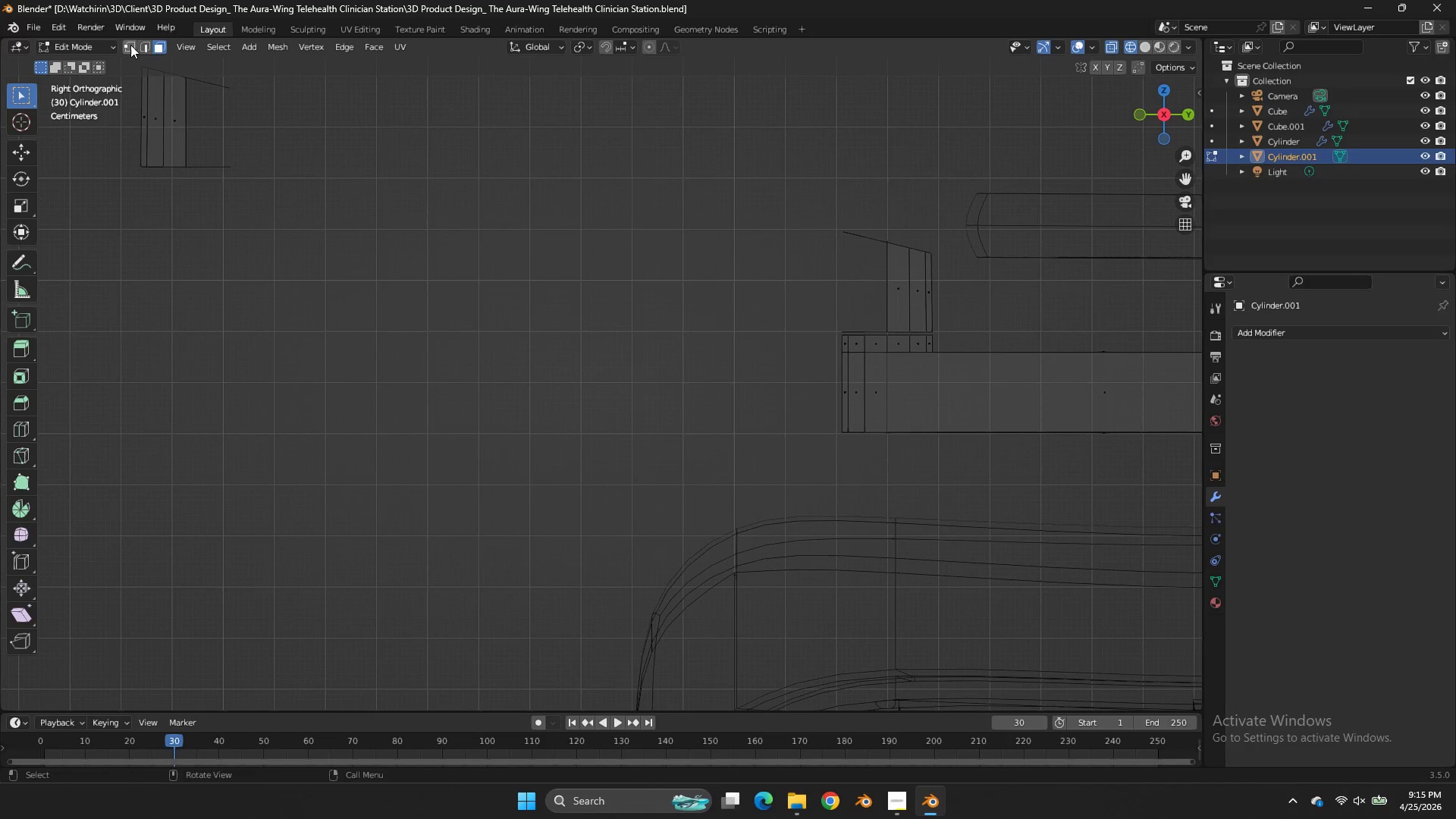 
left_click([130, 44])
 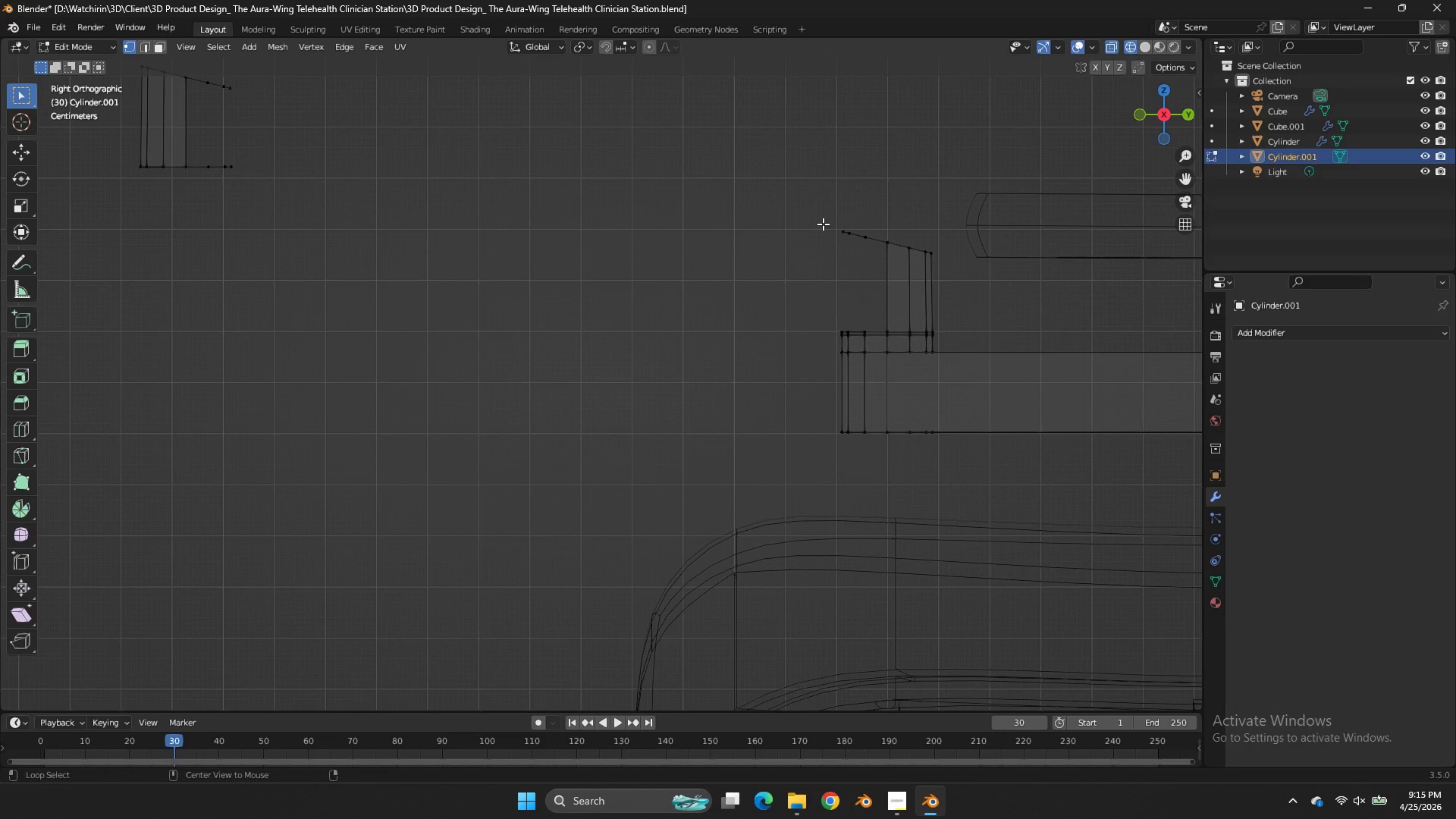 
hold_key(key=AltLeft, duration=0.88)
left_click([873, 237])
 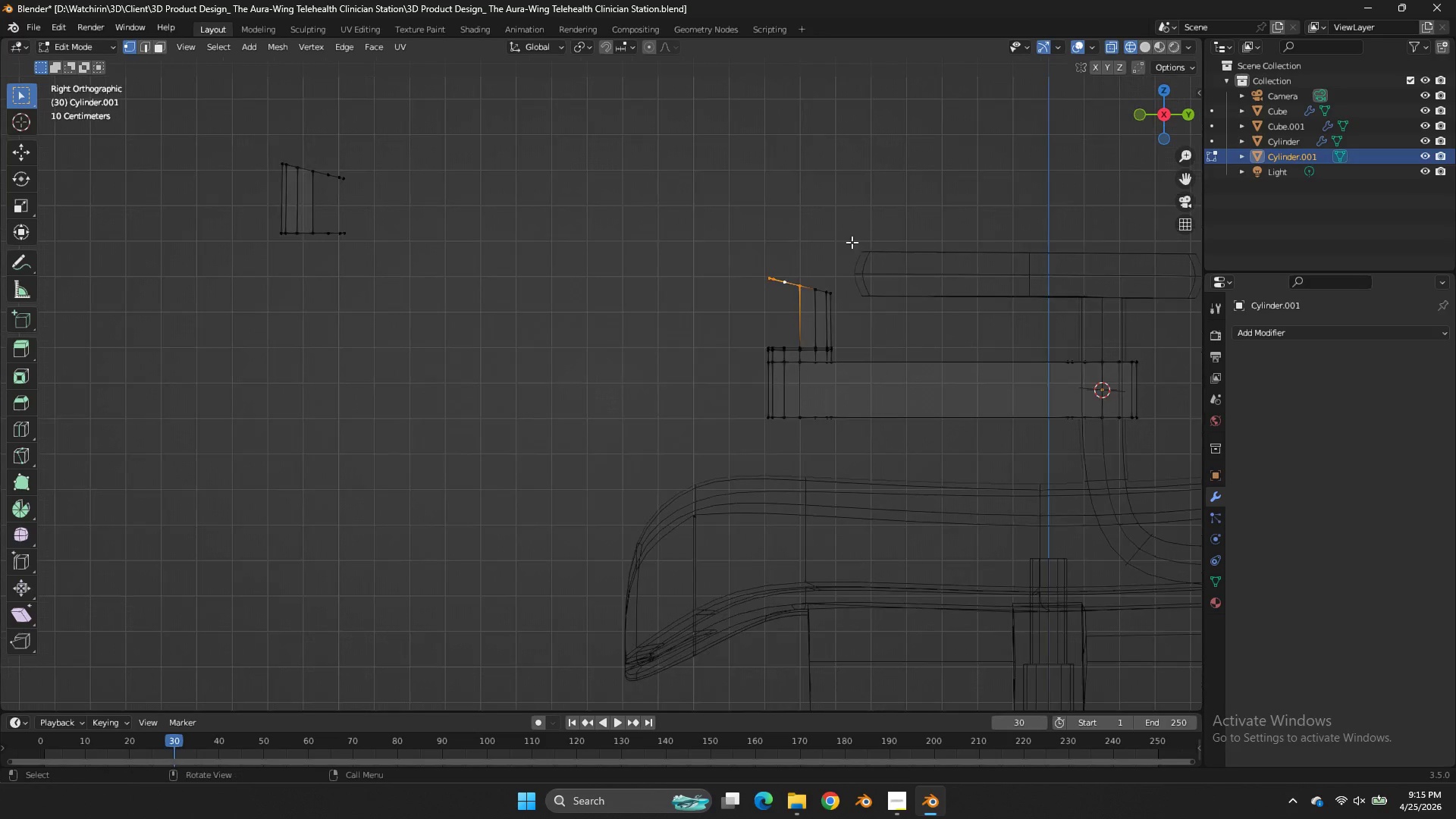 
scroll: coordinate [873, 238], scroll_direction: down, amount: 2.0
 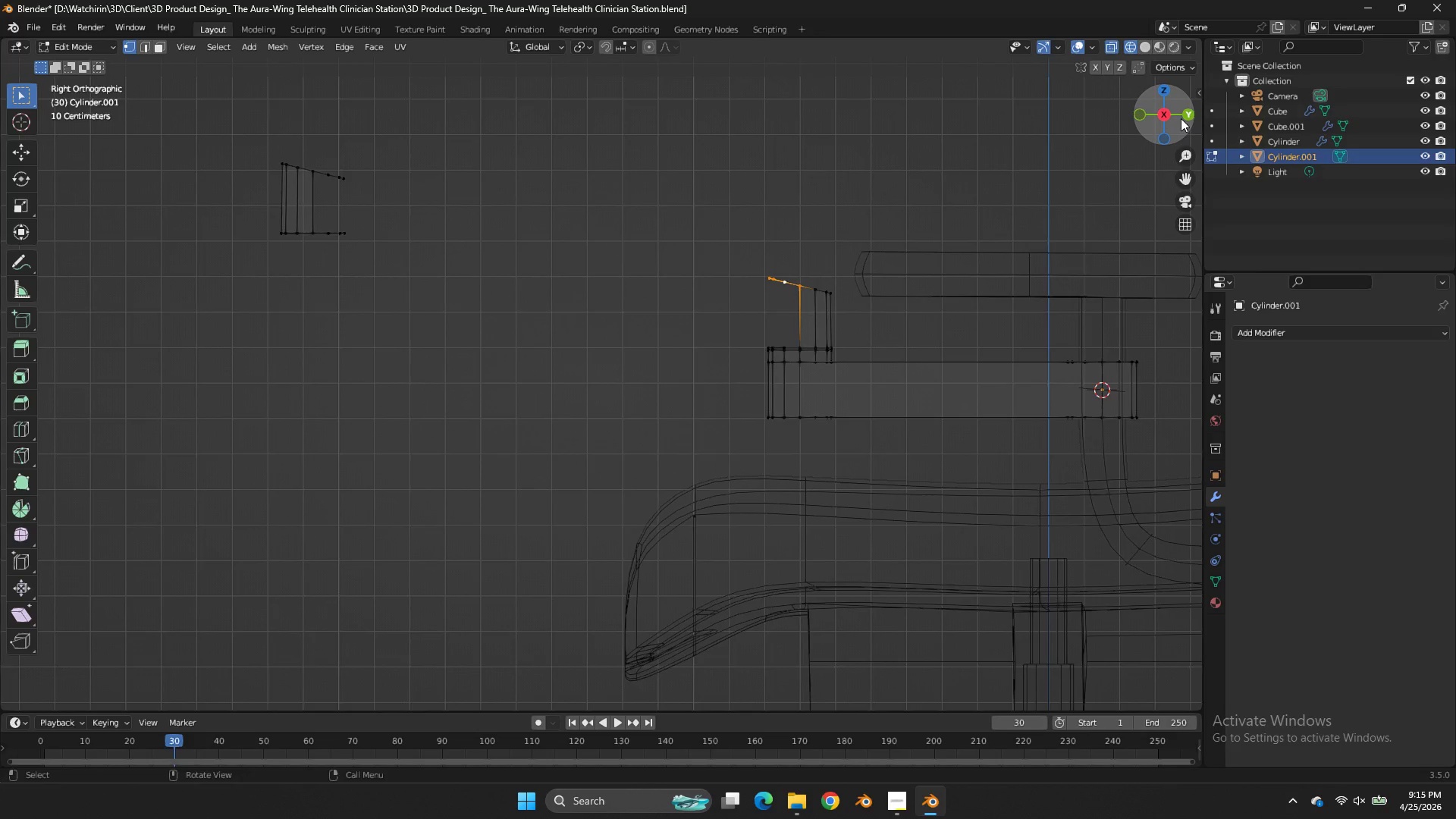 
left_click_drag(start_coordinate=[1182, 124], to_coordinate=[1185, 177])
 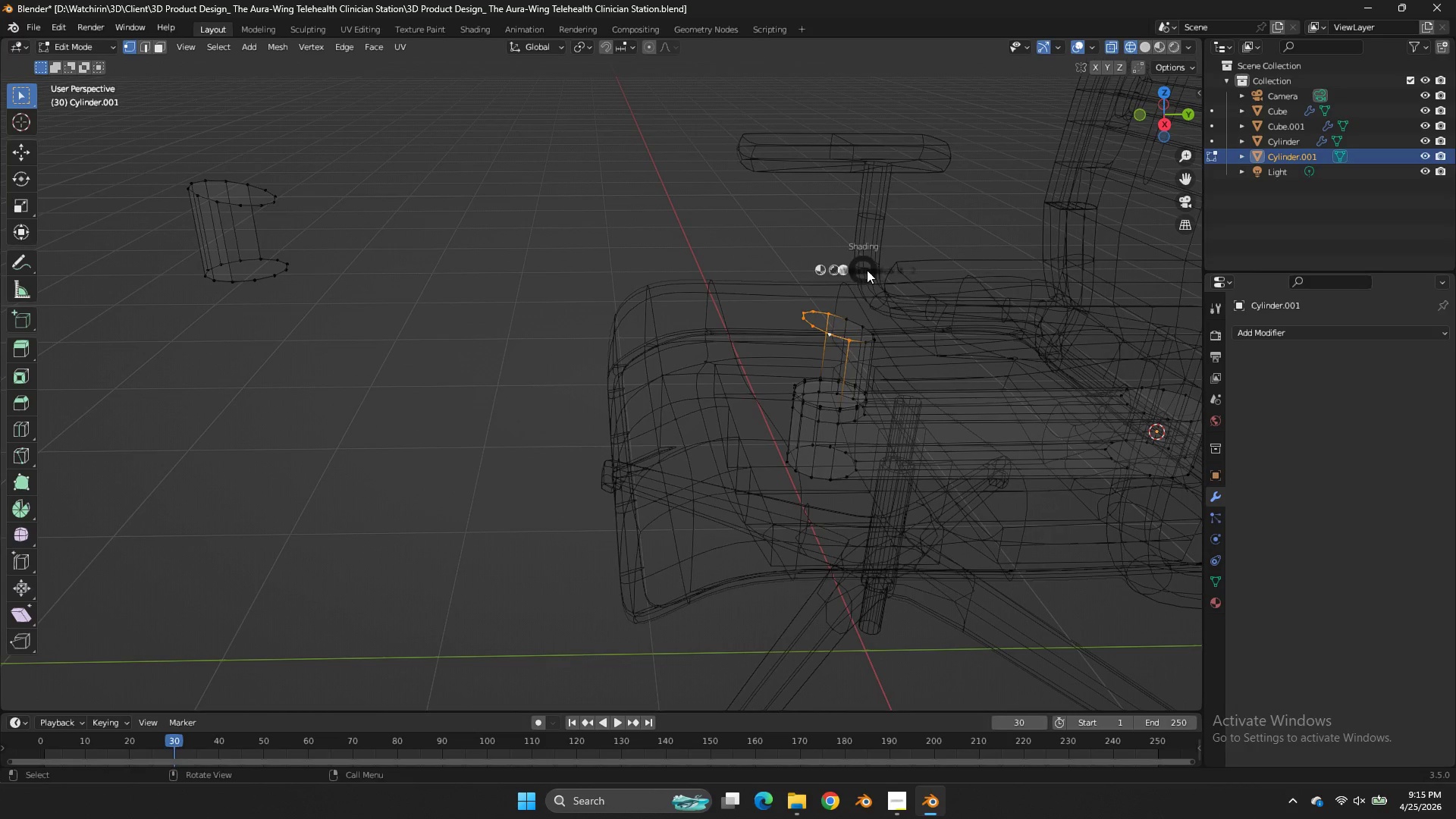 
key(Z)
 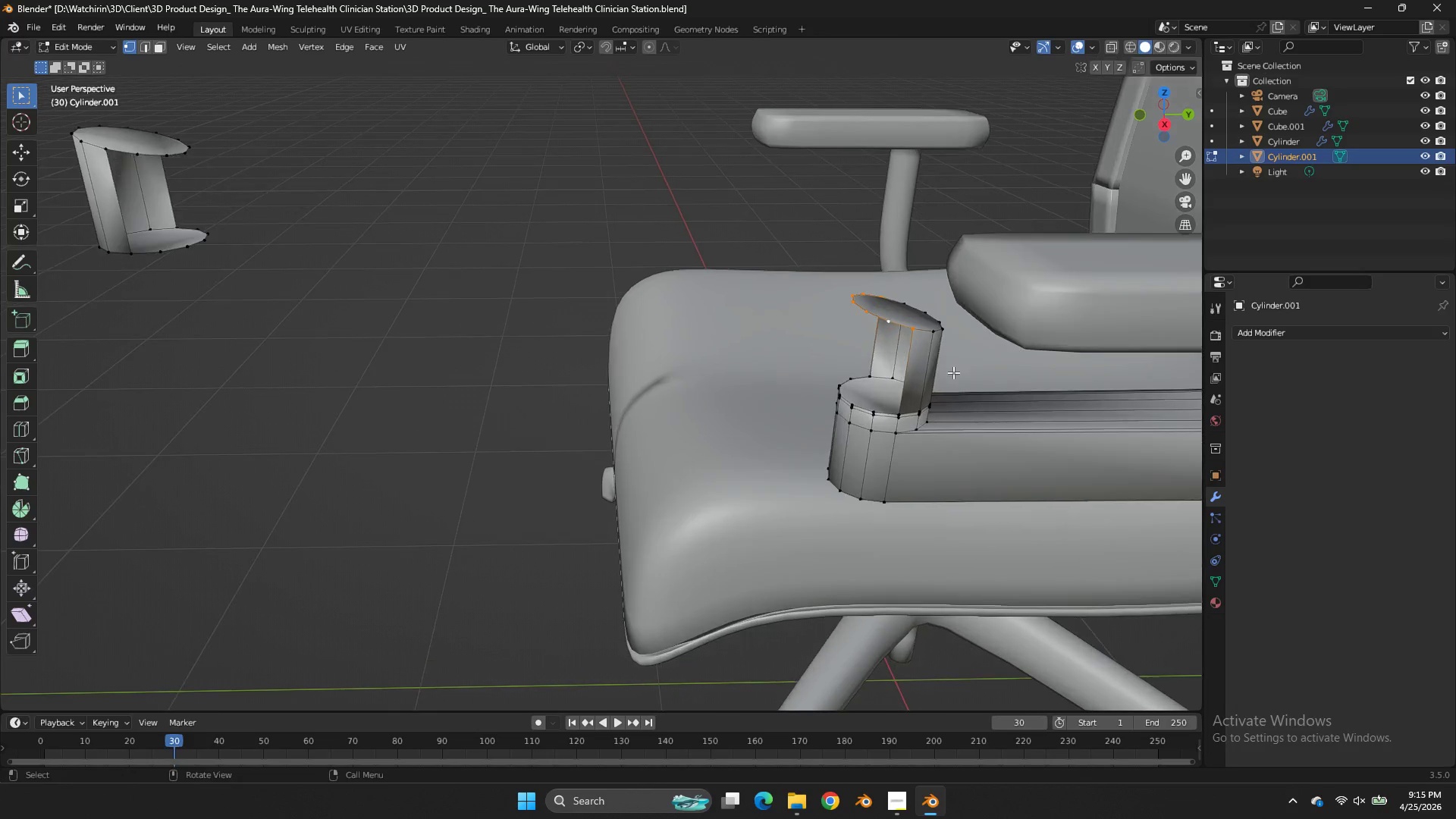 
hold_key(key=ShiftLeft, duration=1.17)
 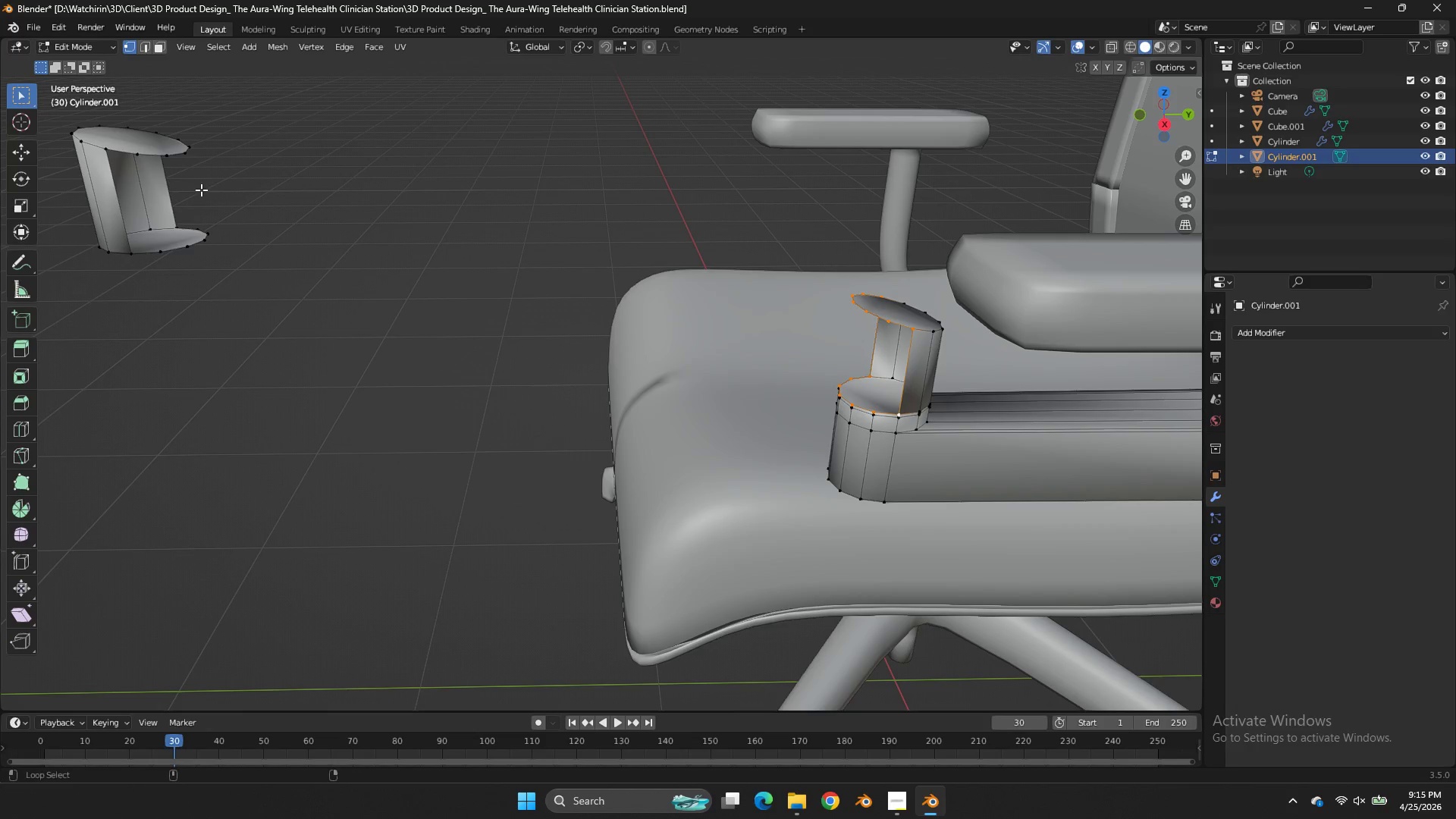 
hold_key(key=AltLeft, duration=1.11)
 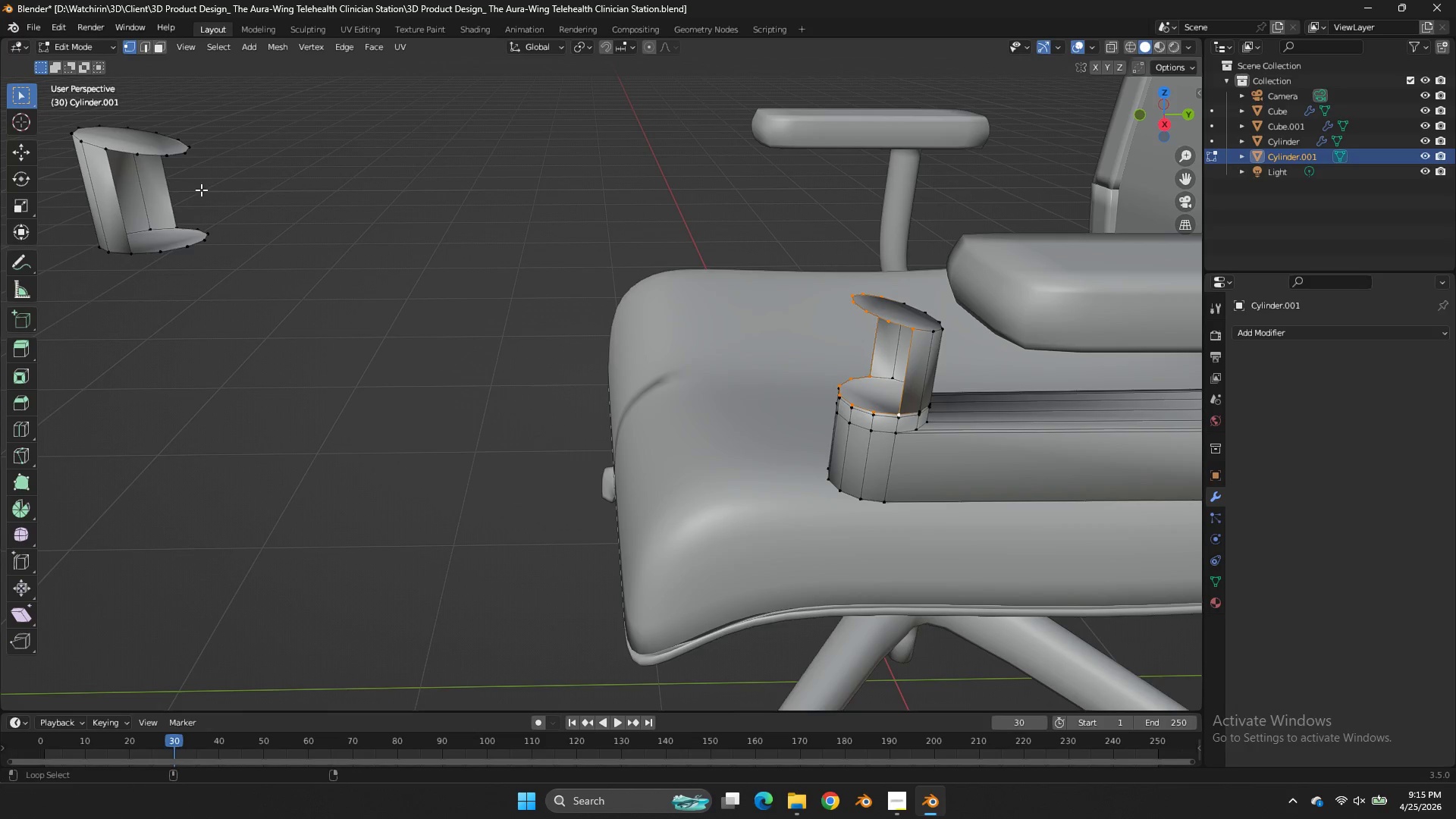 
scroll: coordinate [953, 372], scroll_direction: up, amount: 1.0
 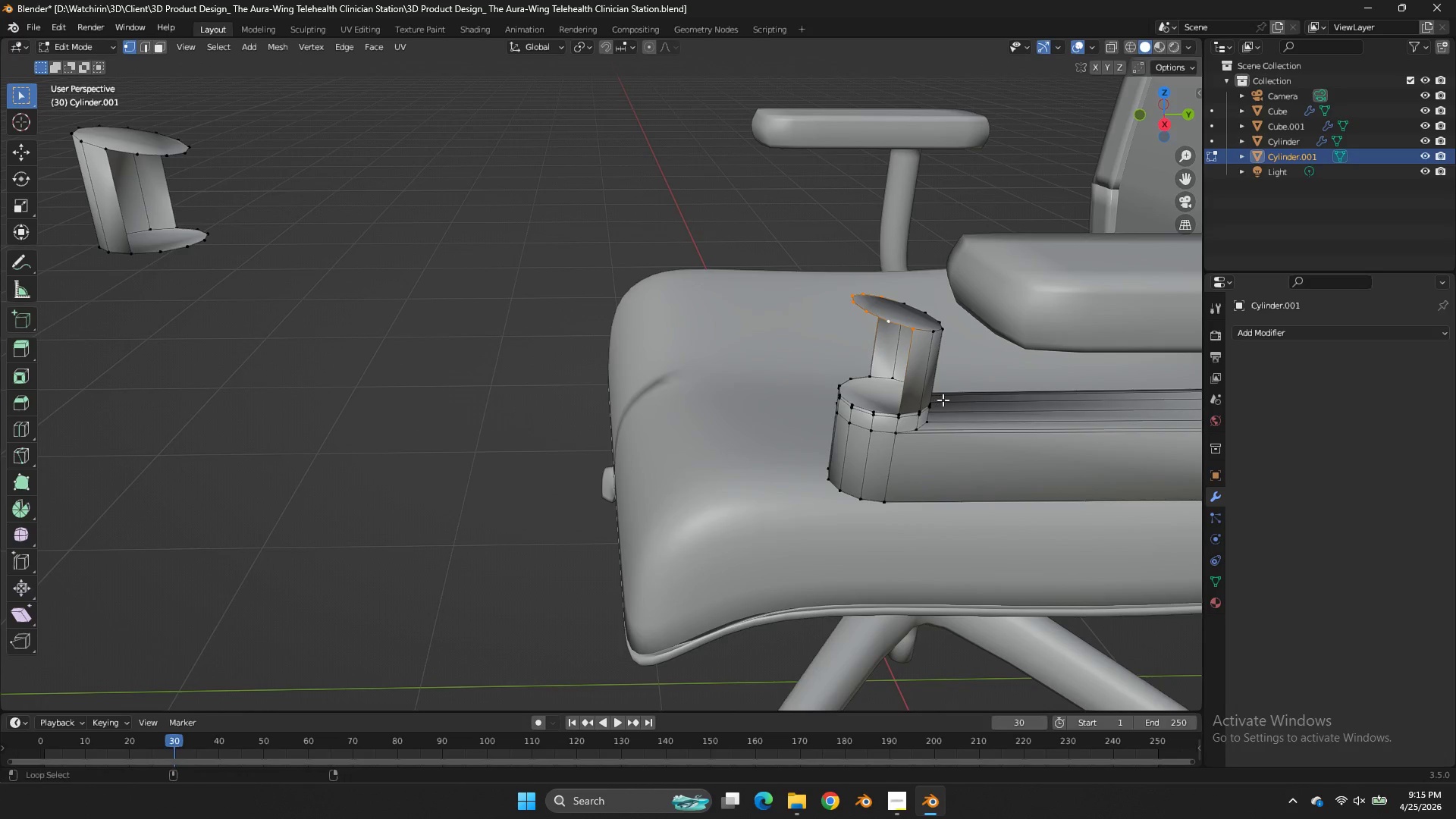 
left_click([889, 413])
 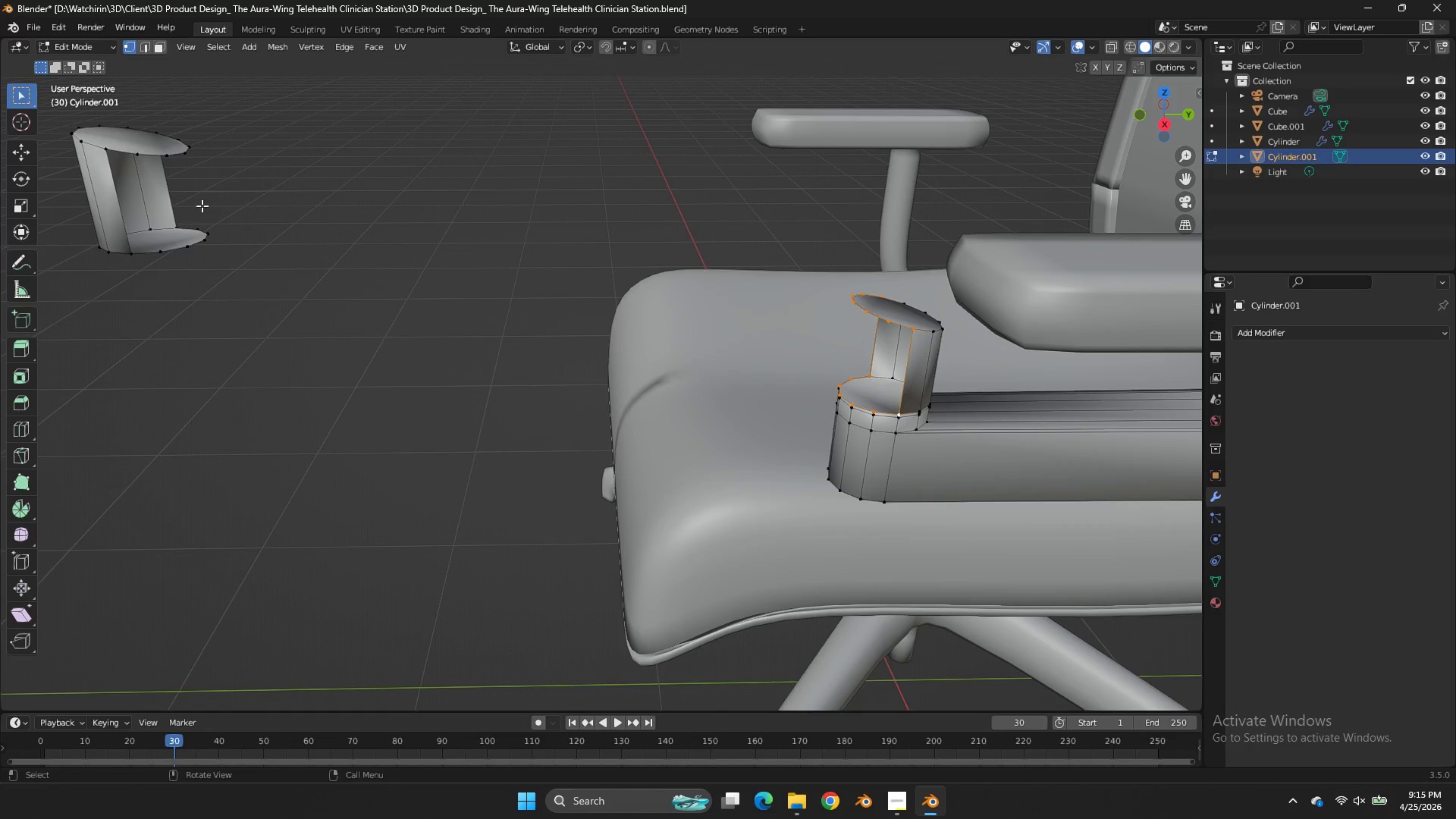 
hold_key(key=ShiftLeft, duration=1.44)
hold_key(key=AltLeft, duration=1.33)
left_click([200, 243])
 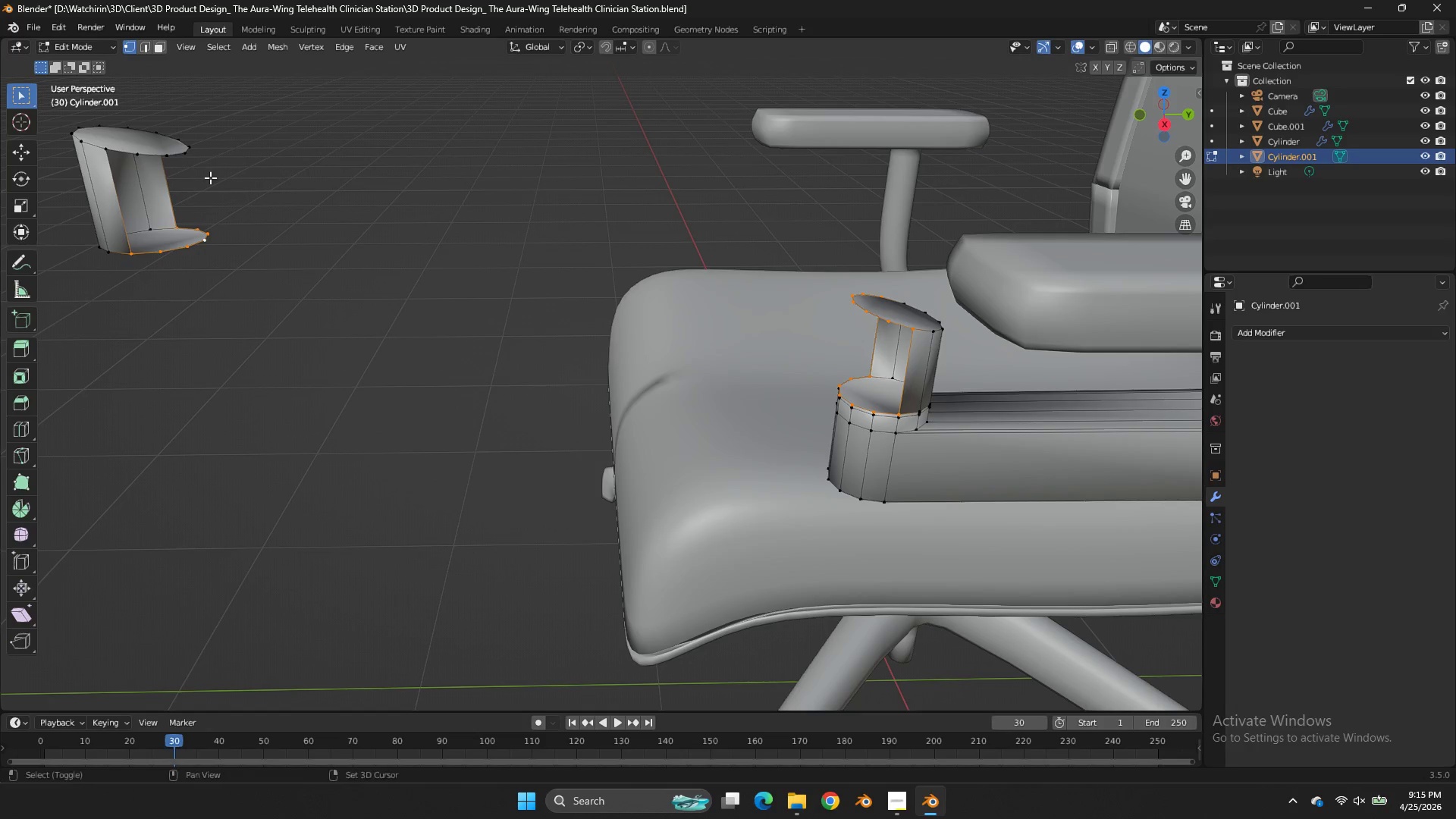 
hold_key(key=ShiftLeft, duration=0.91)
hold_key(key=AltLeft, duration=0.84)
left_click([176, 152])
 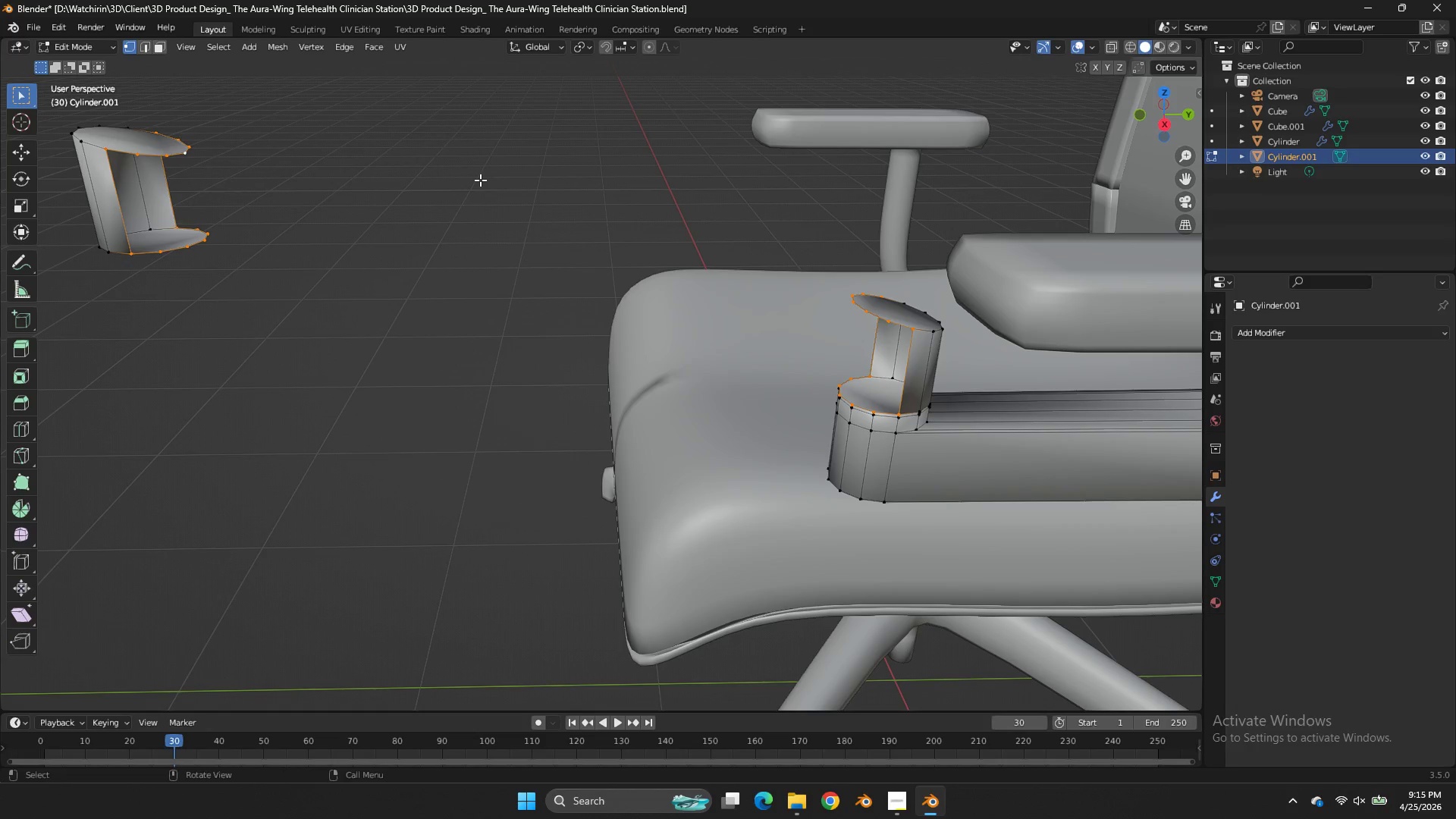 
wait(5.69)
 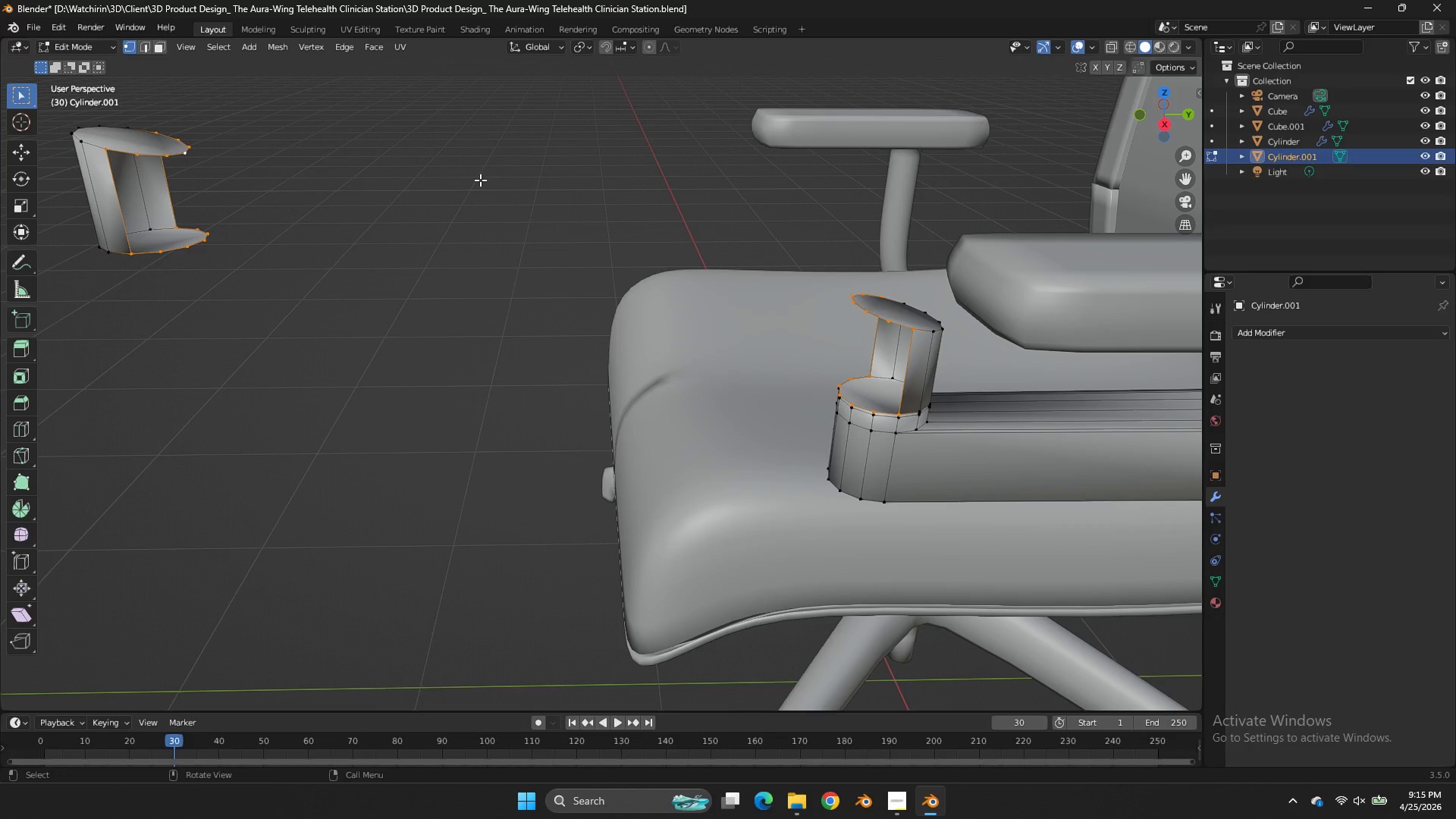 
key(Control+ControlLeft)
 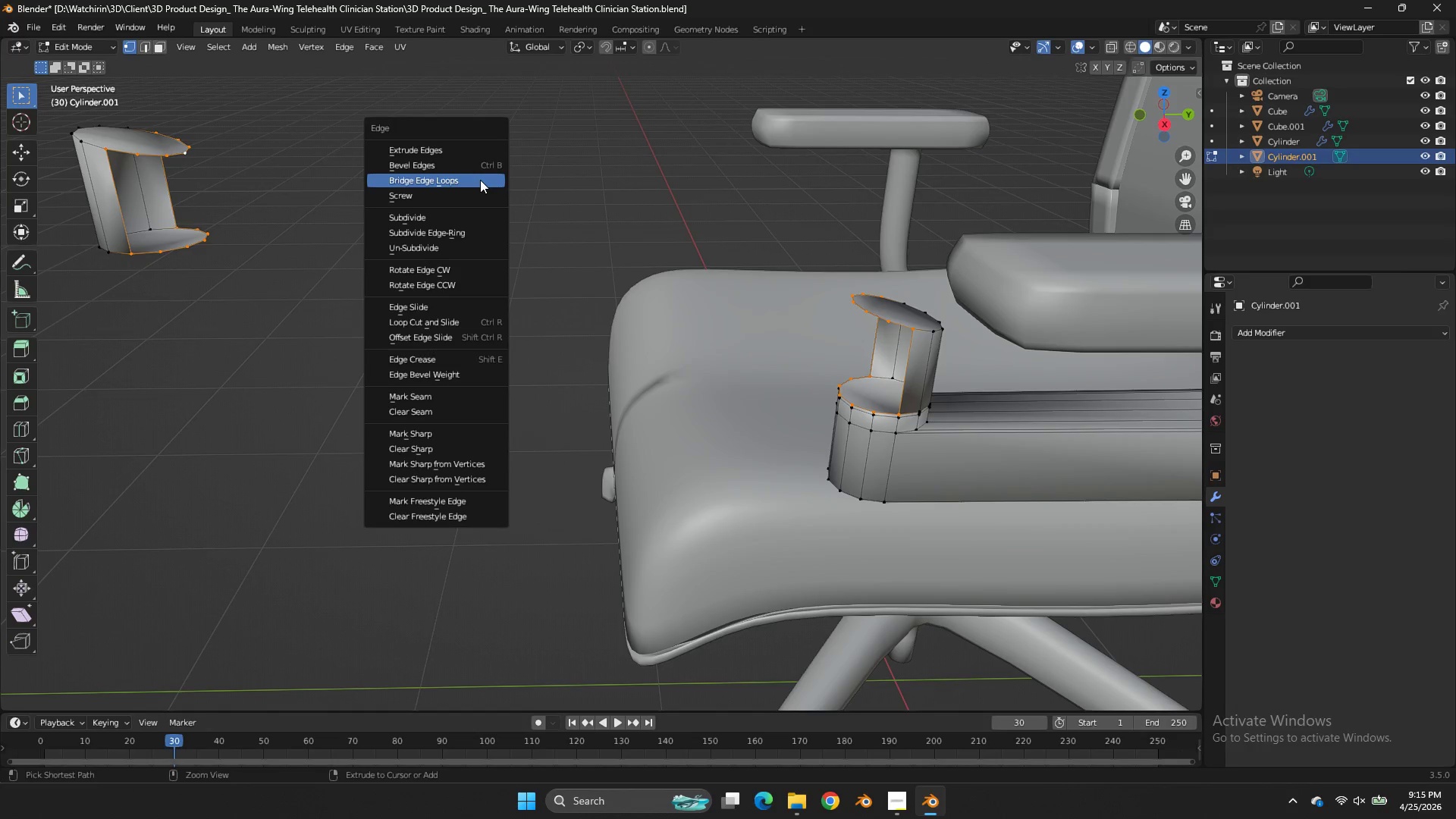 
key(Control+E)
 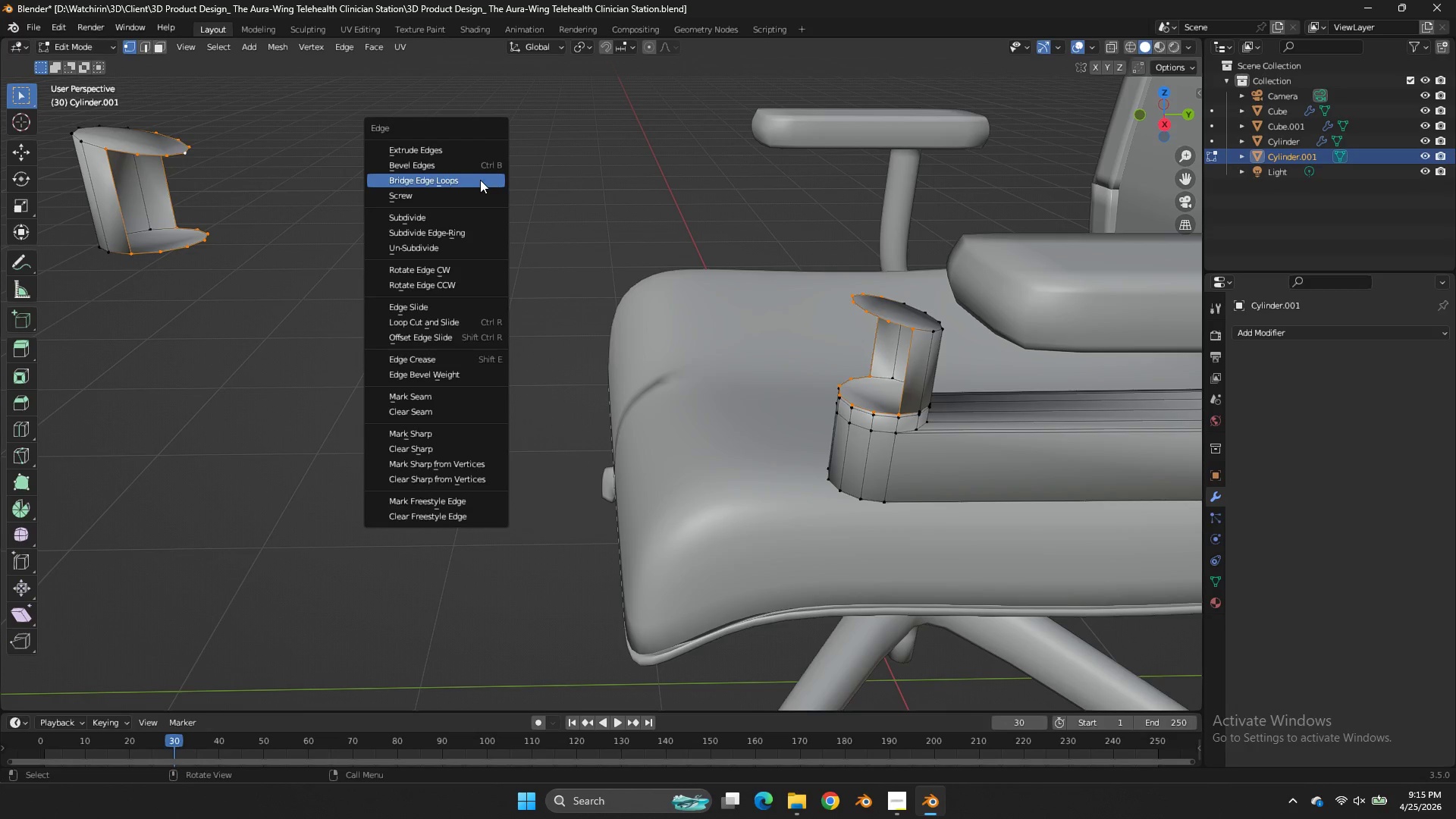 
left_click([480, 180])
 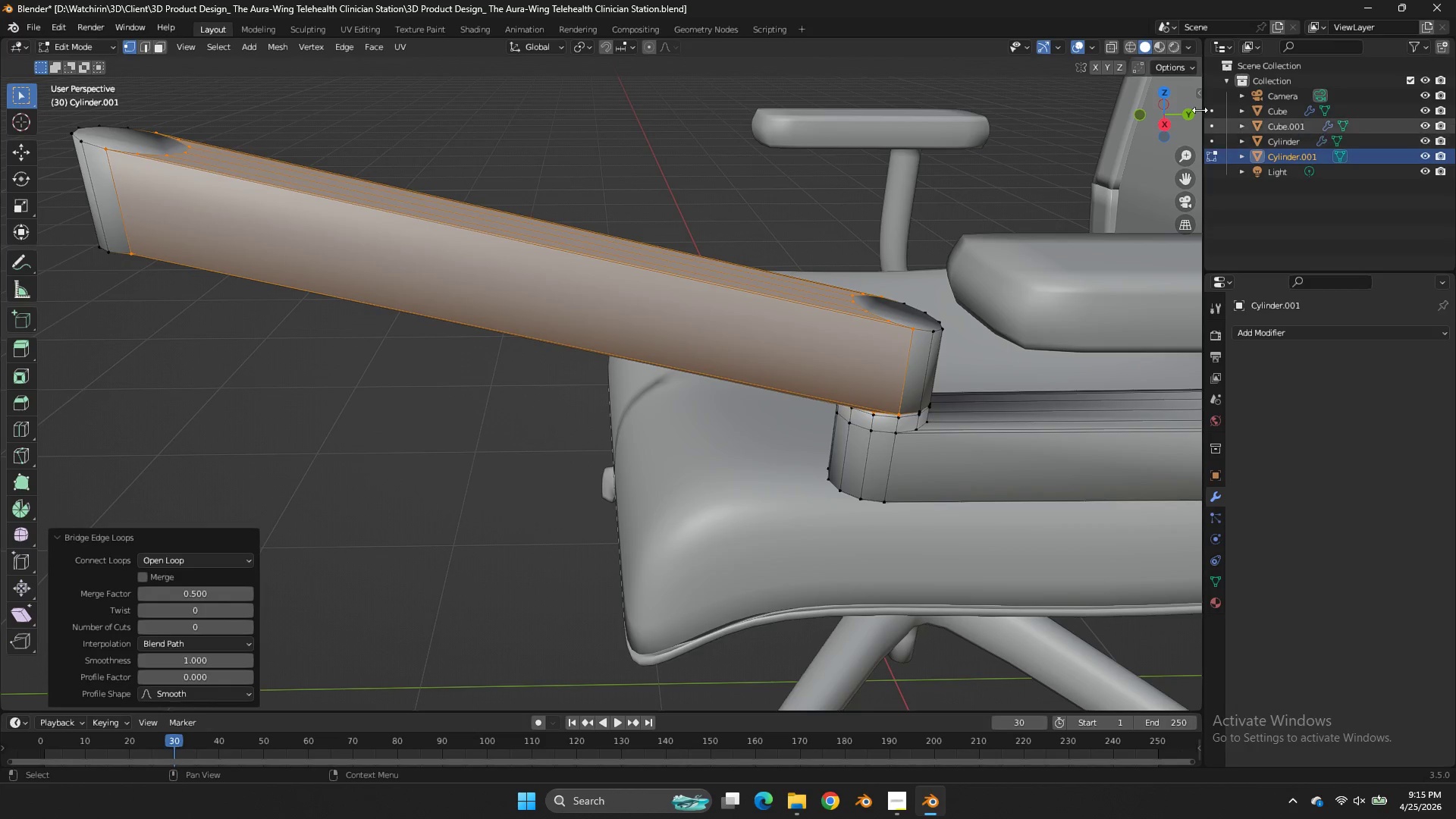 
left_click_drag(start_coordinate=[1162, 106], to_coordinate=[1108, 118])
 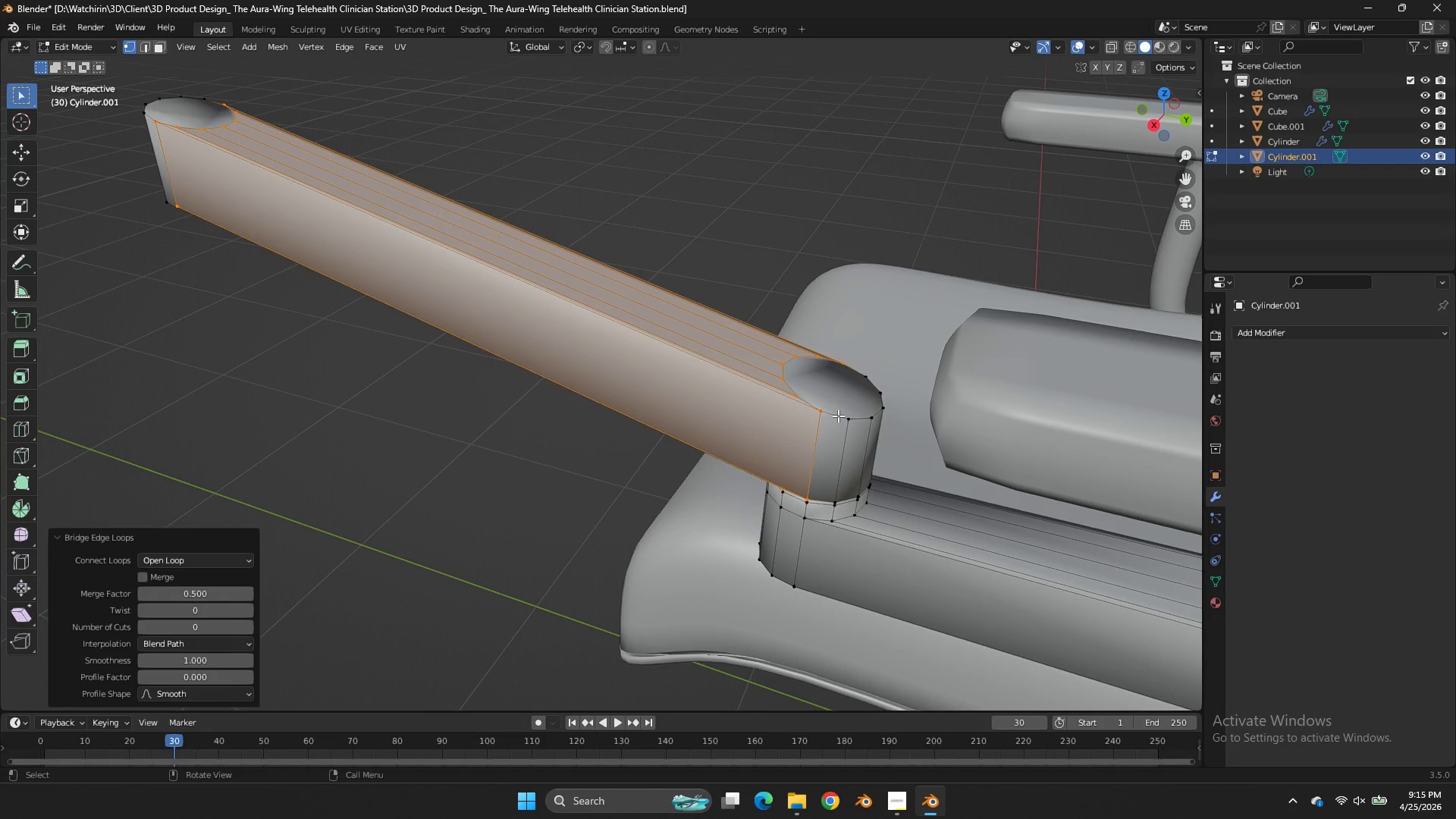 
hold_key(key=AltLeft, duration=2.02)
left_click([838, 416])
 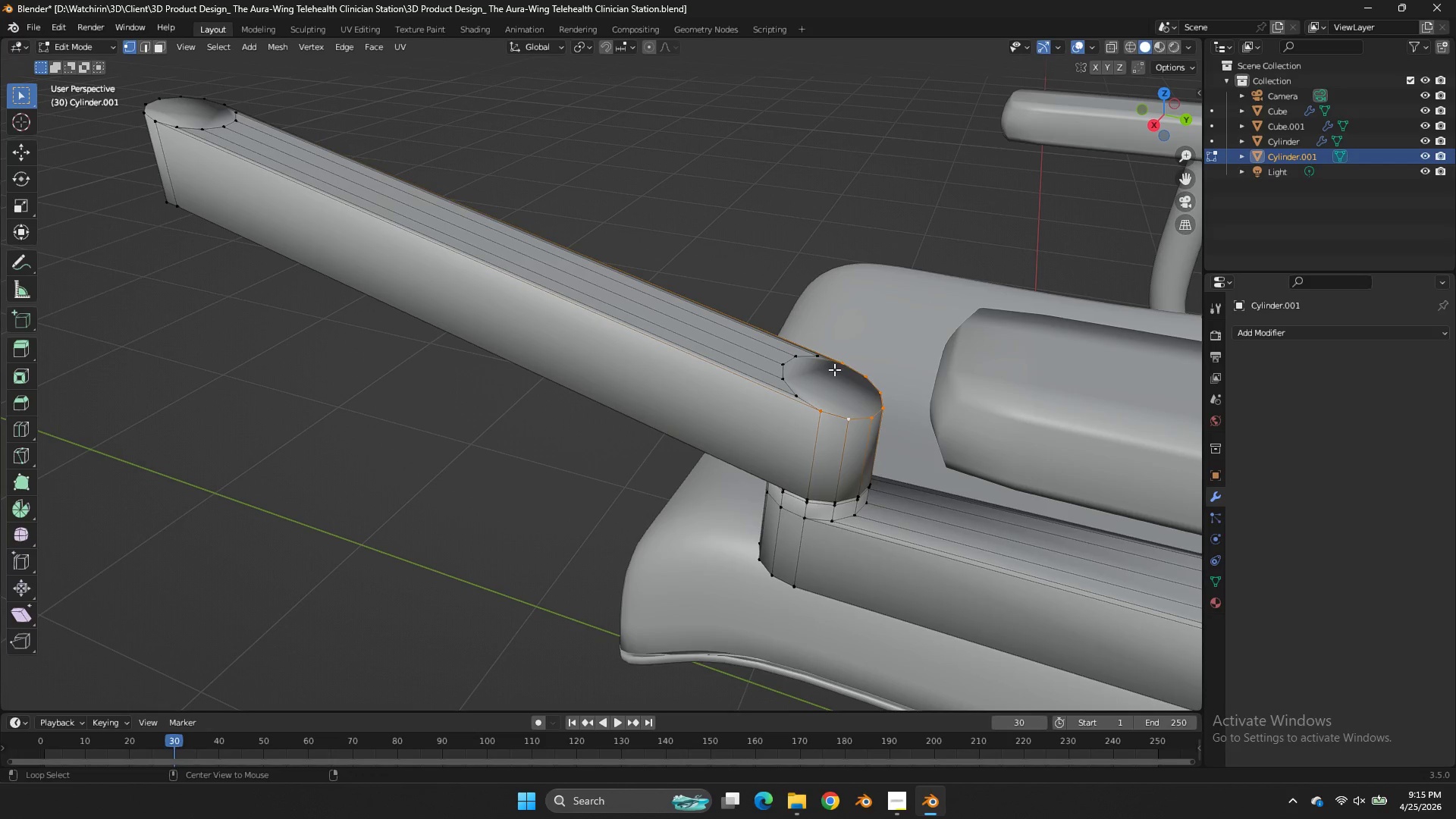 
hold_key(key=ShiftLeft, duration=1.09)
left_click([789, 361])
 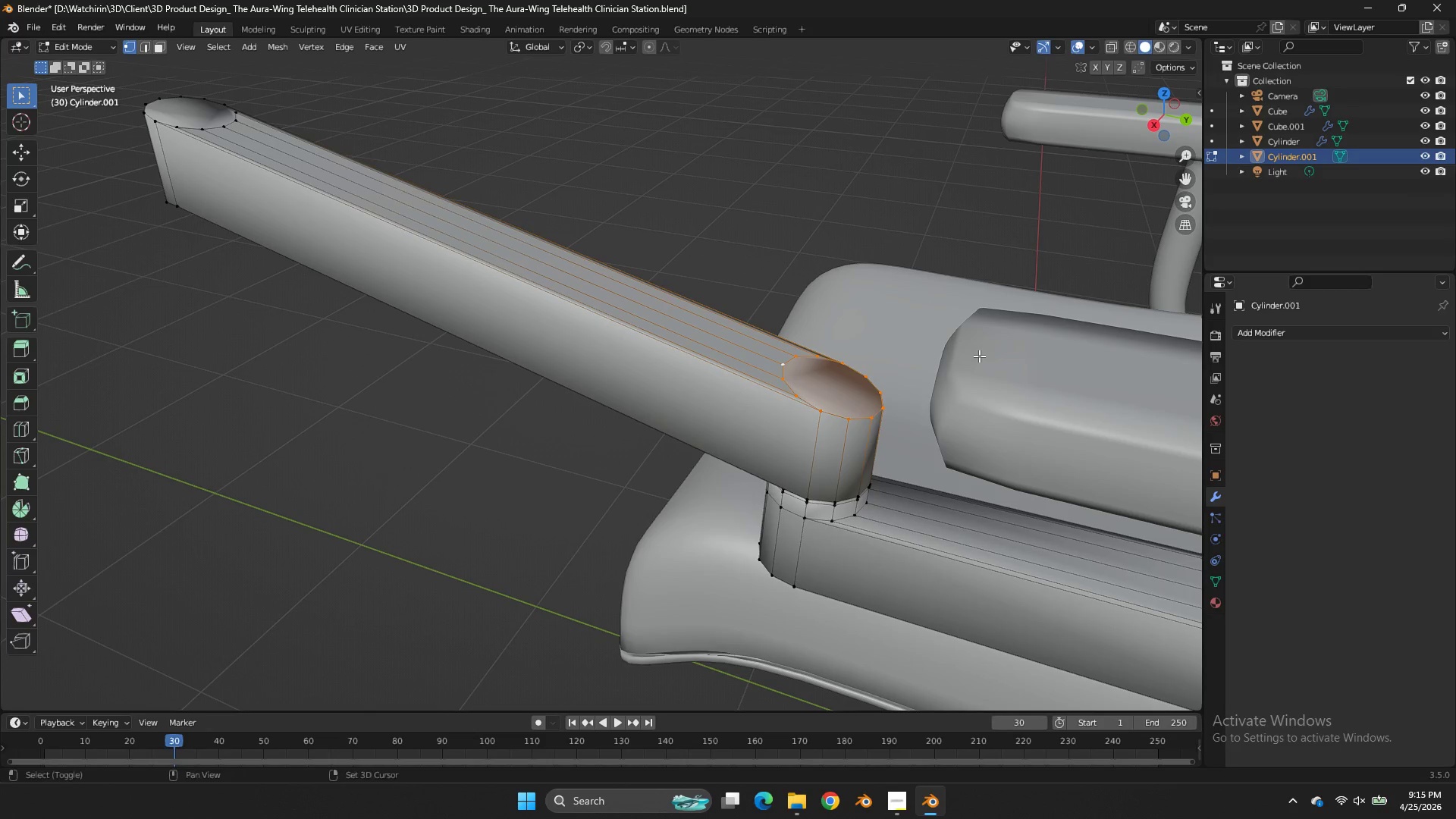 
key(Shift+S)
 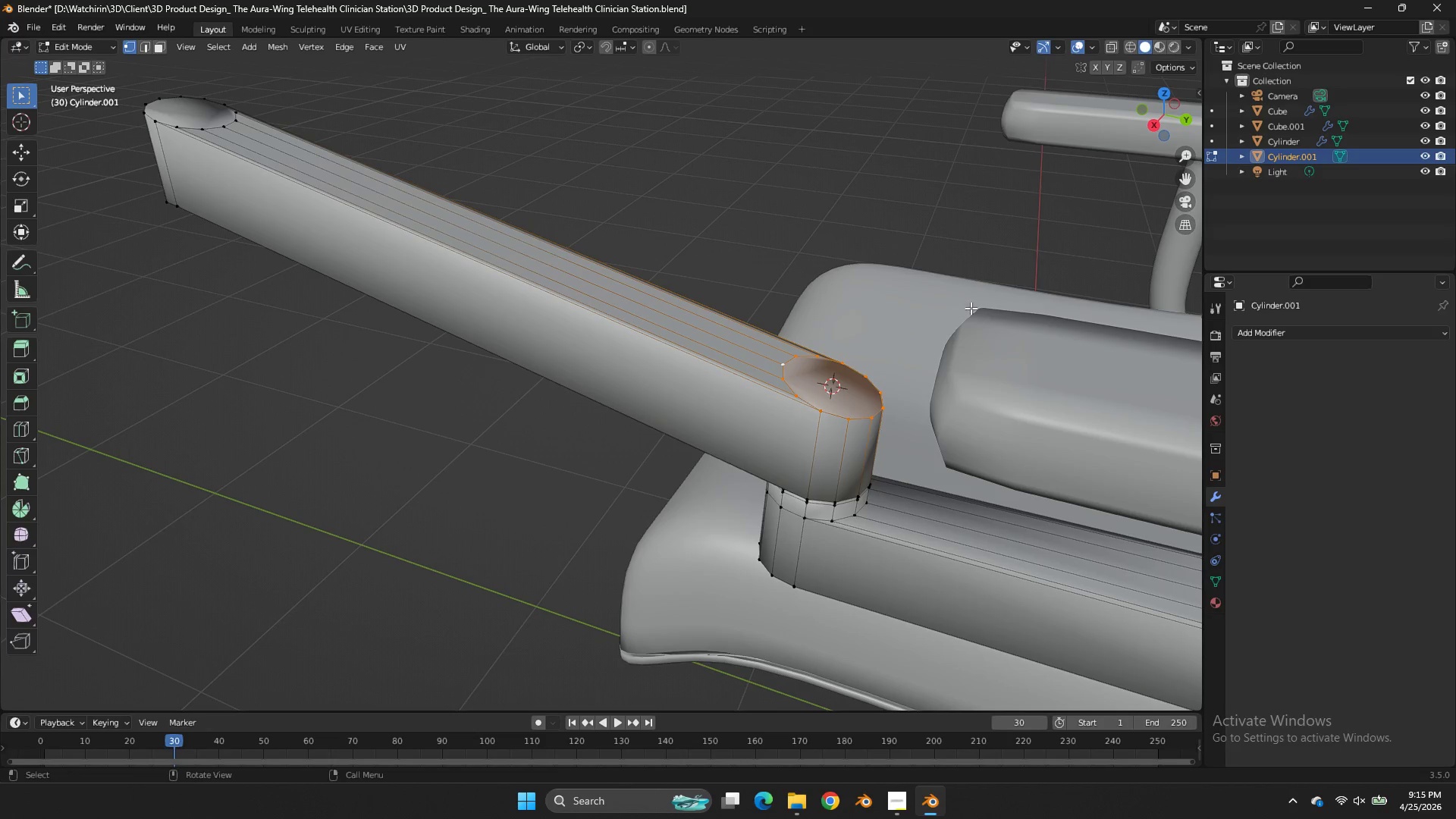 
key(Tab)
 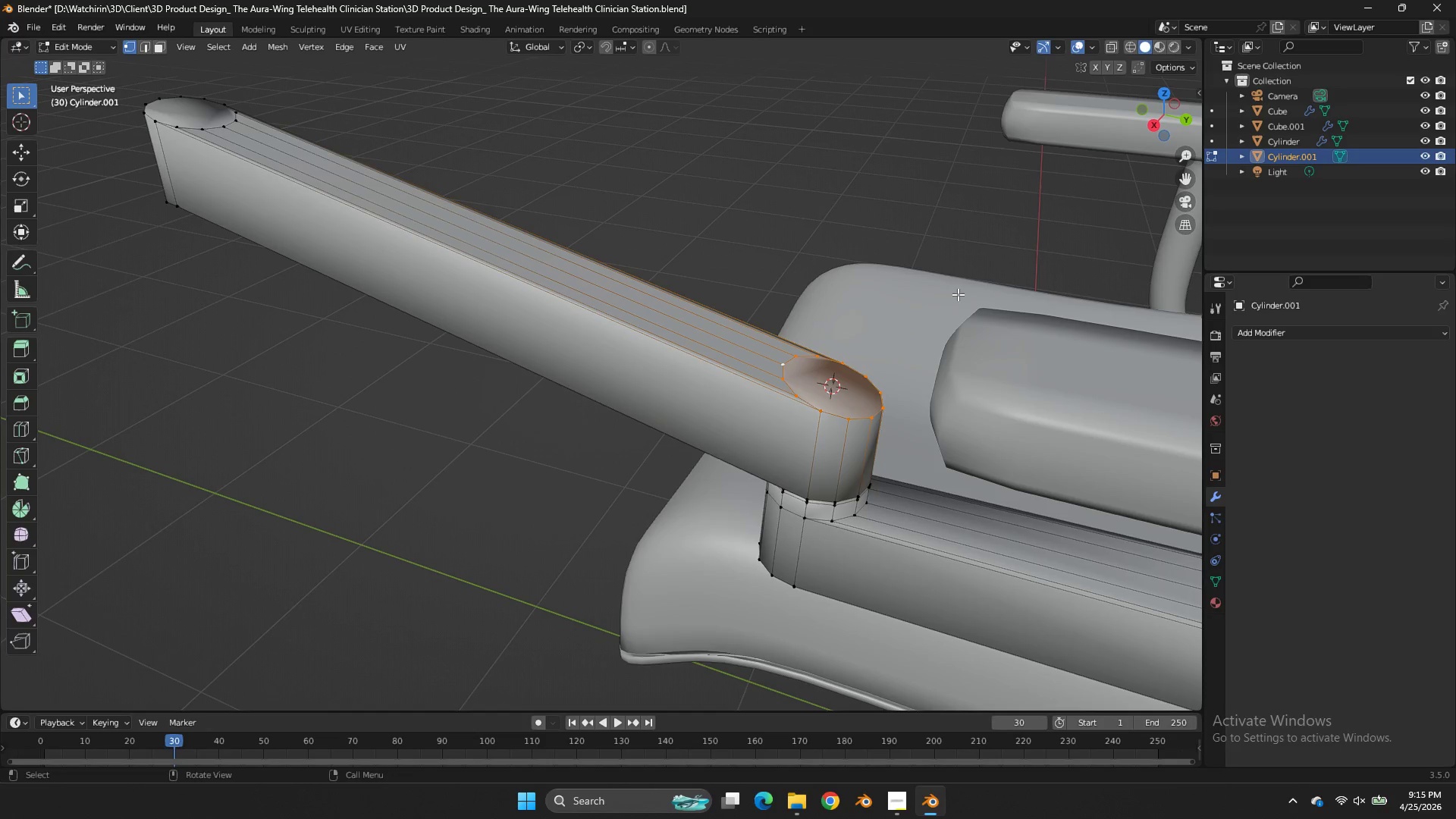 
key(Tab)
 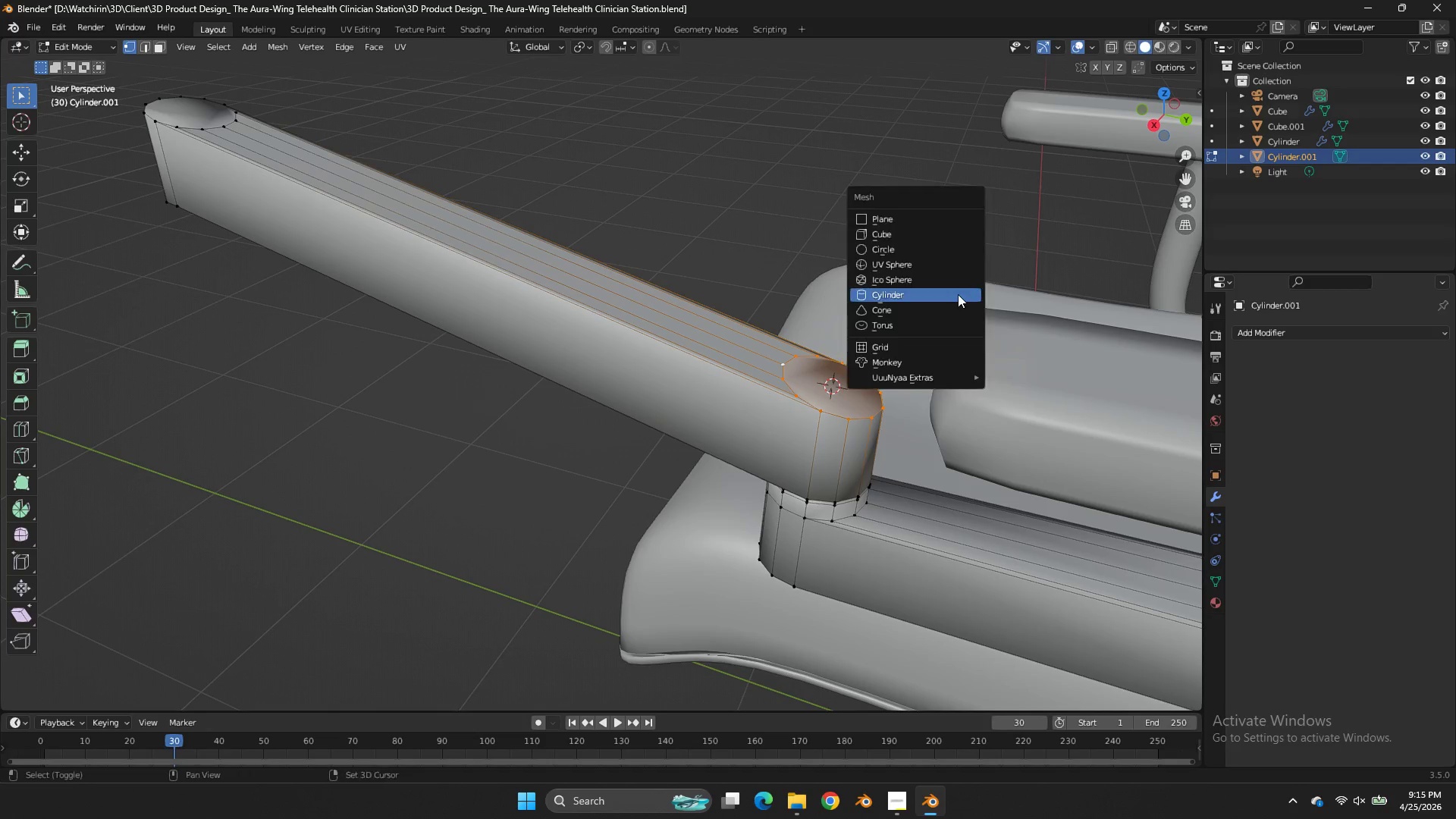 
hold_key(key=ShiftLeft, duration=0.69)
 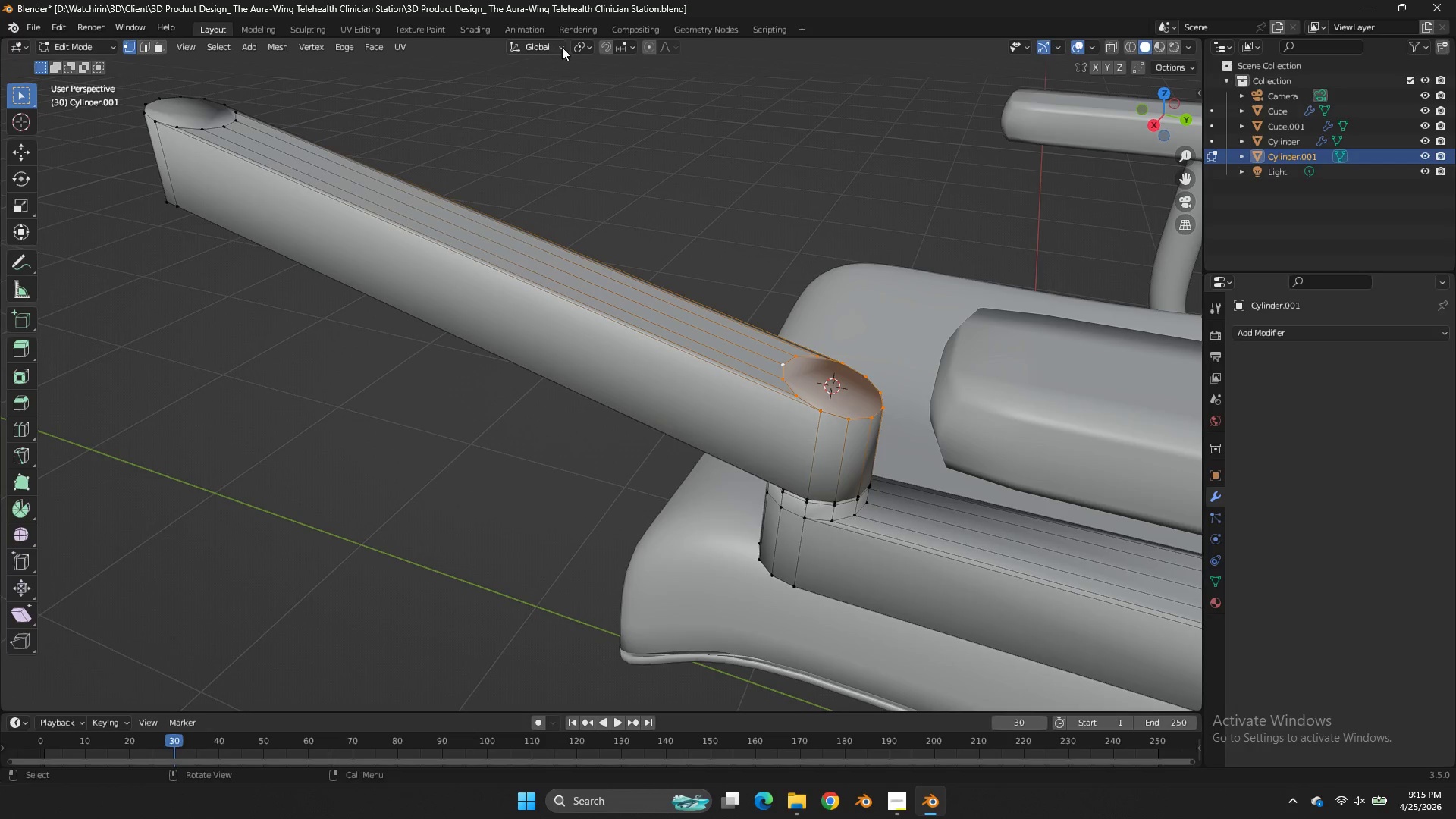 
hold_key(key=A, duration=0.5)
 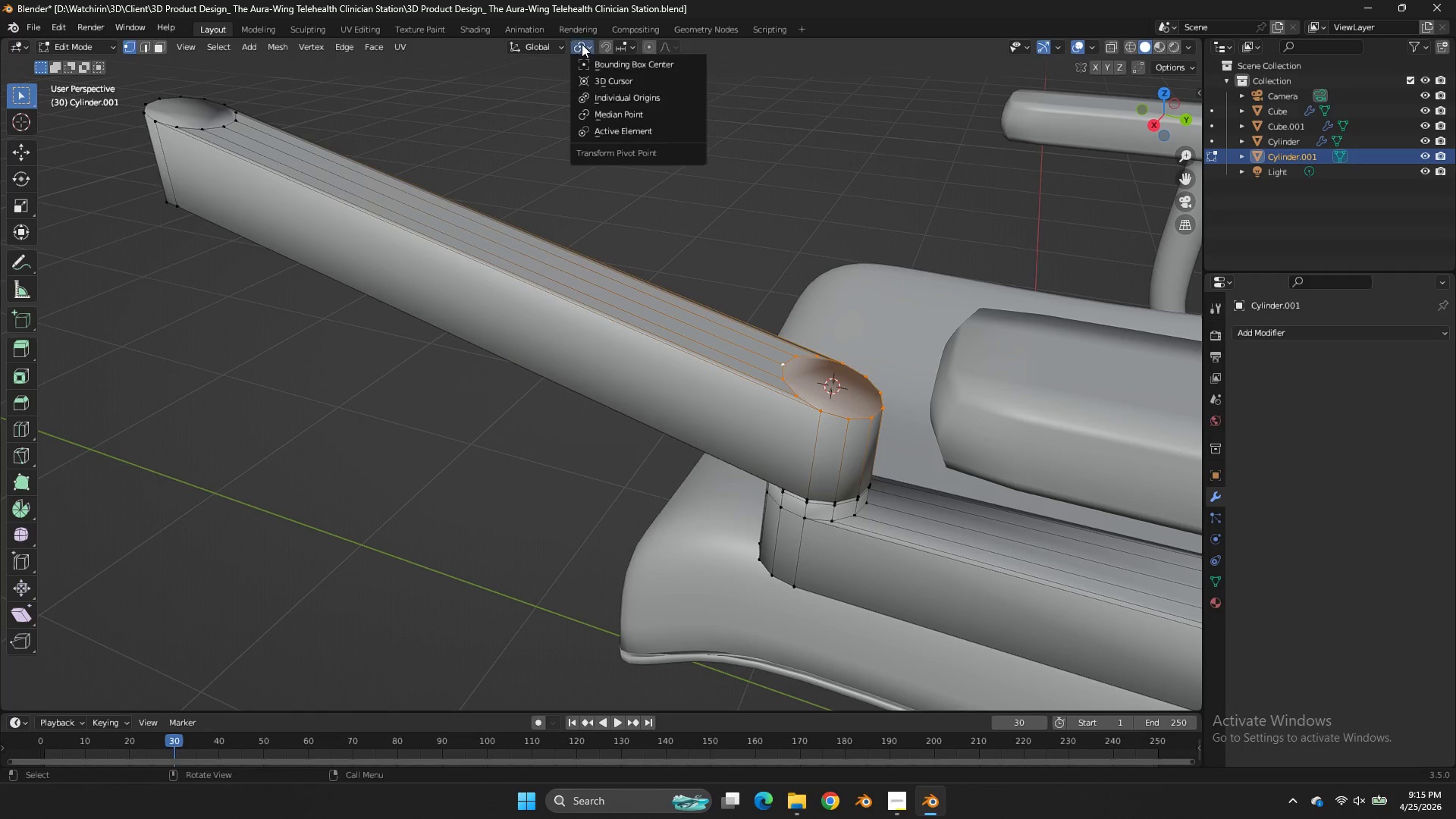 
left_click([582, 44])
 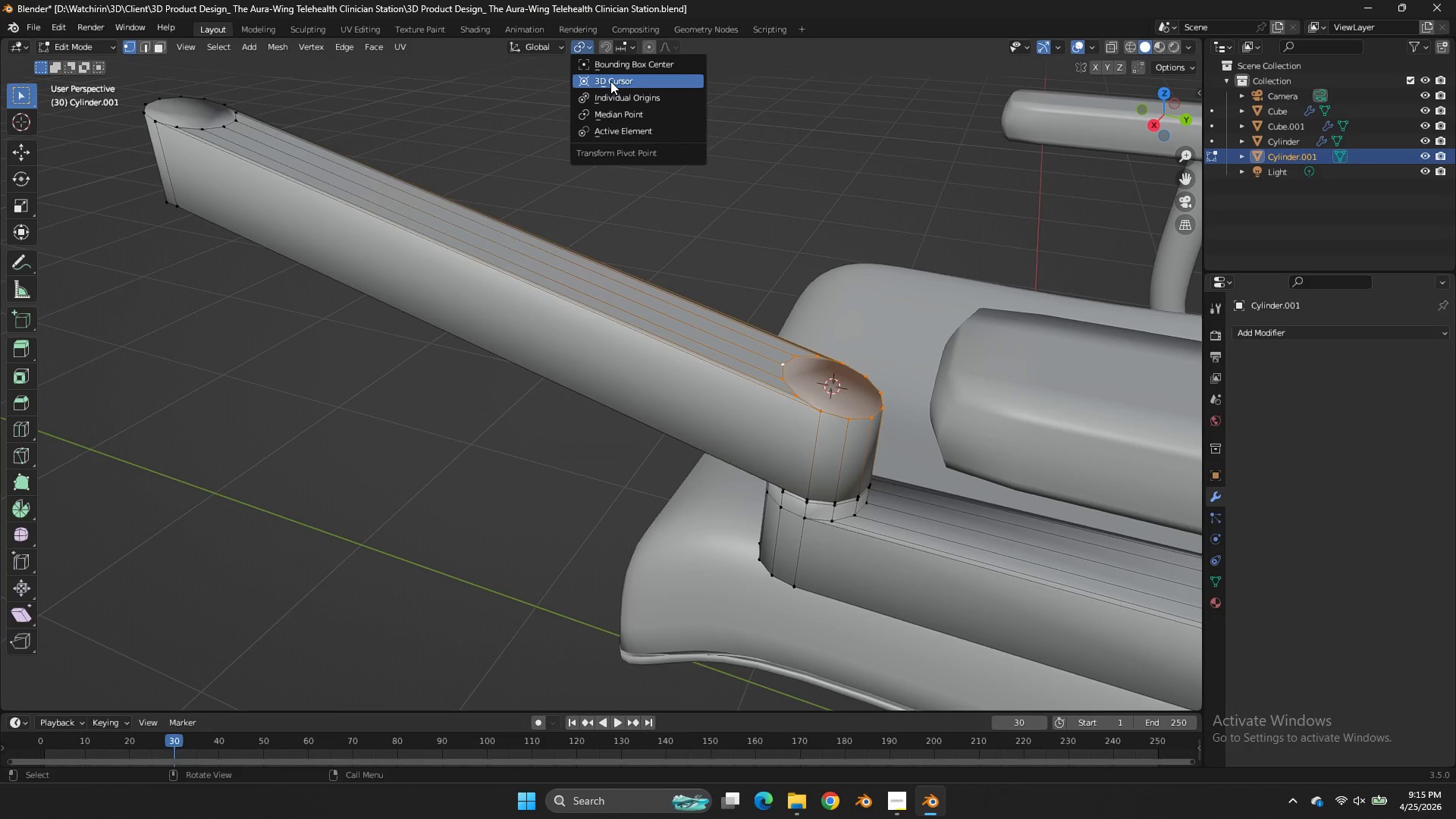 
left_click([610, 81])
 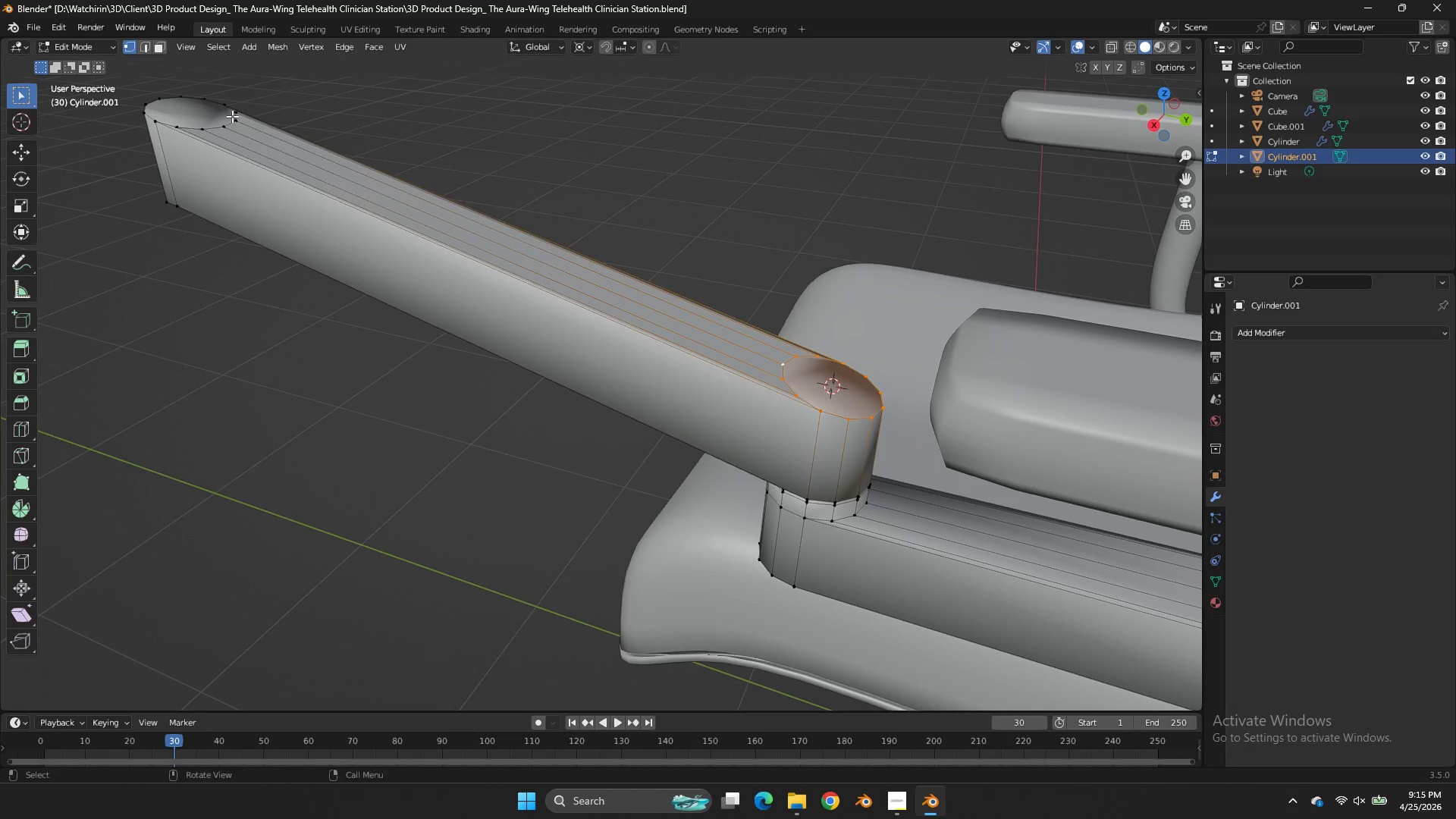 
left_click([232, 116])
 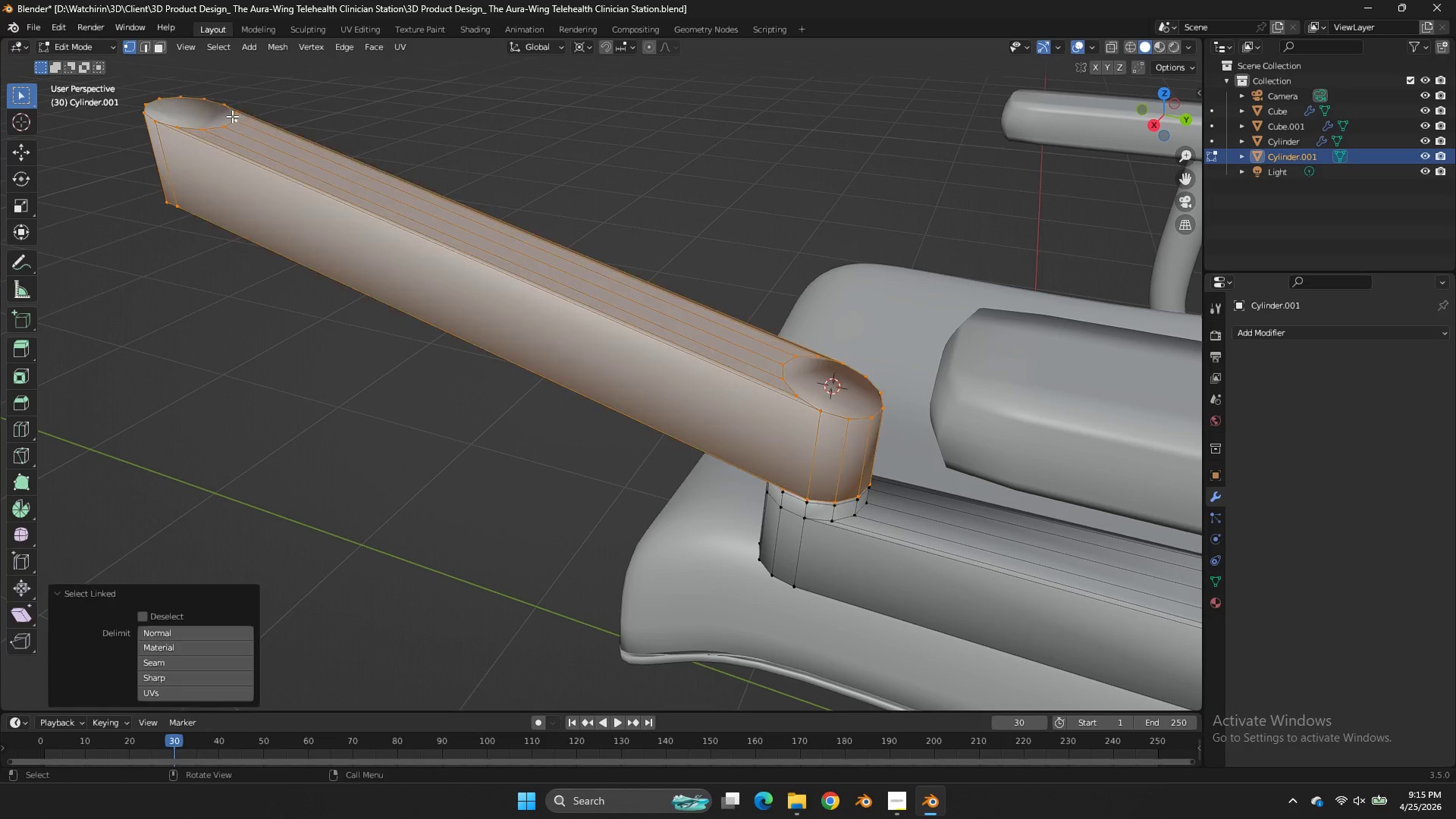 
key(L)
 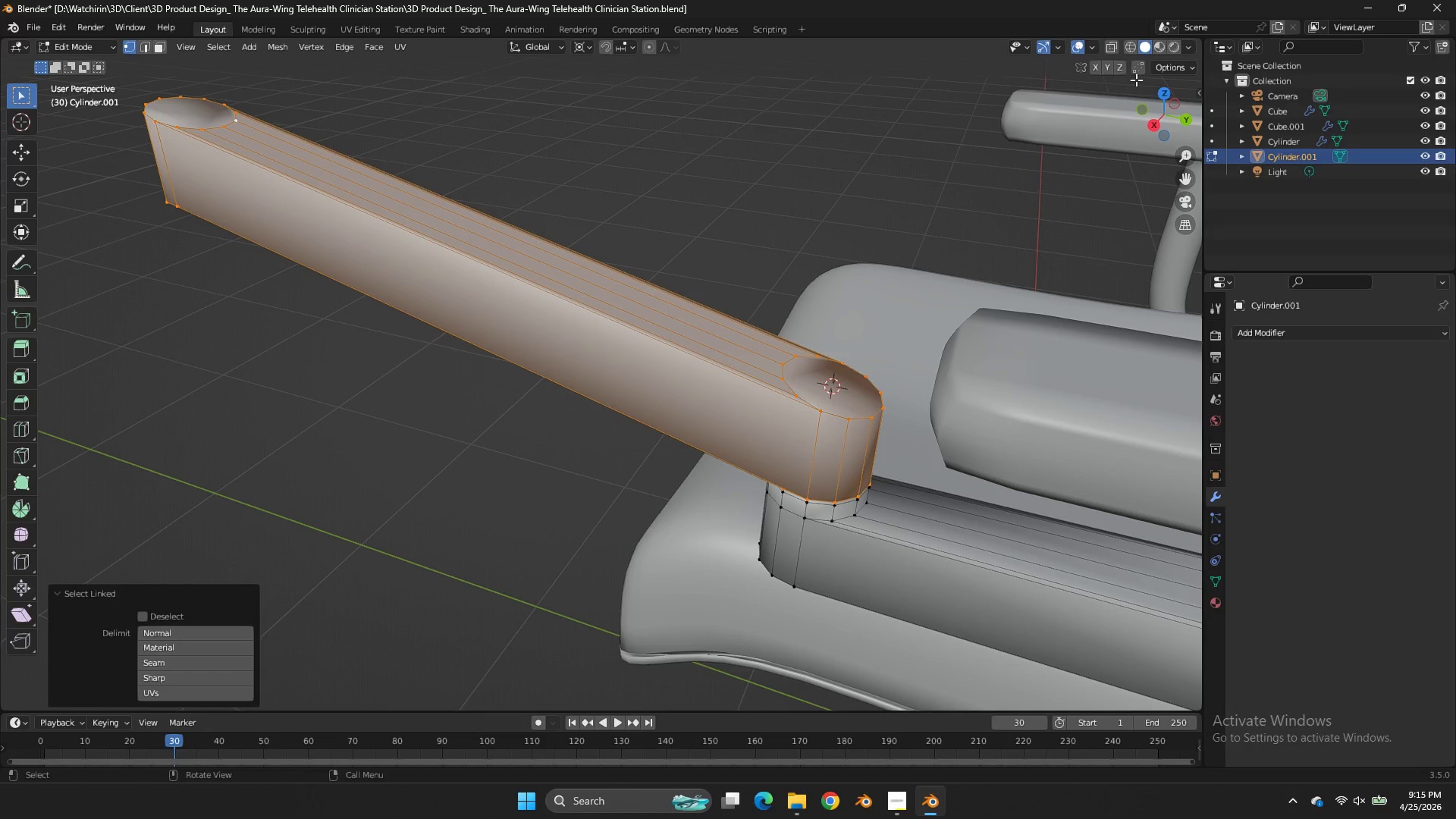 
left_click([1166, 91])
 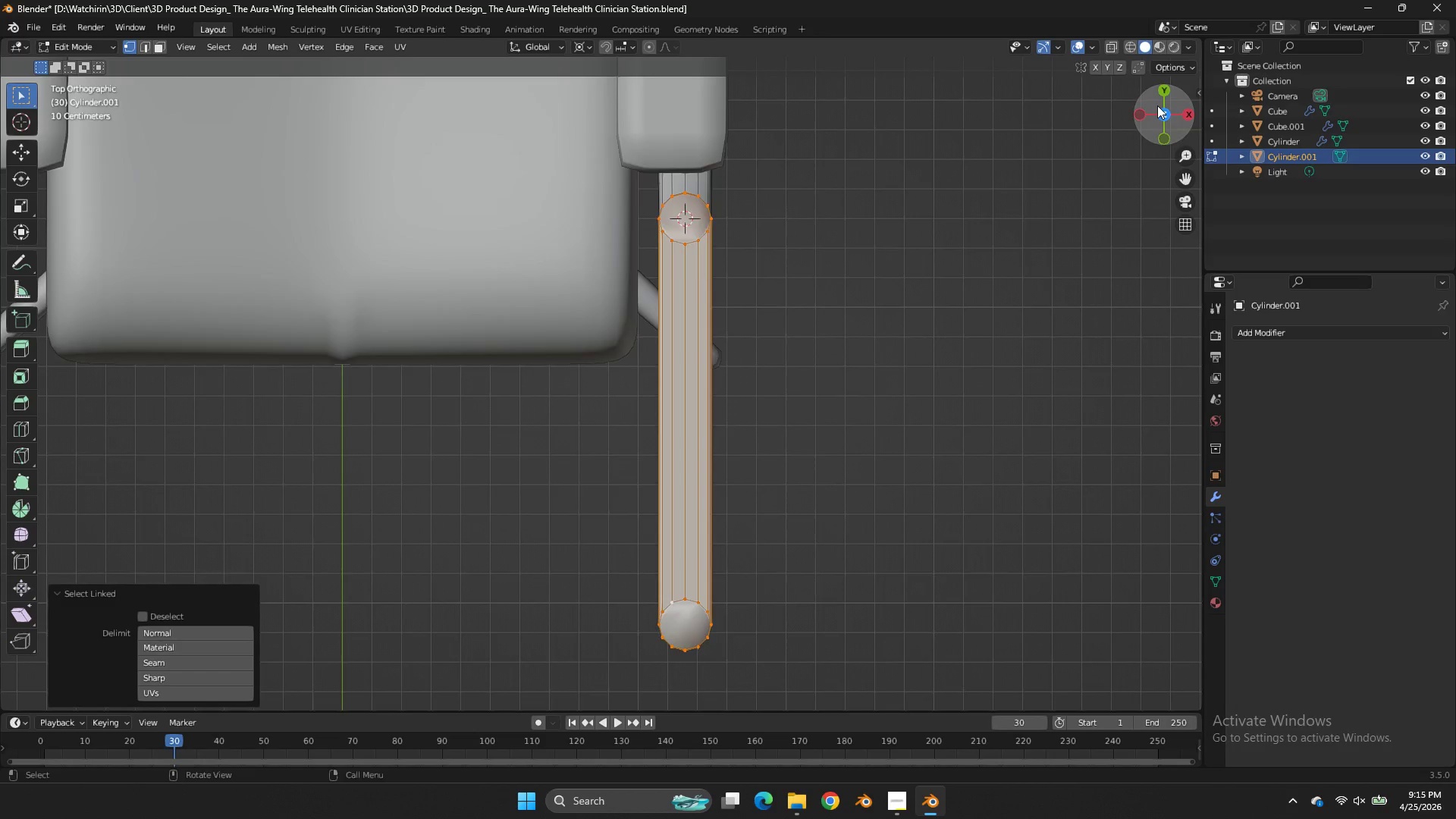 
key(R)
 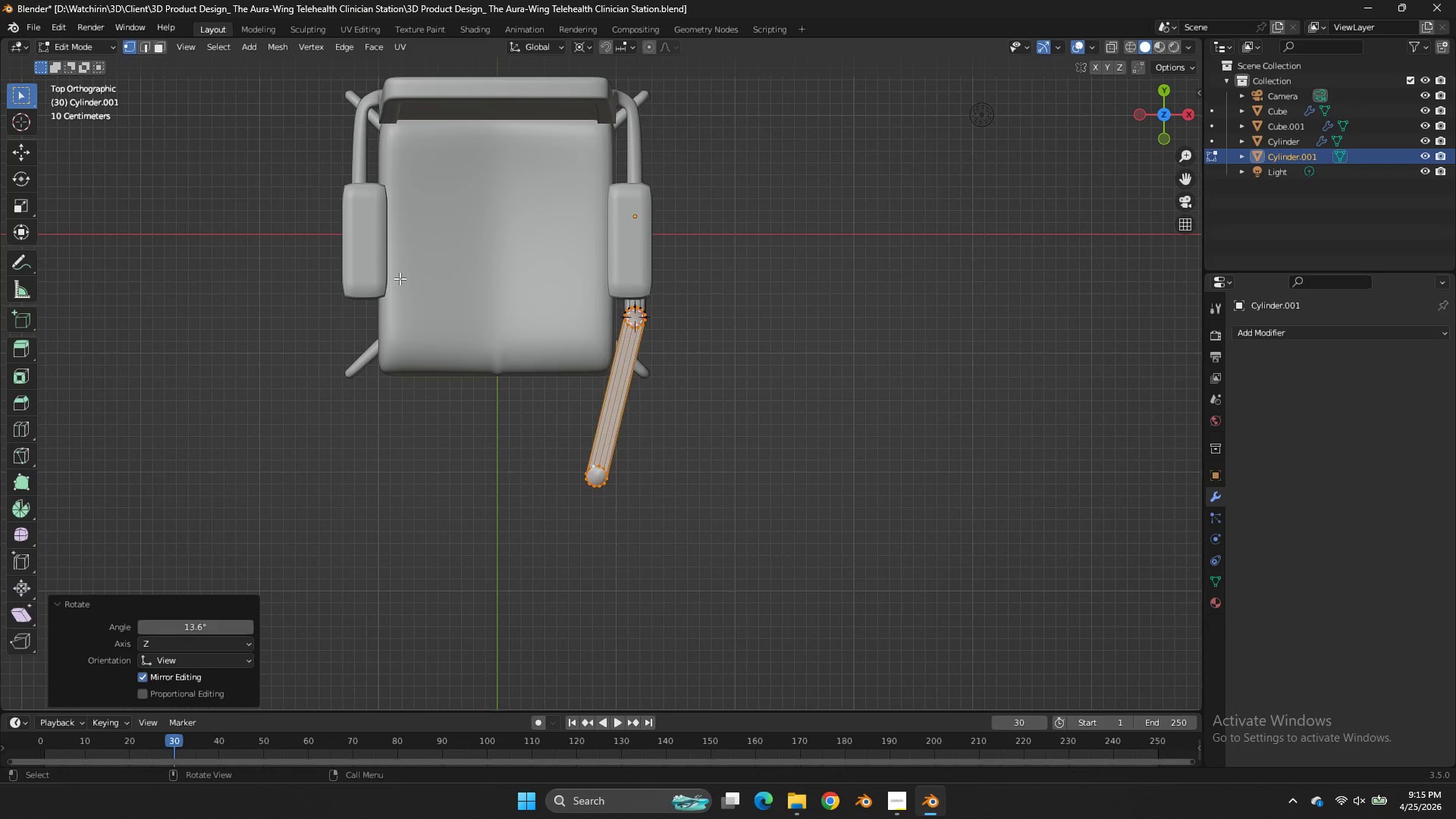 
scroll: coordinate [805, 190], scroll_direction: down, amount: 7.0
 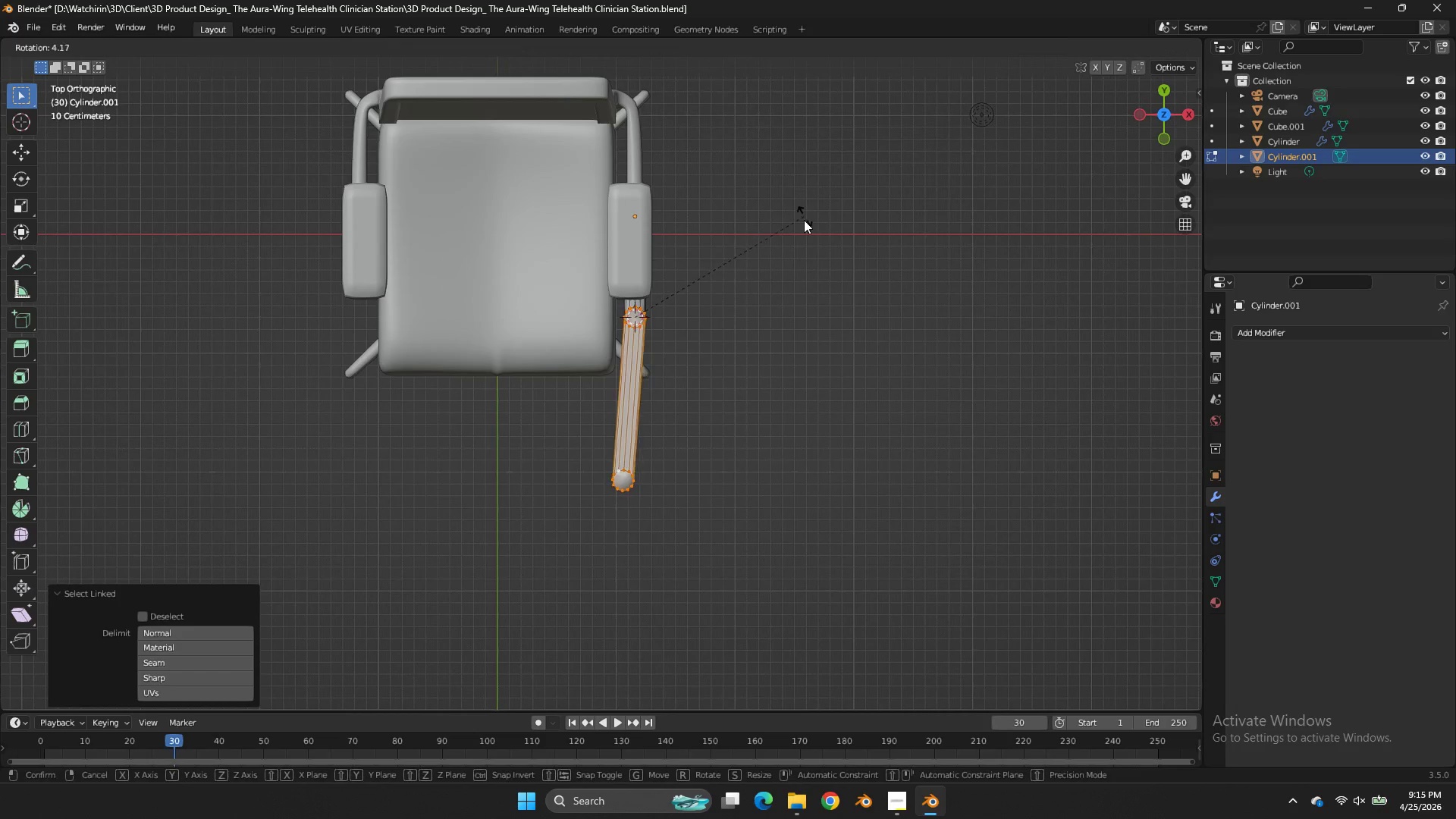 
key(Tab)
 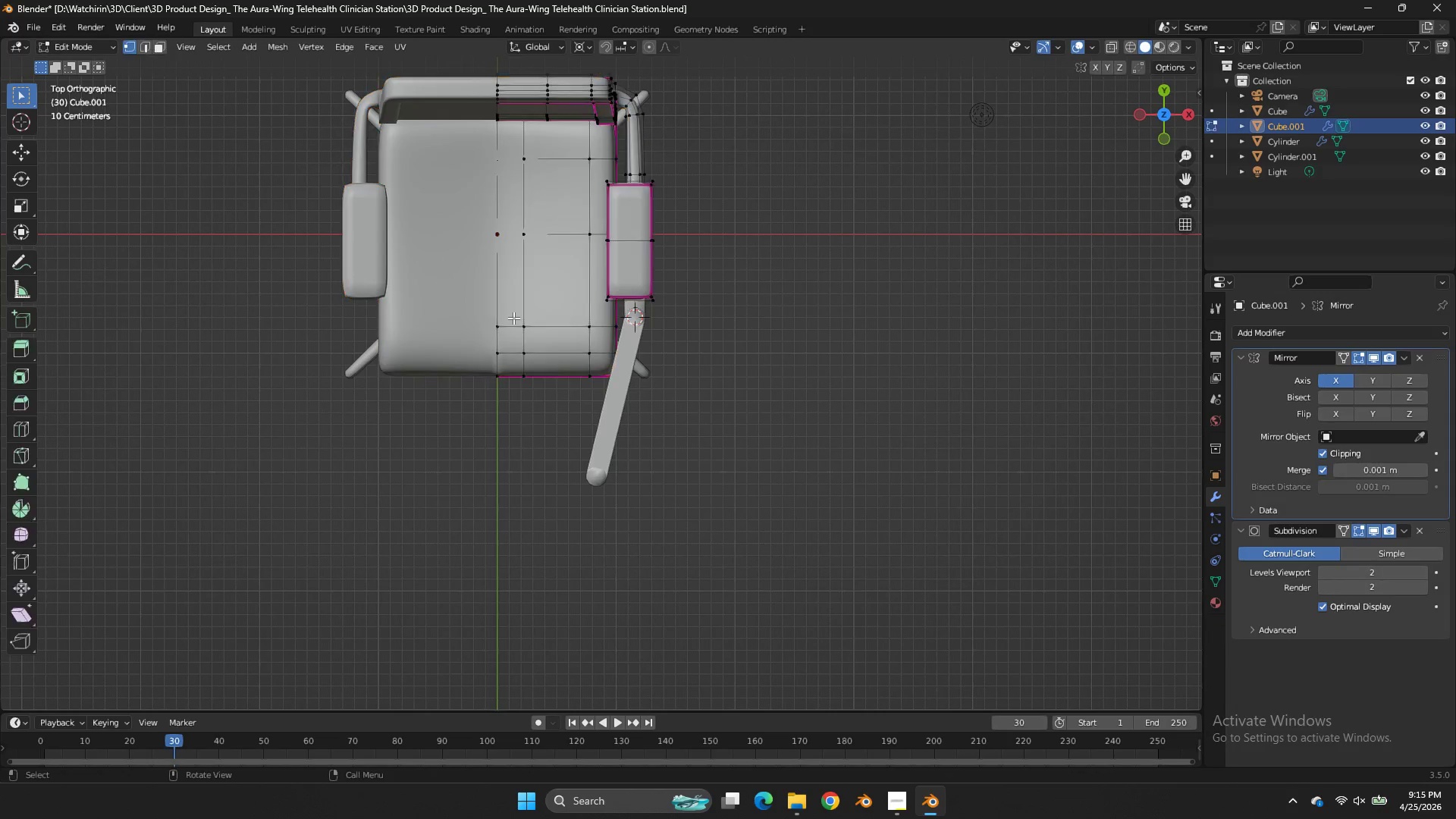 
key(Tab)
 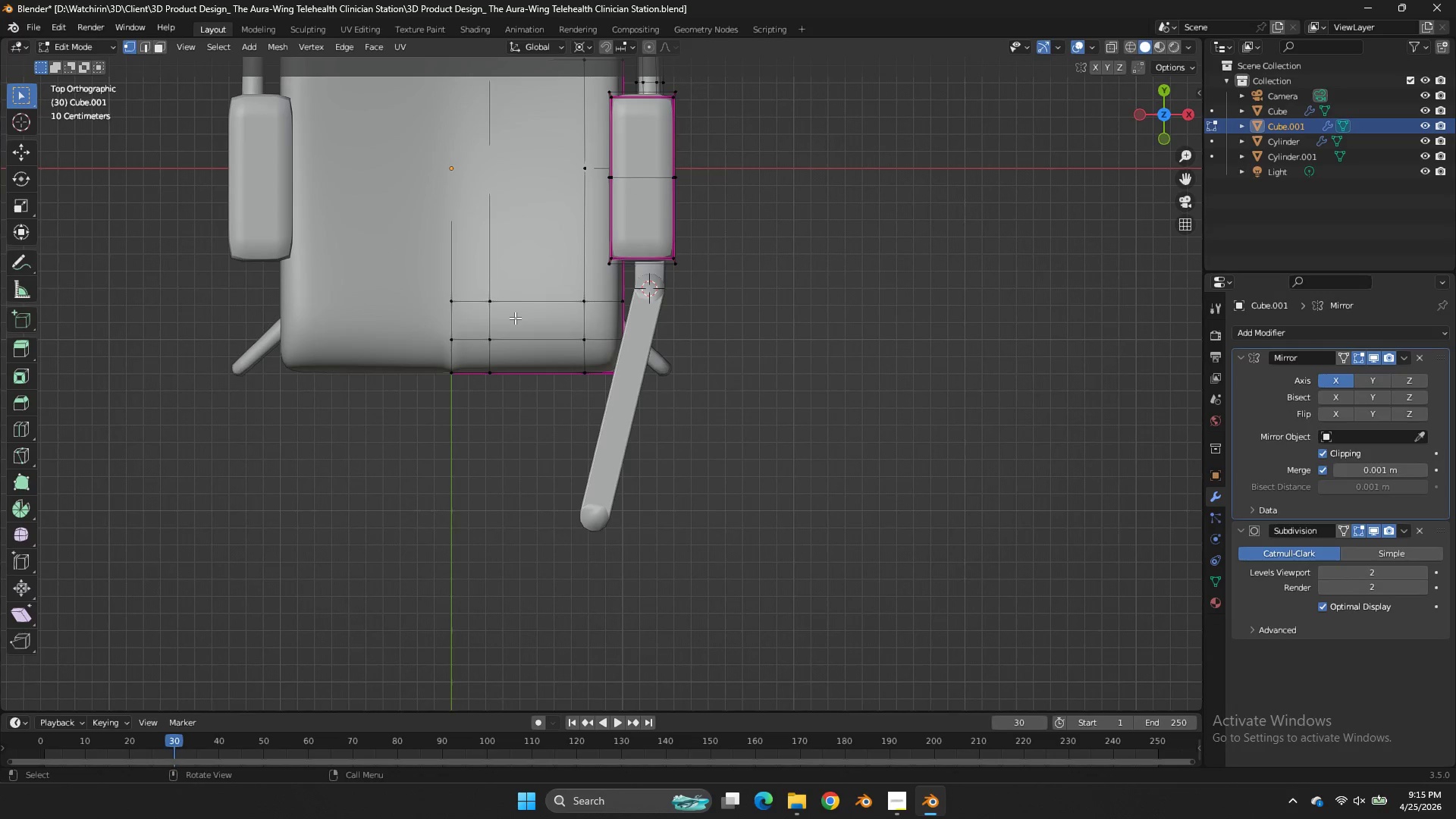 
hold_key(key=AltLeft, duration=0.55)
 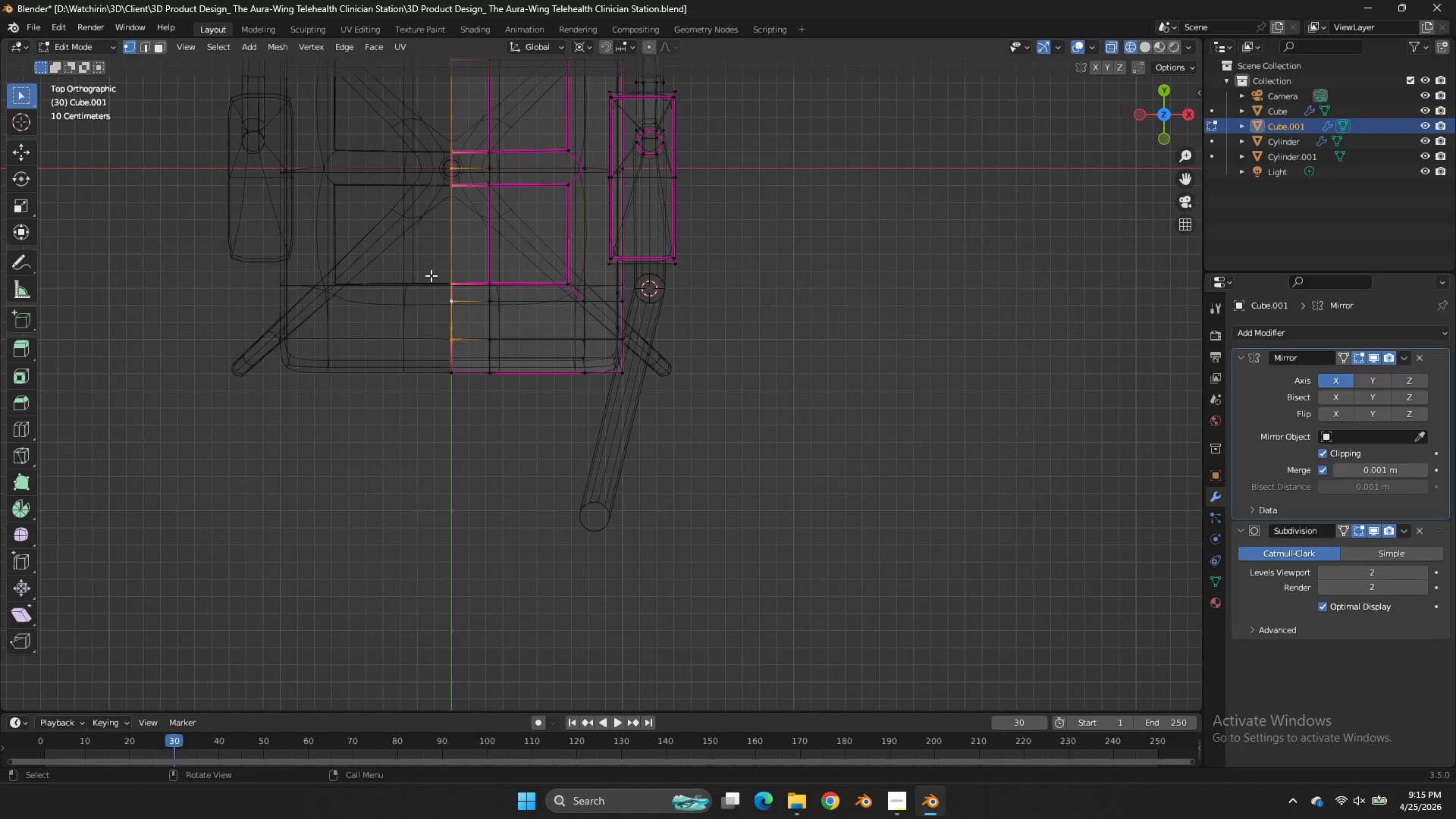 
scroll: coordinate [515, 318], scroll_direction: up, amount: 2.0
 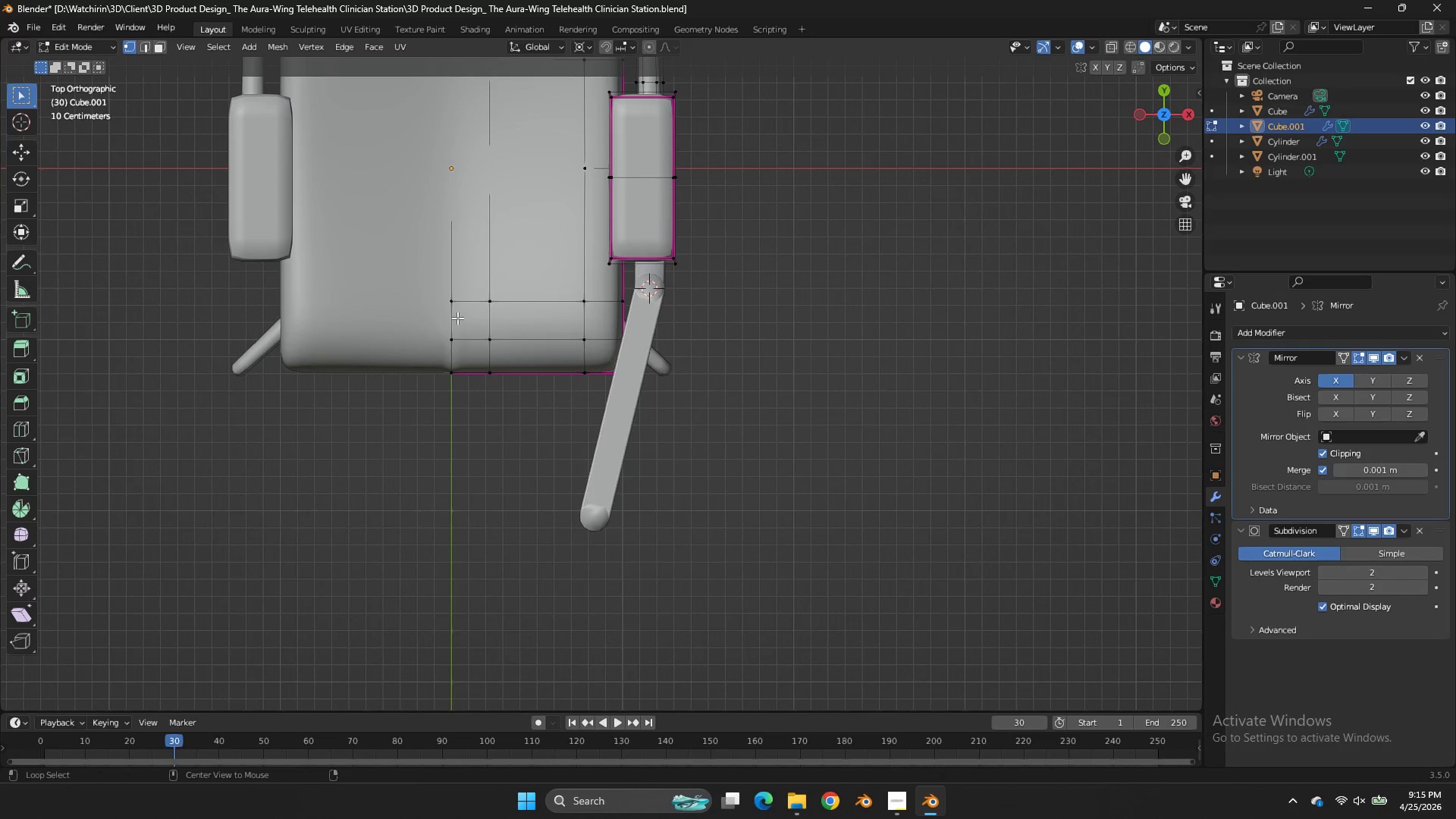 
left_click([454, 318])
 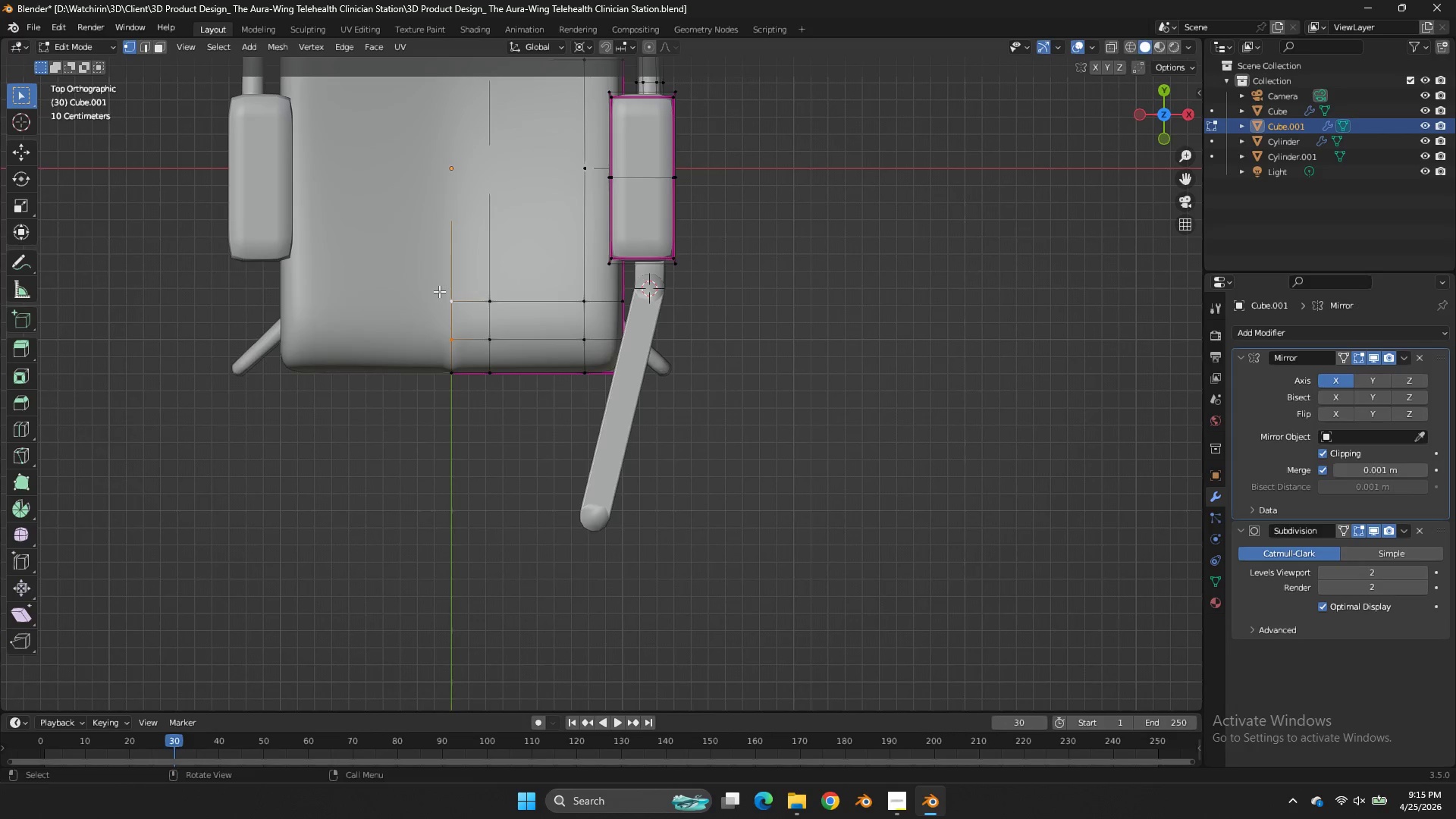 
key(Z)
 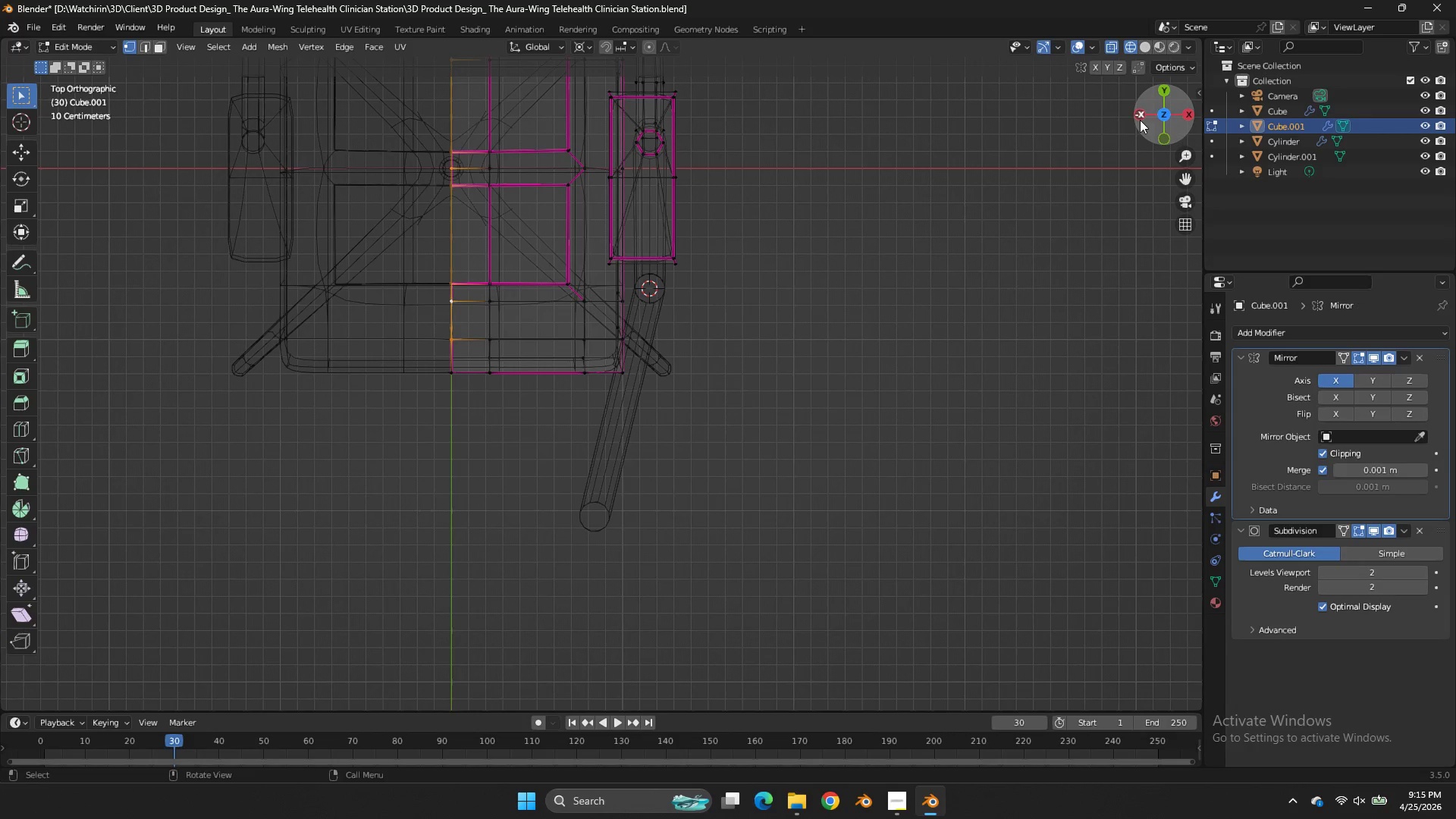 
left_click_drag(start_coordinate=[1172, 105], to_coordinate=[108, 592])
 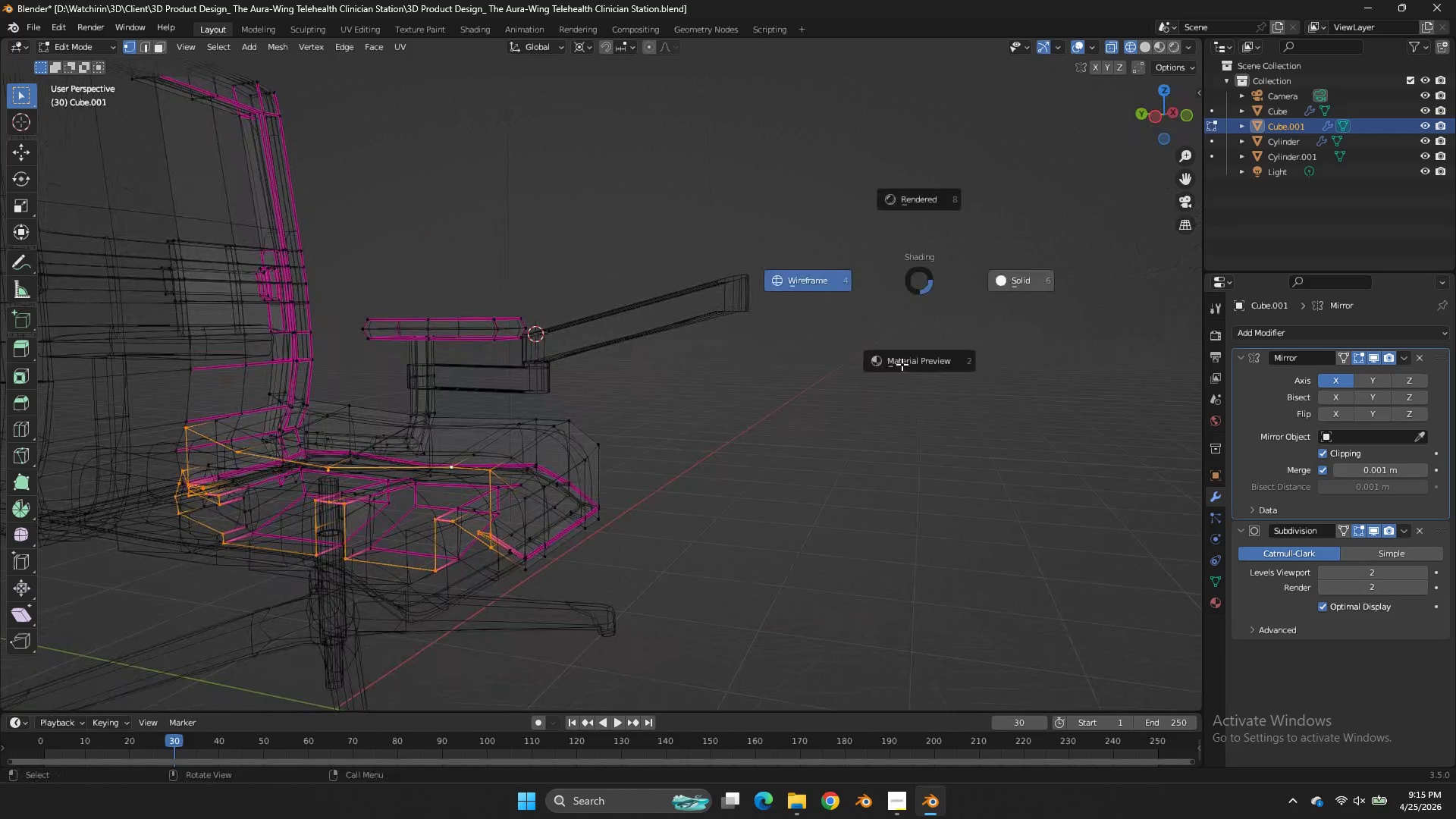 
key(Z)
 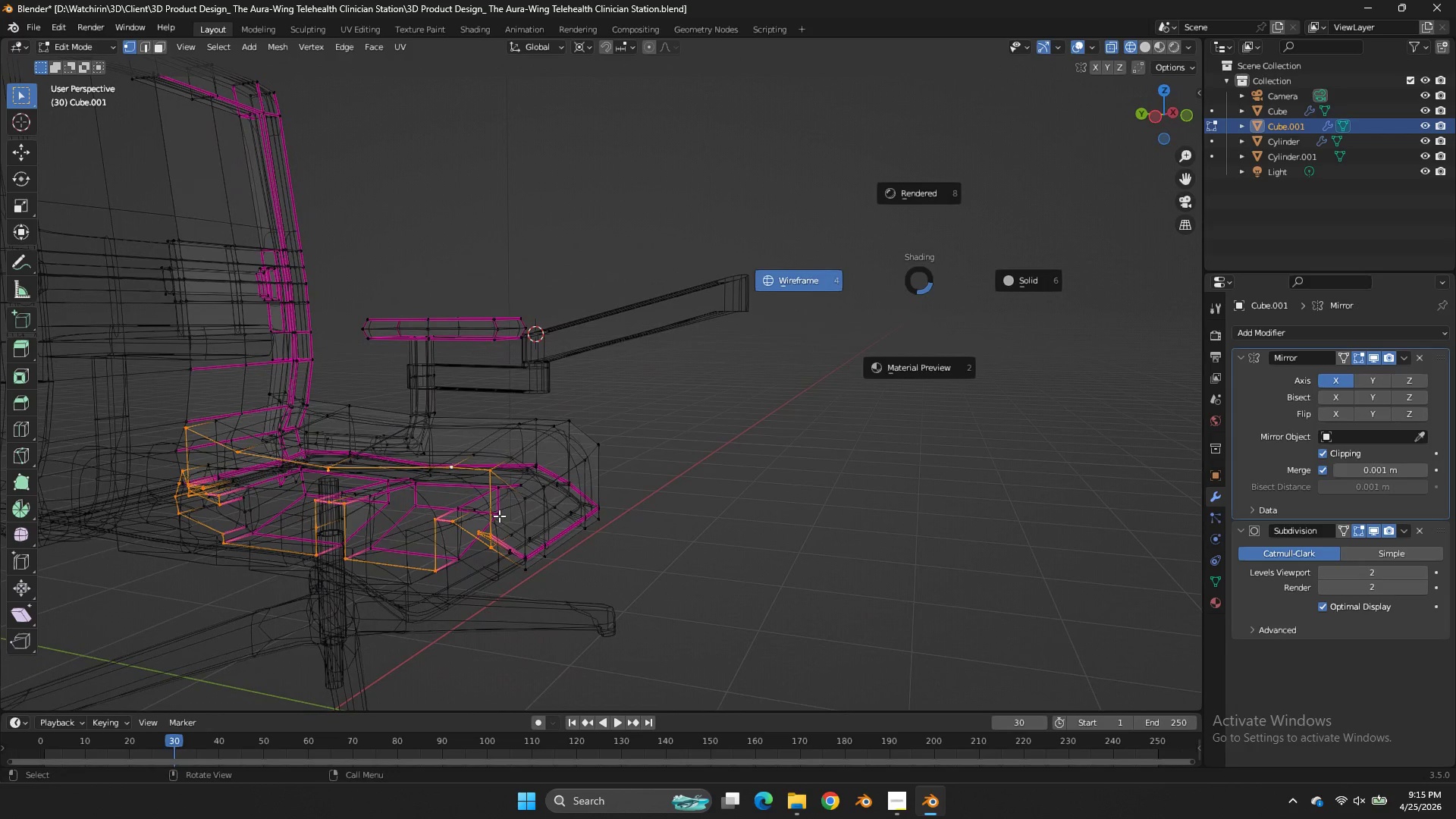 
key(Shift+ShiftLeft)
 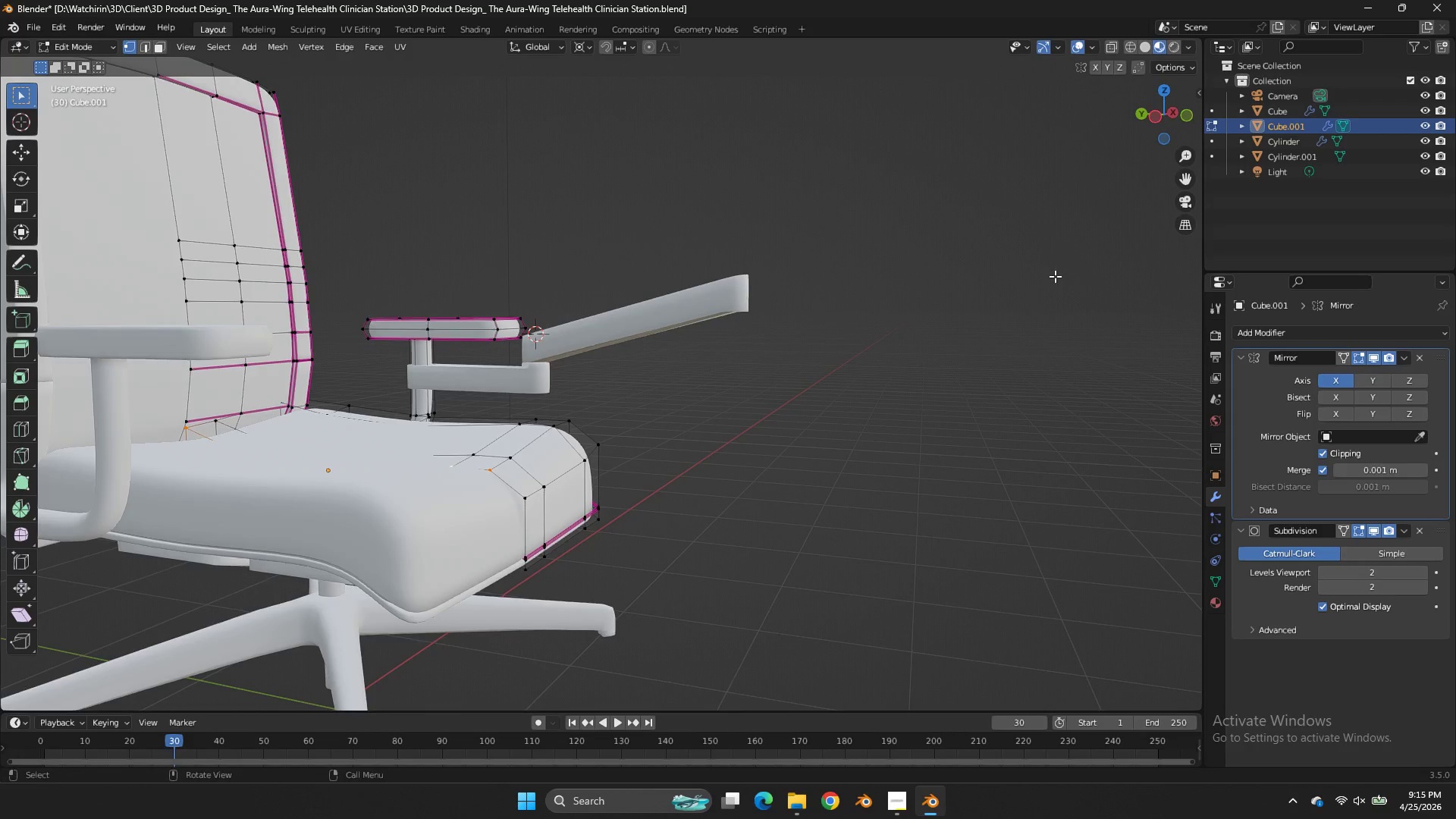 
left_click([1055, 276])
 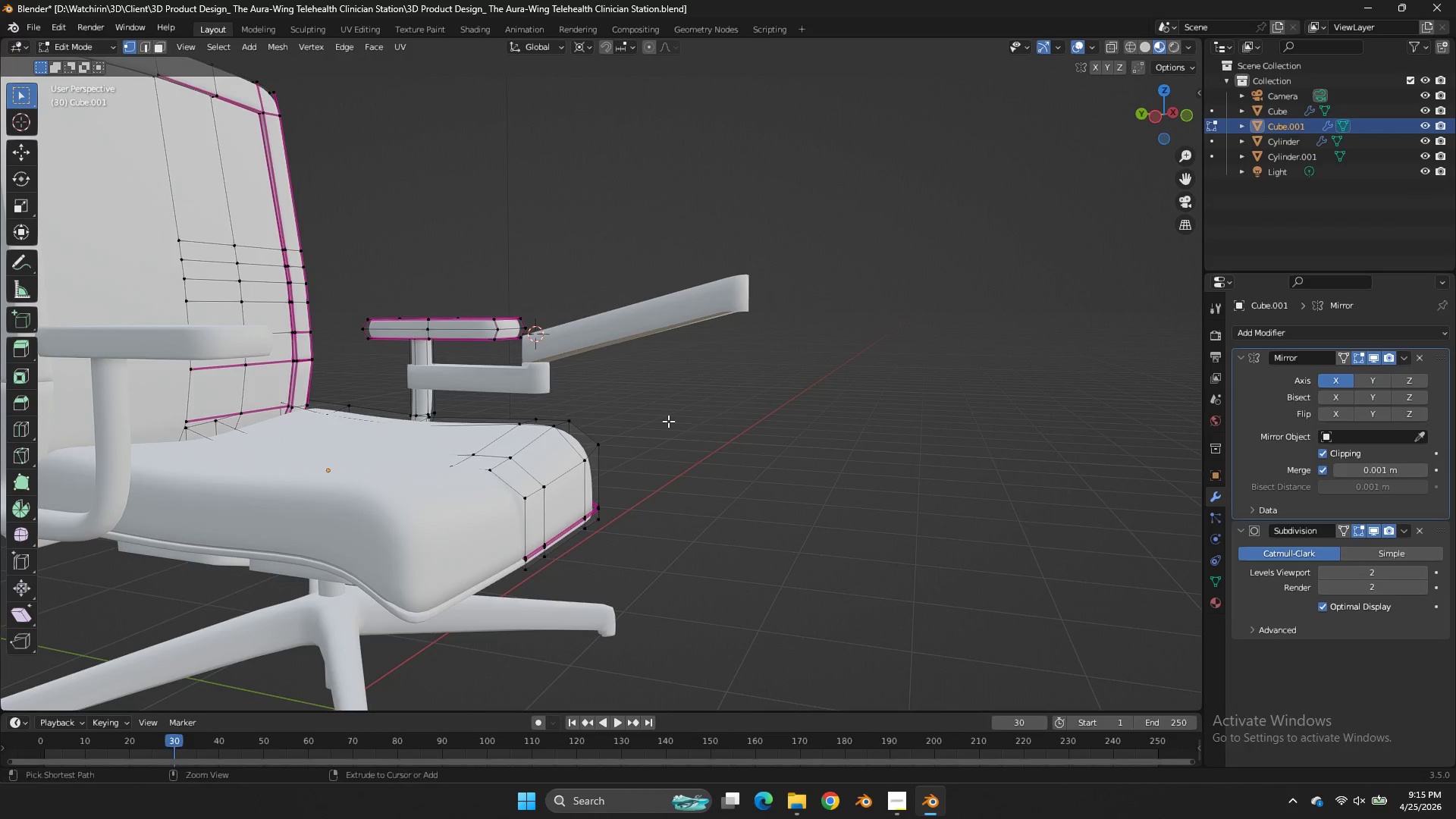 
key(Control+ControlLeft)
 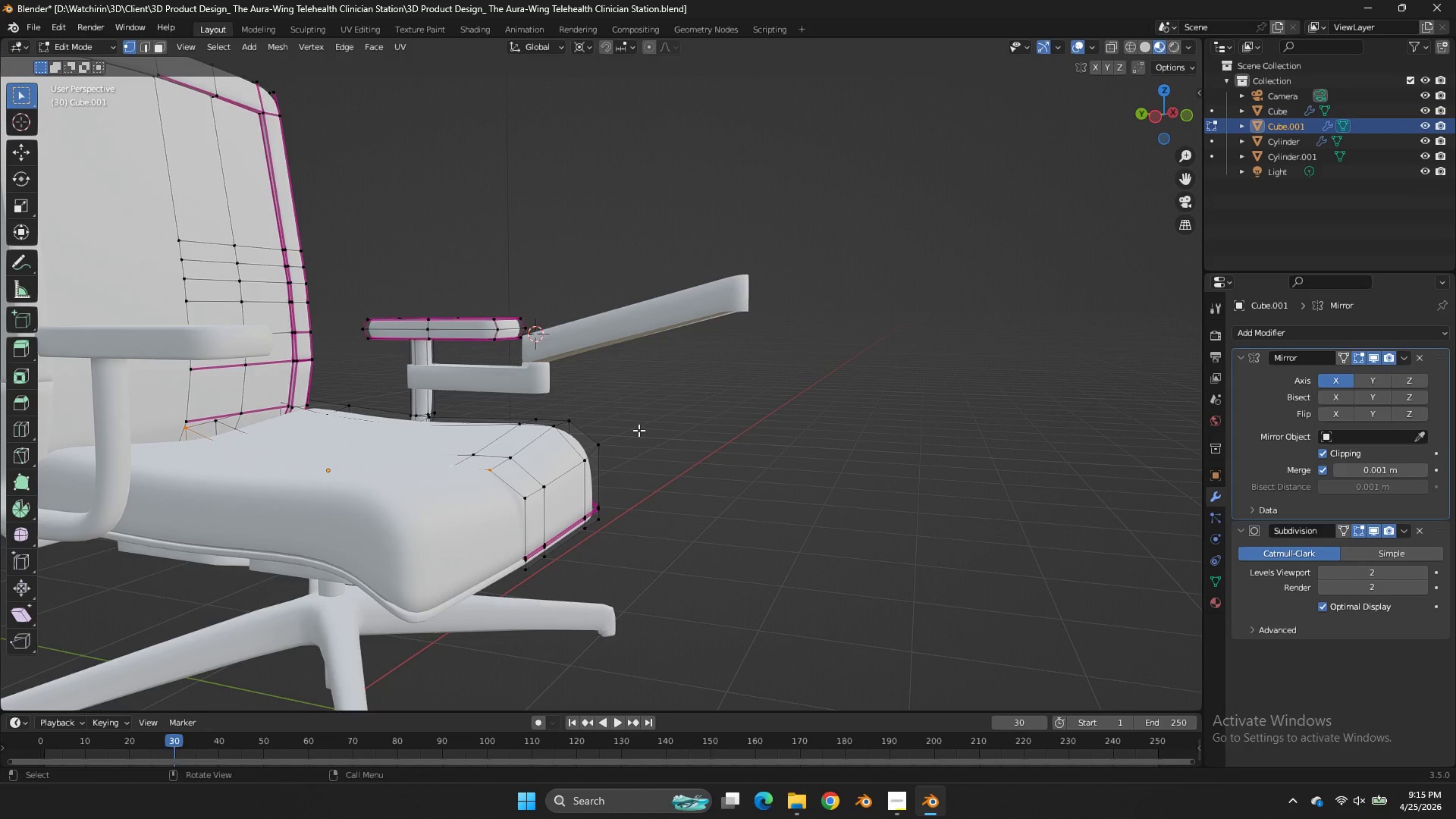 
key(Control+Z)
 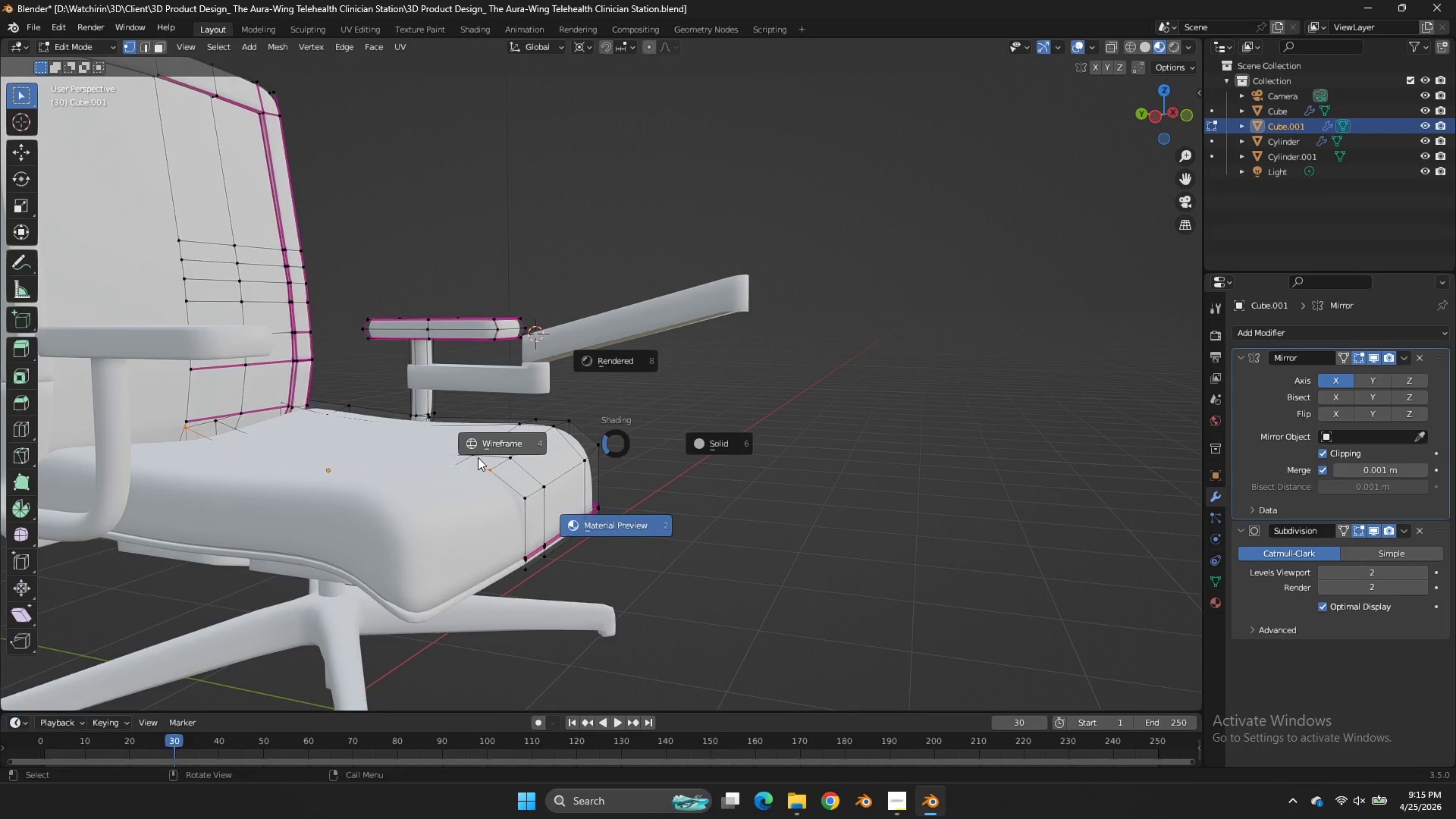 
key(Z)
 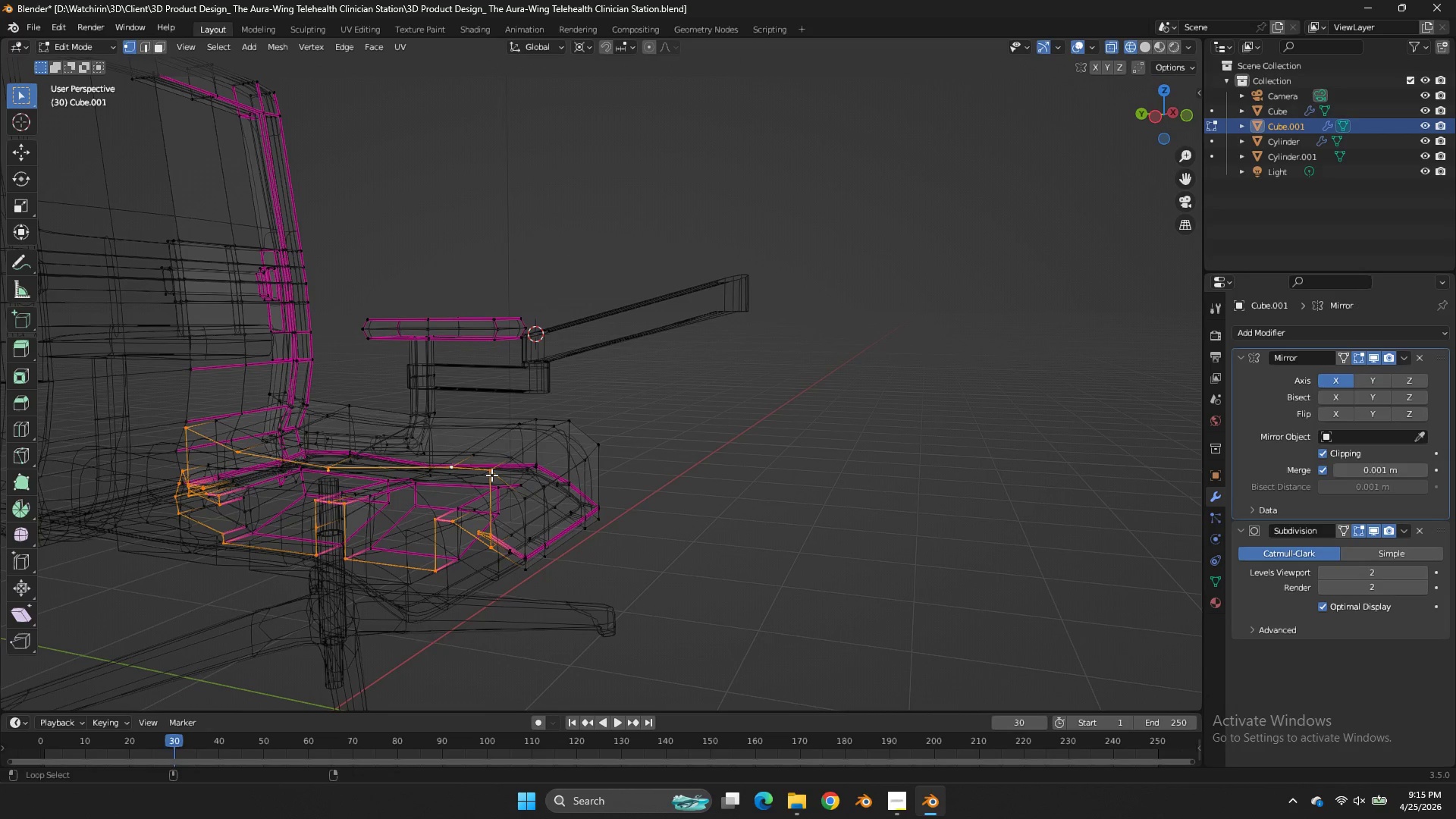 
hold_key(key=ShiftLeft, duration=2.3)
hold_key(key=AltLeft, duration=2.17)
left_click([505, 482])
 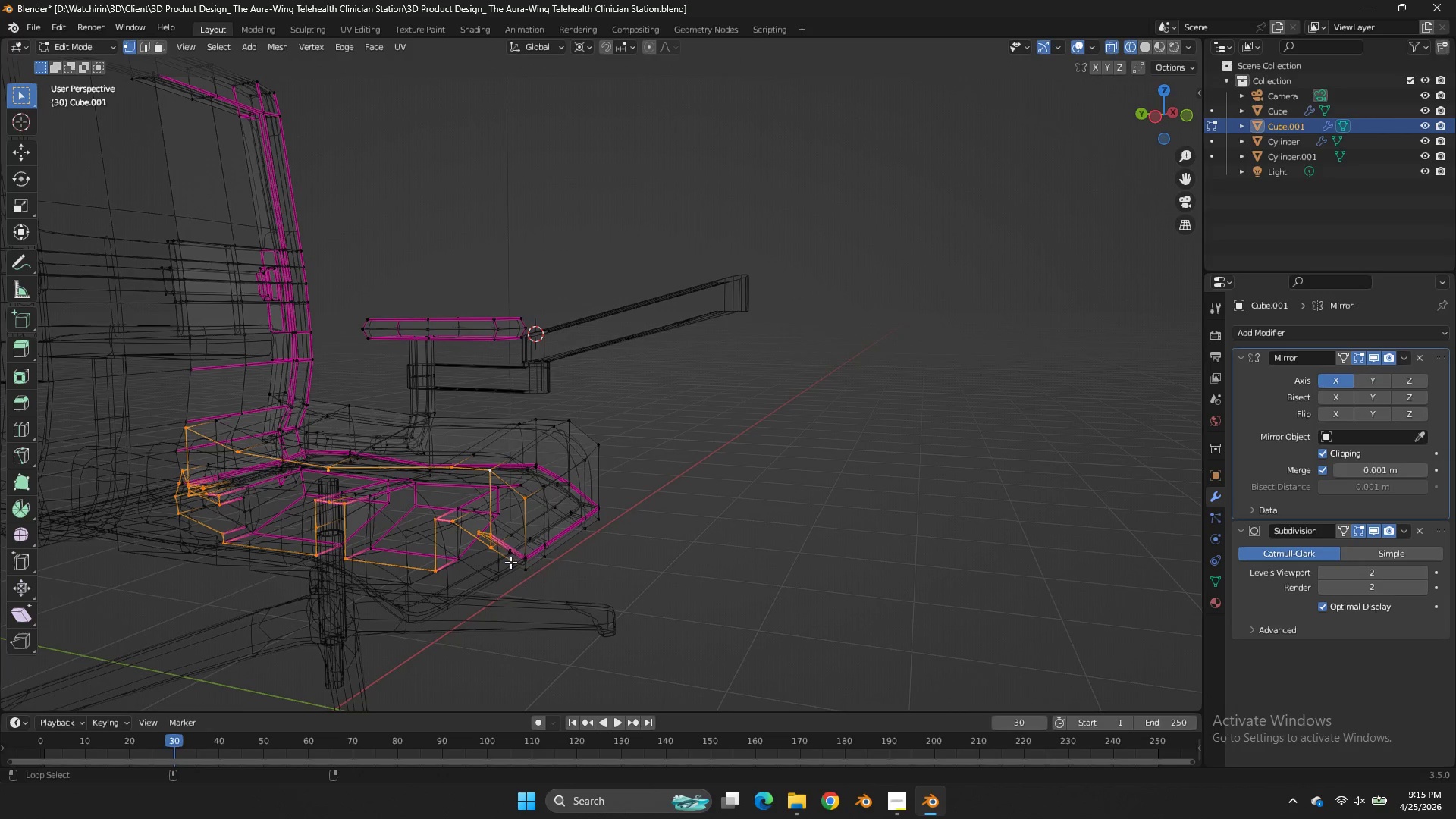 
left_click([510, 563])
 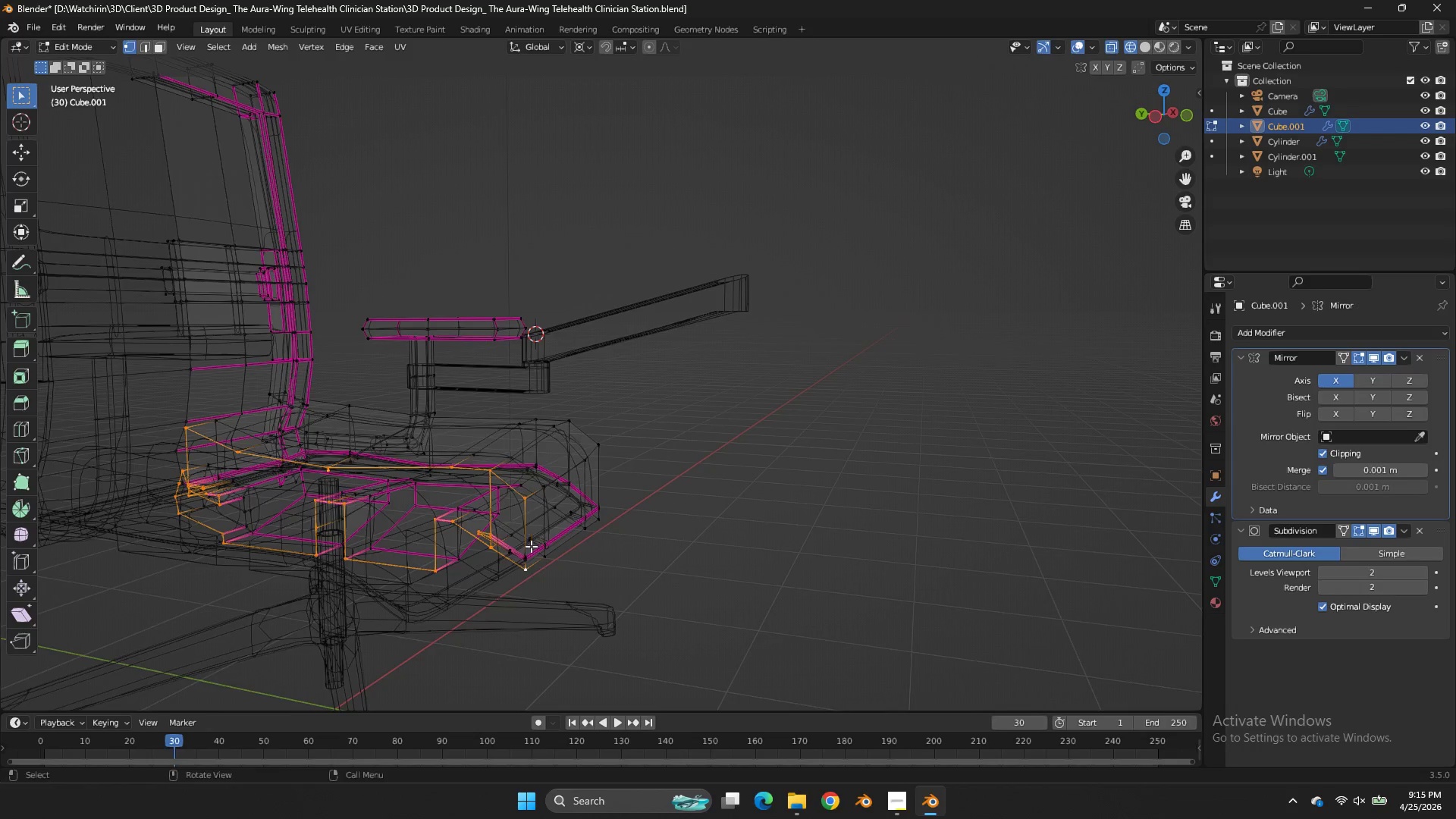 
scroll: coordinate [531, 549], scroll_direction: up, amount: 2.0
 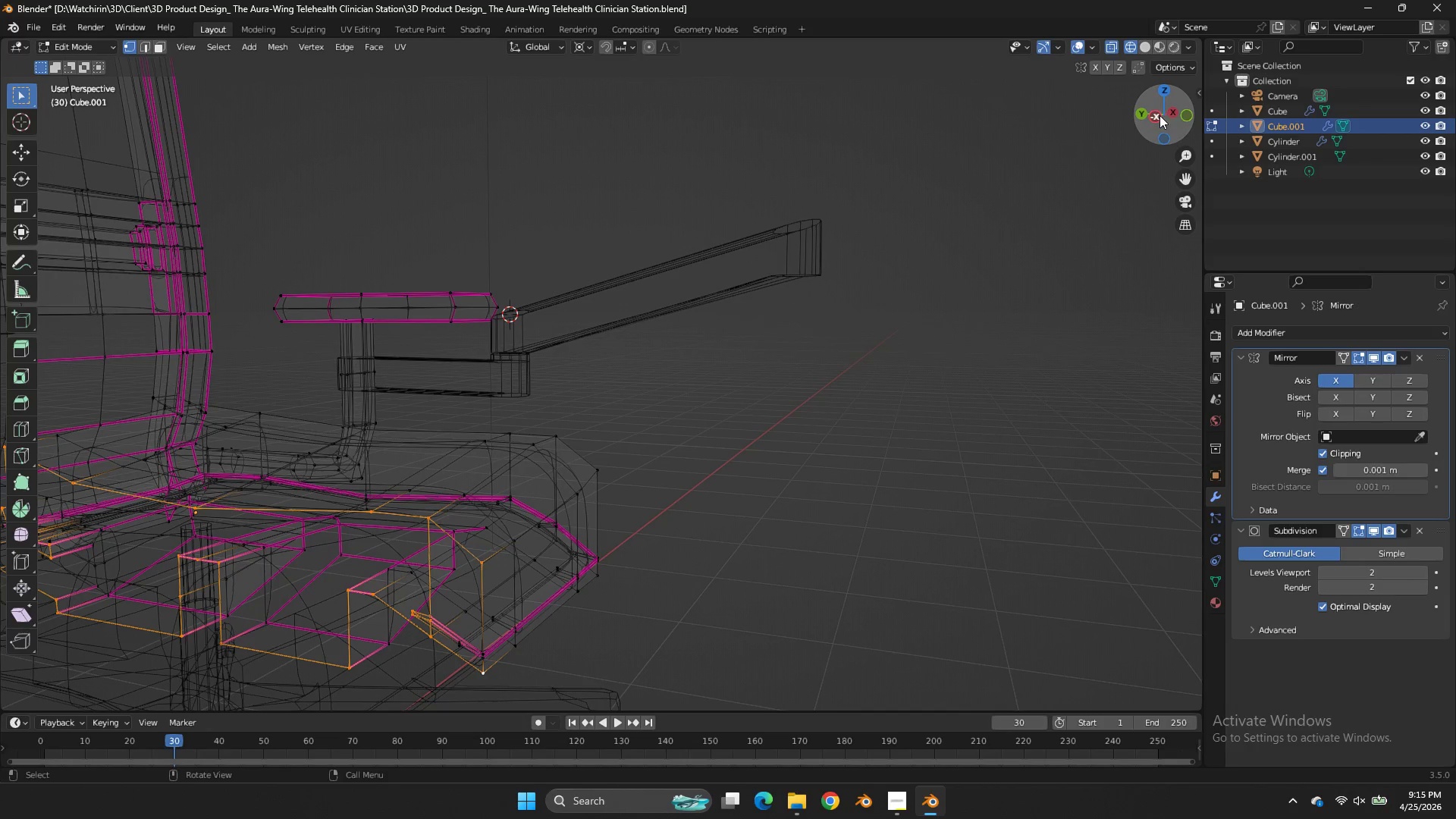 
left_click([1189, 118])
 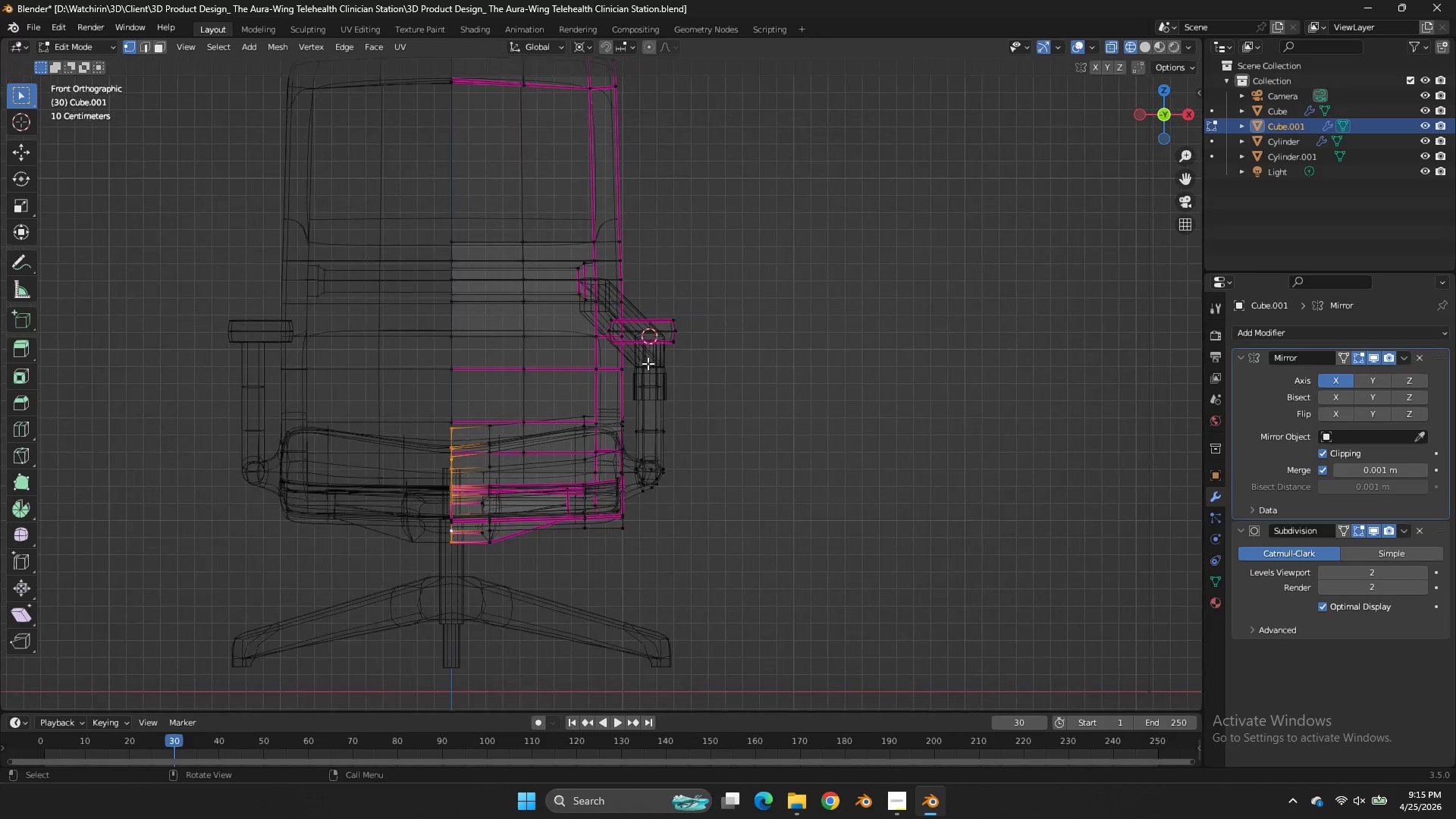 
scroll: coordinate [981, 278], scroll_direction: down, amount: 2.0
 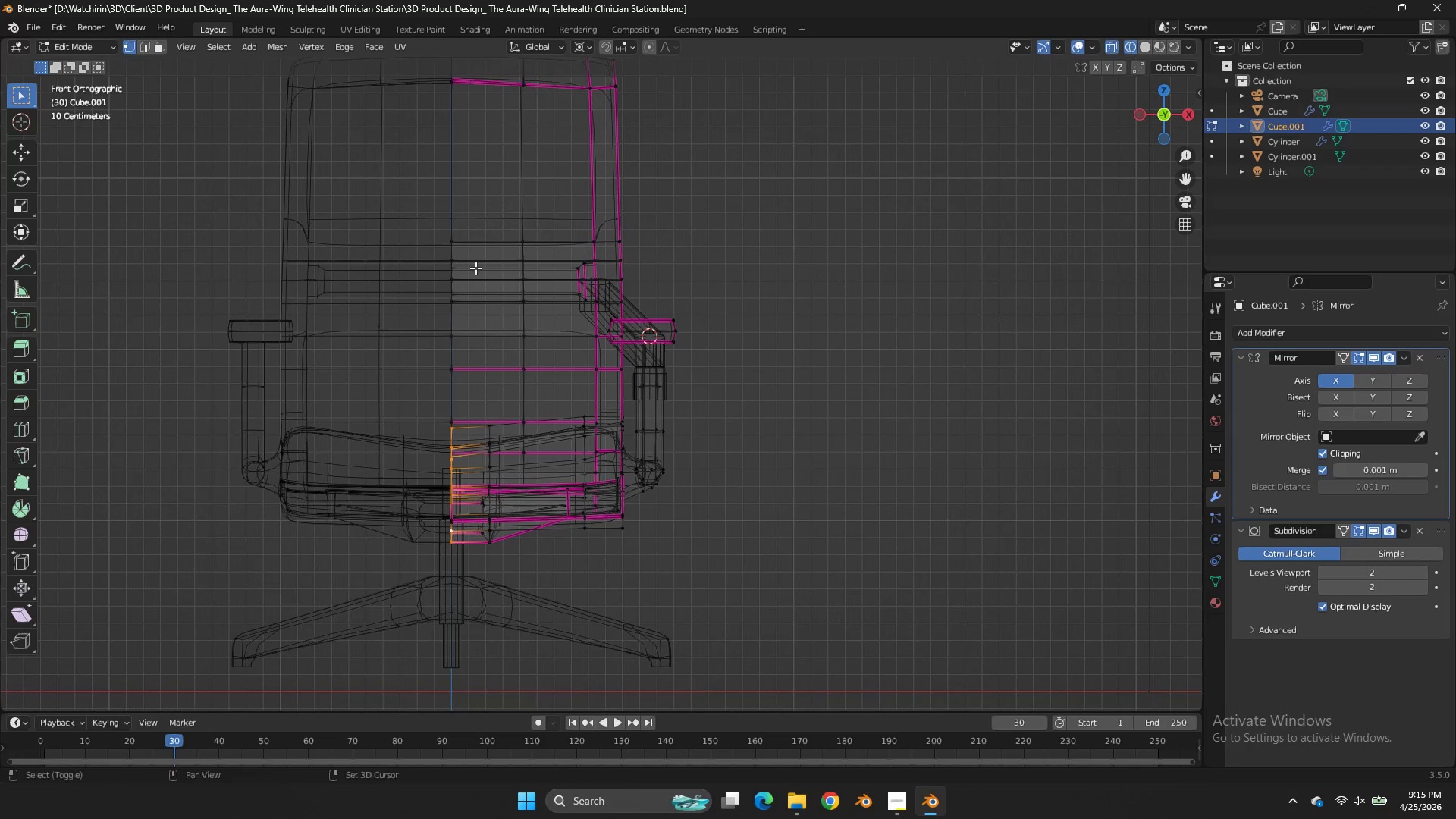 
hold_key(key=ShiftLeft, duration=1.3)
left_click_drag(start_coordinate=[468, 217], to_coordinate=[358, 680])
 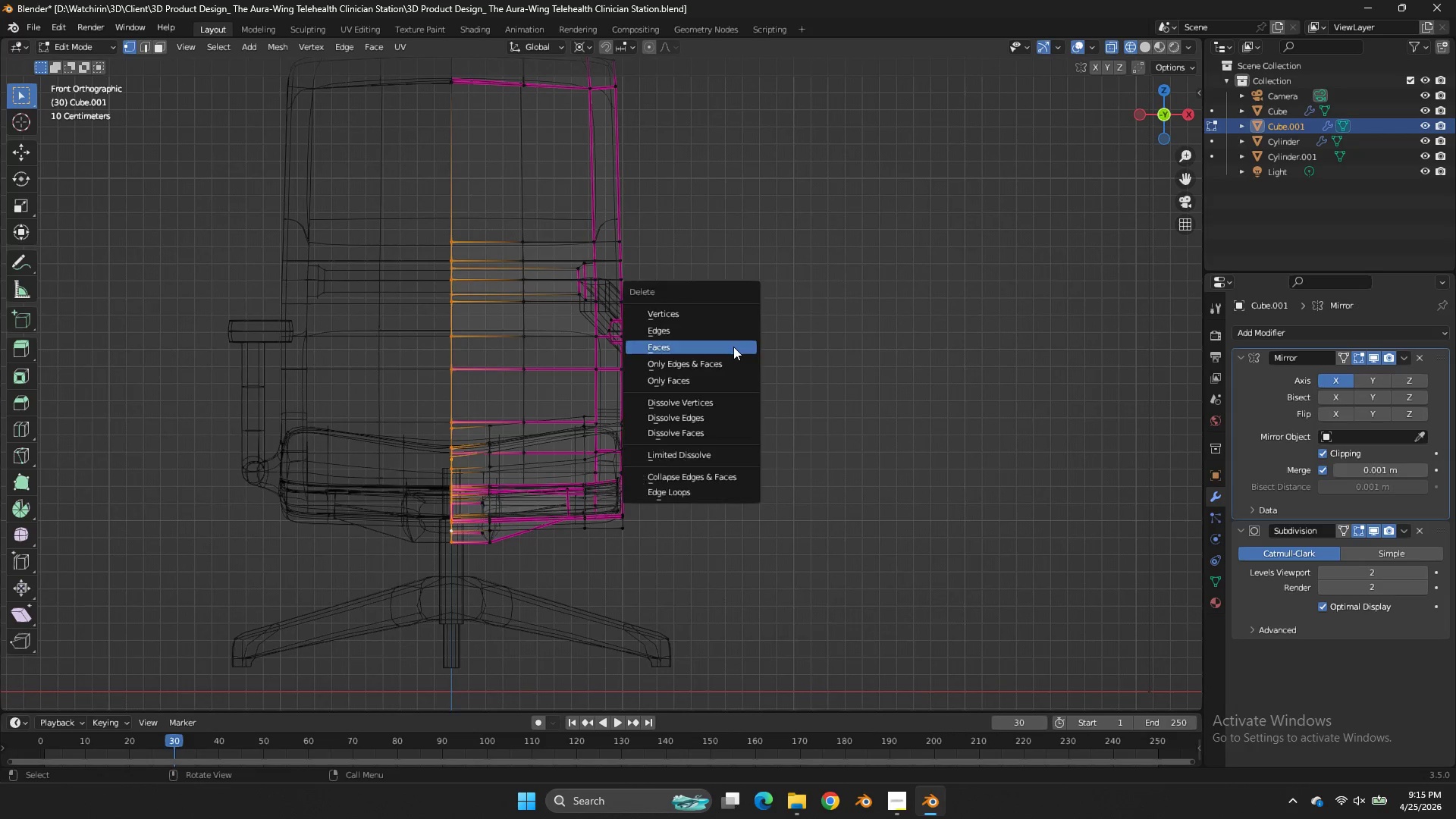 
key(X)
 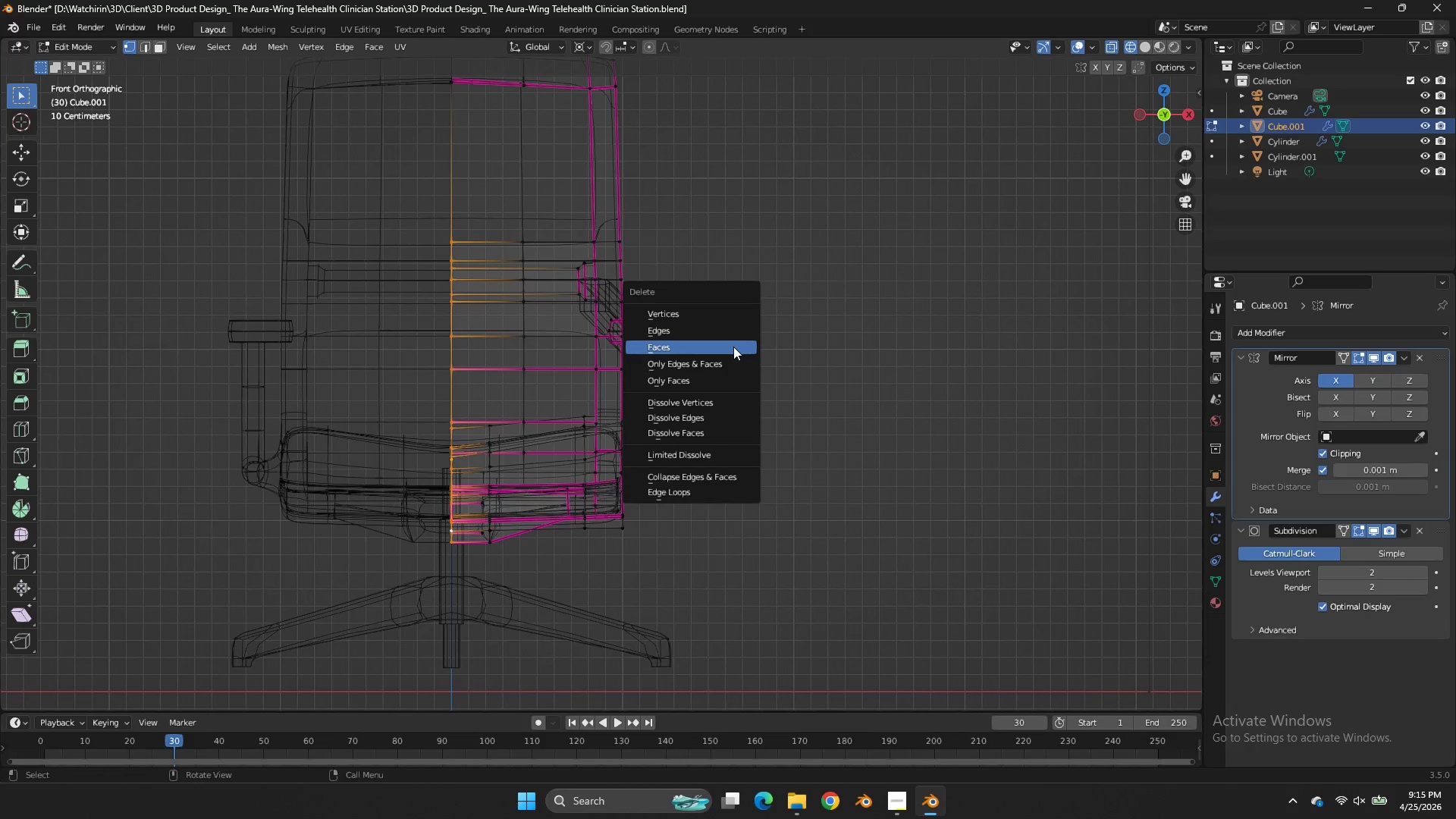 
left_click([733, 347])
 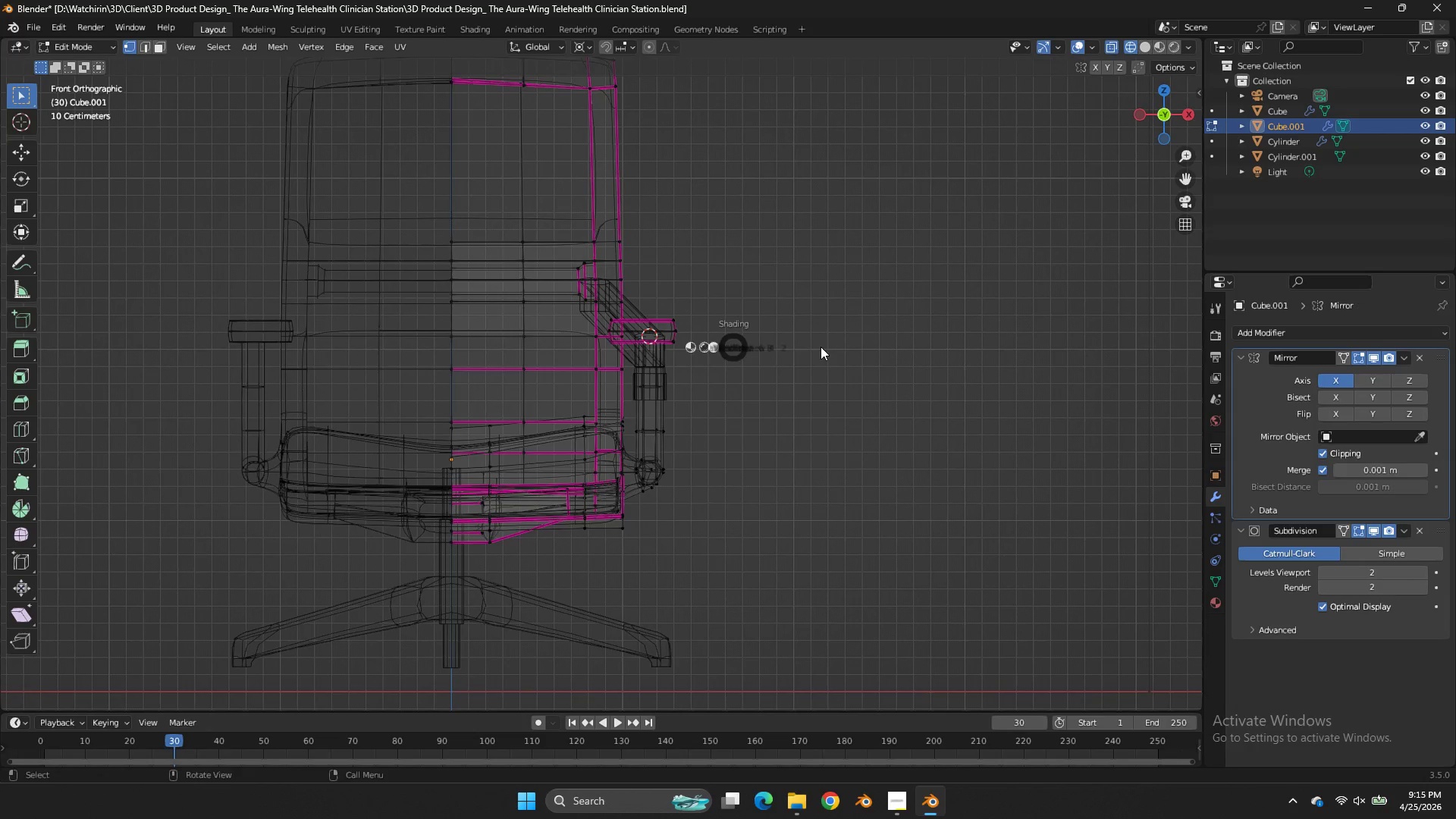 
key(Z)
 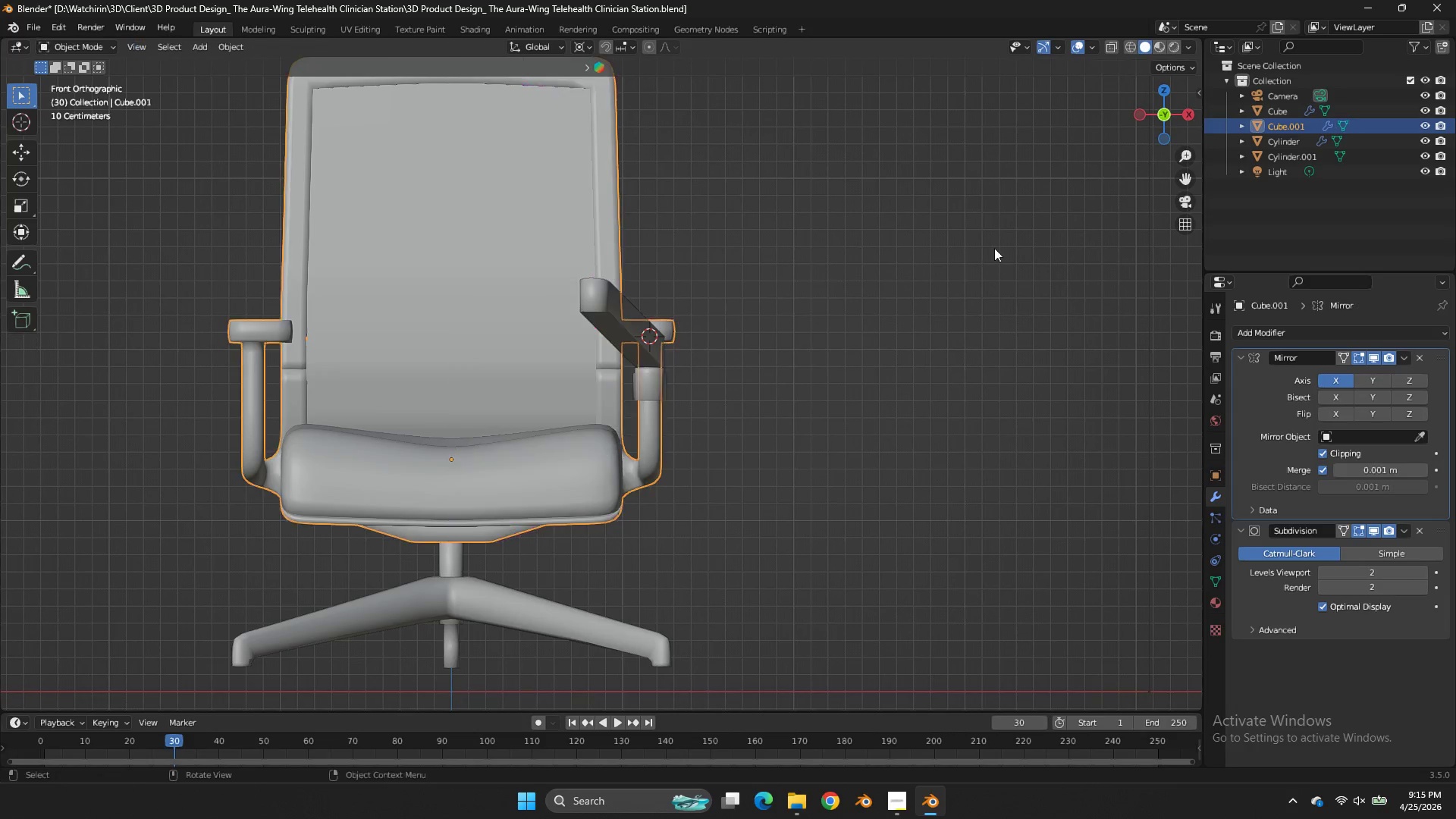 
key(Tab)
 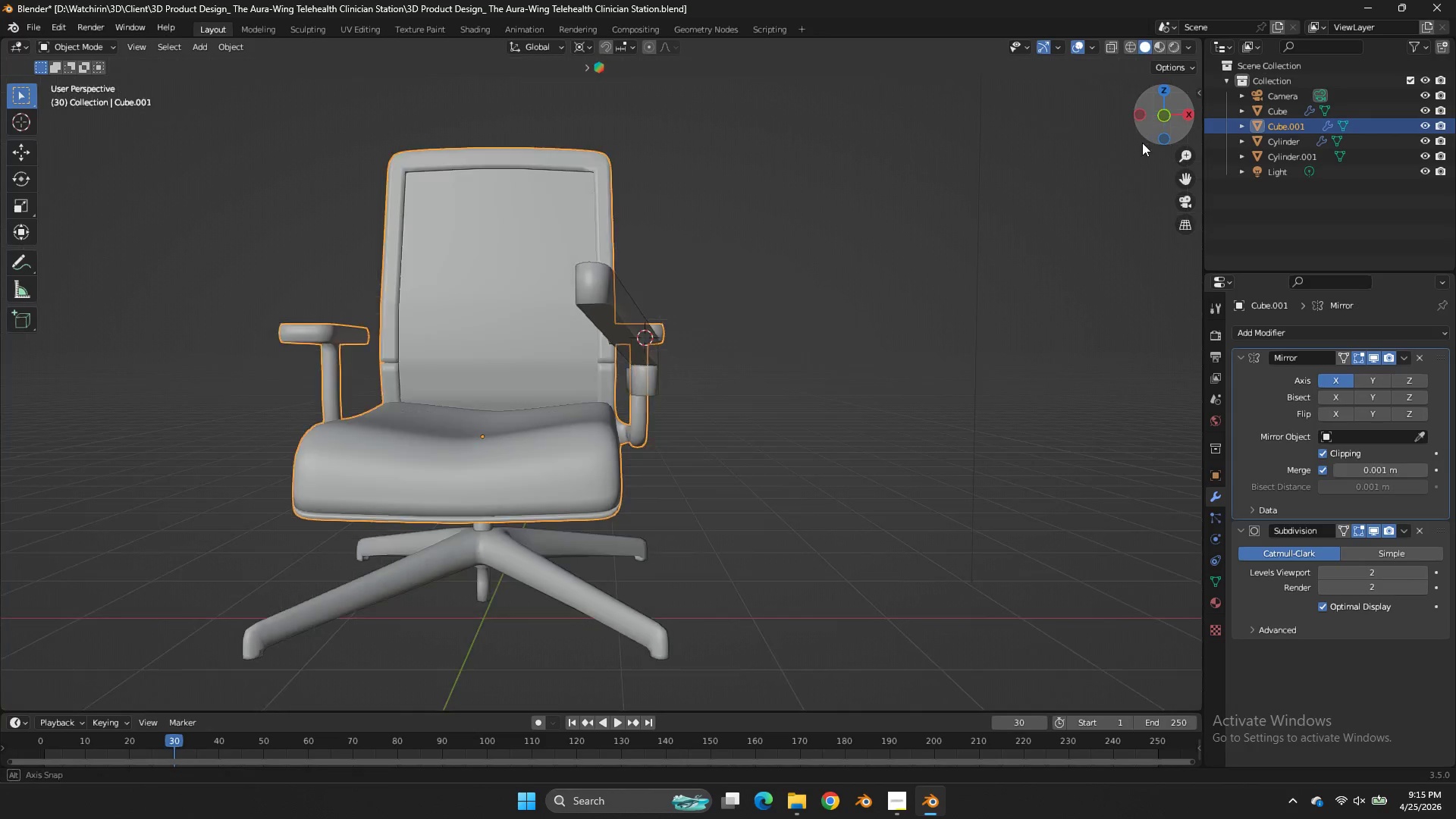 
left_click_drag(start_coordinate=[1144, 121], to_coordinate=[1166, 304])
 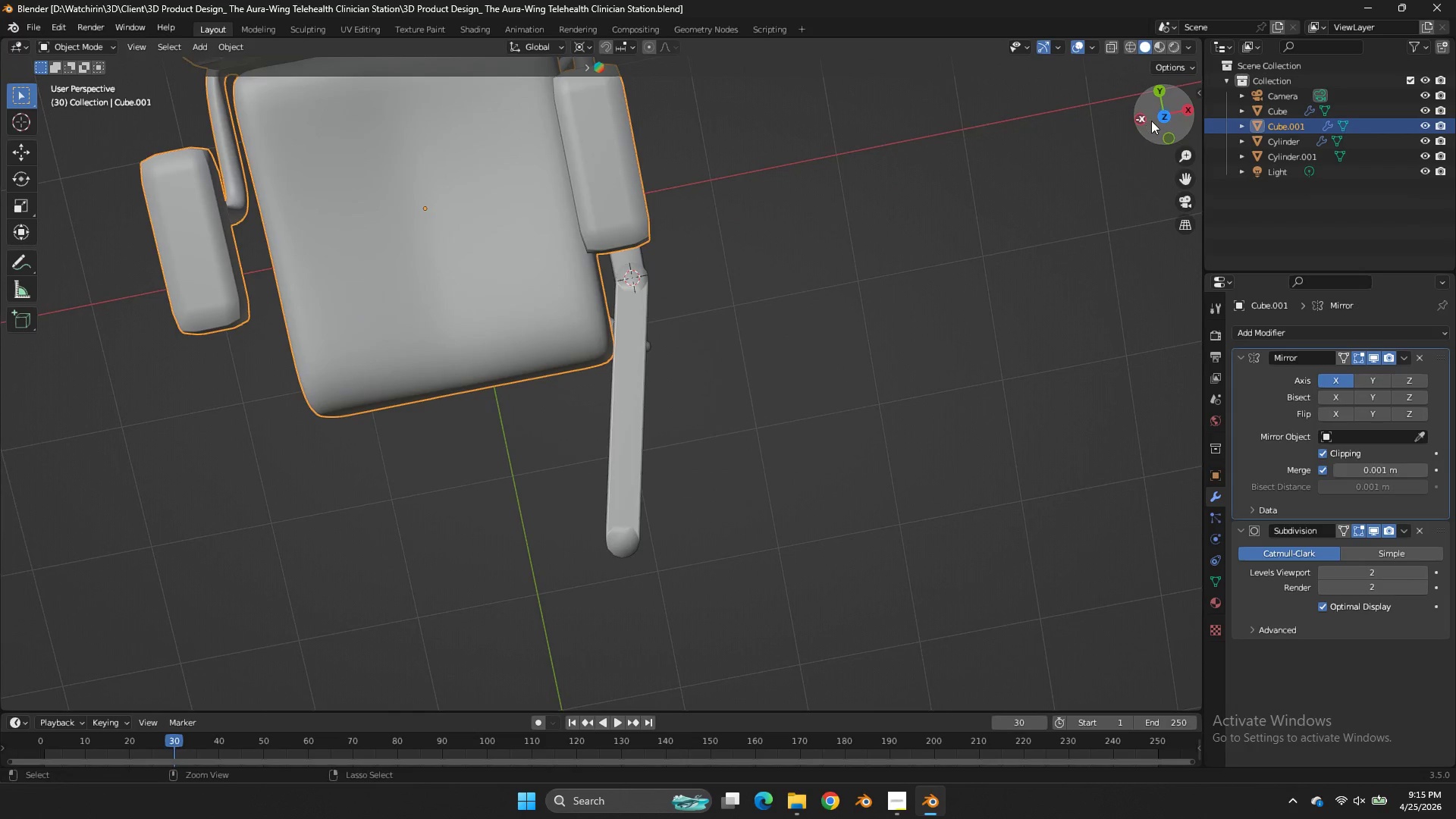 
key(Control+S)
 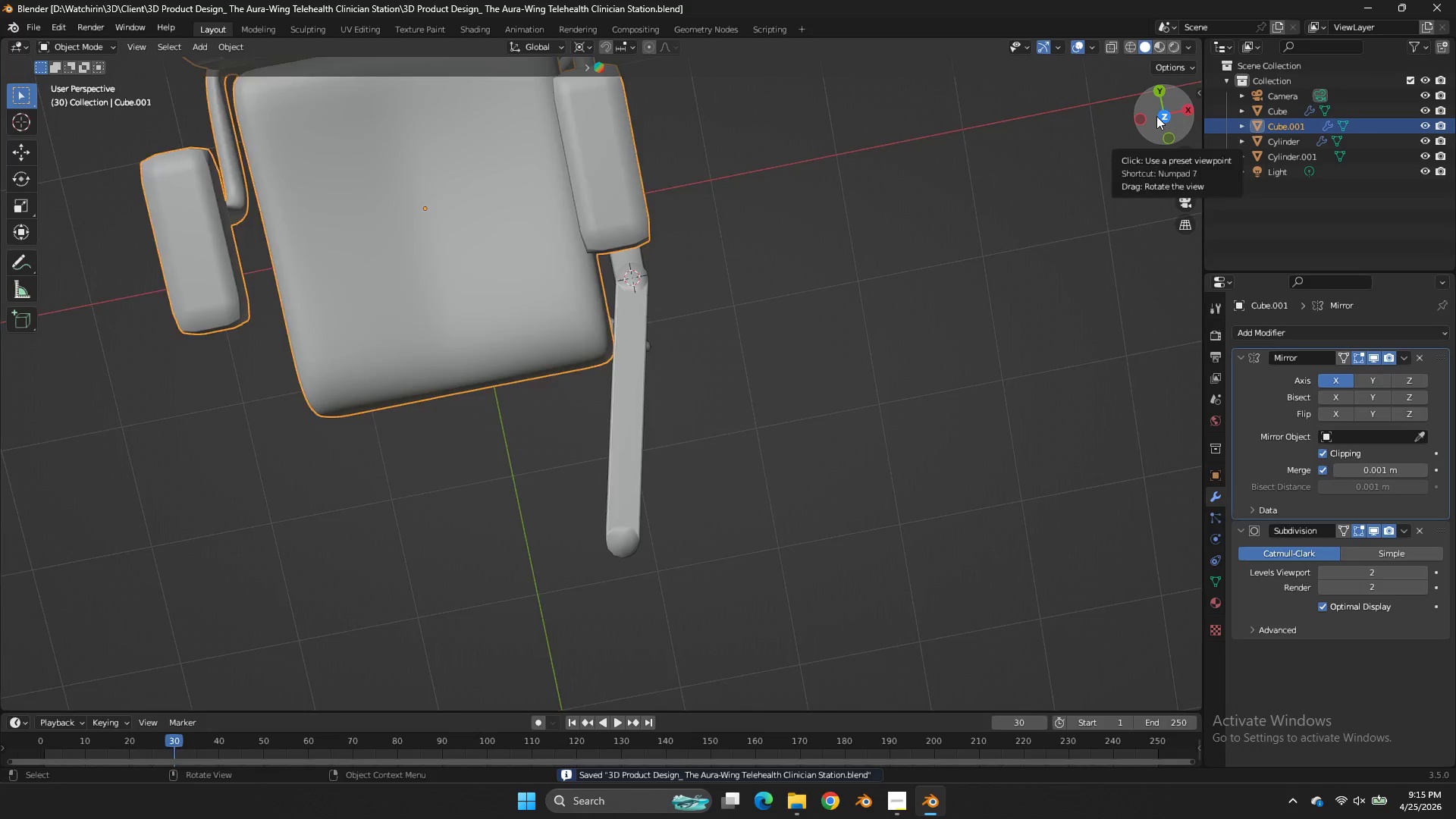 
left_click([1156, 116])
 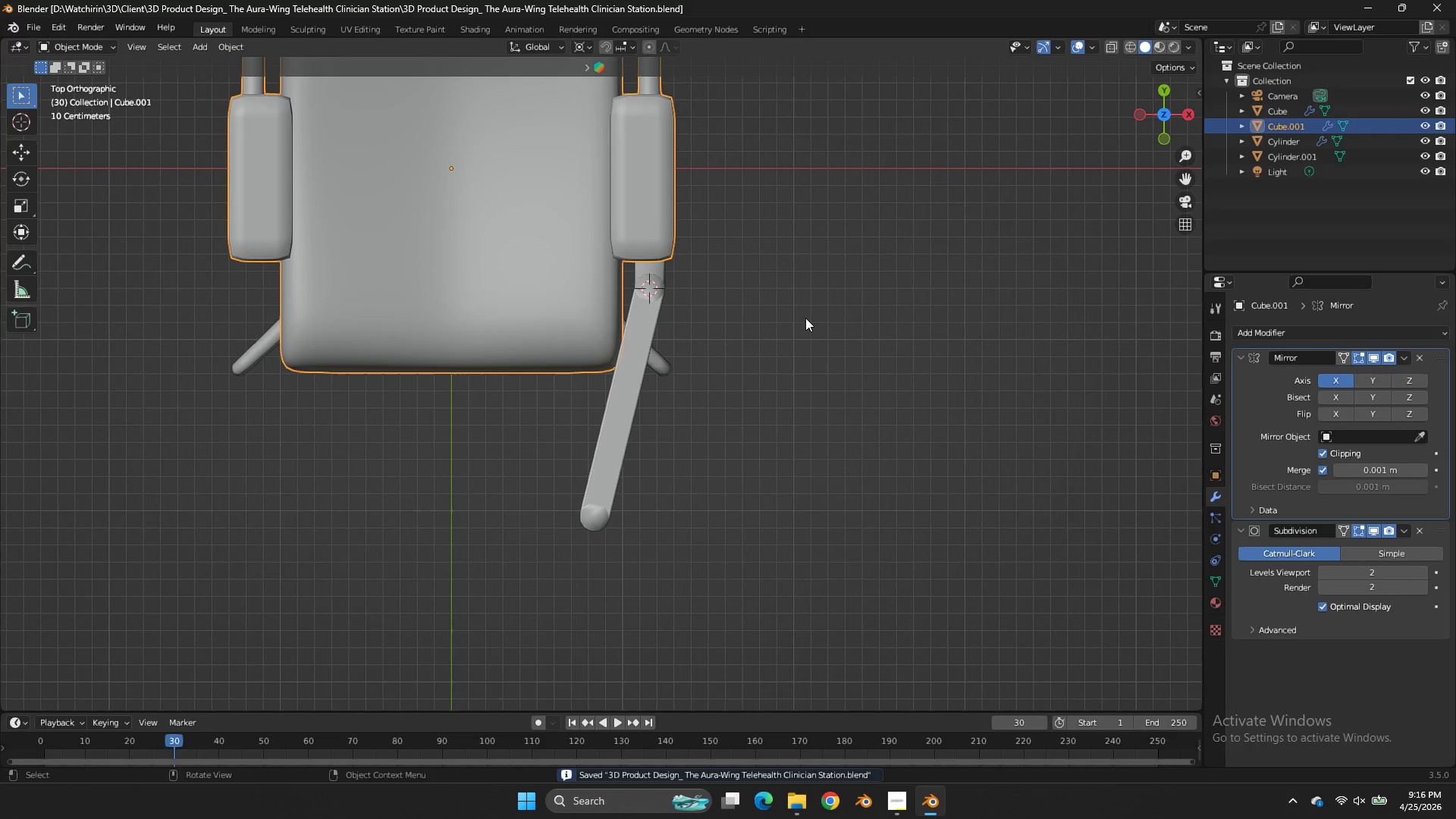 
double_click([610, 527])
 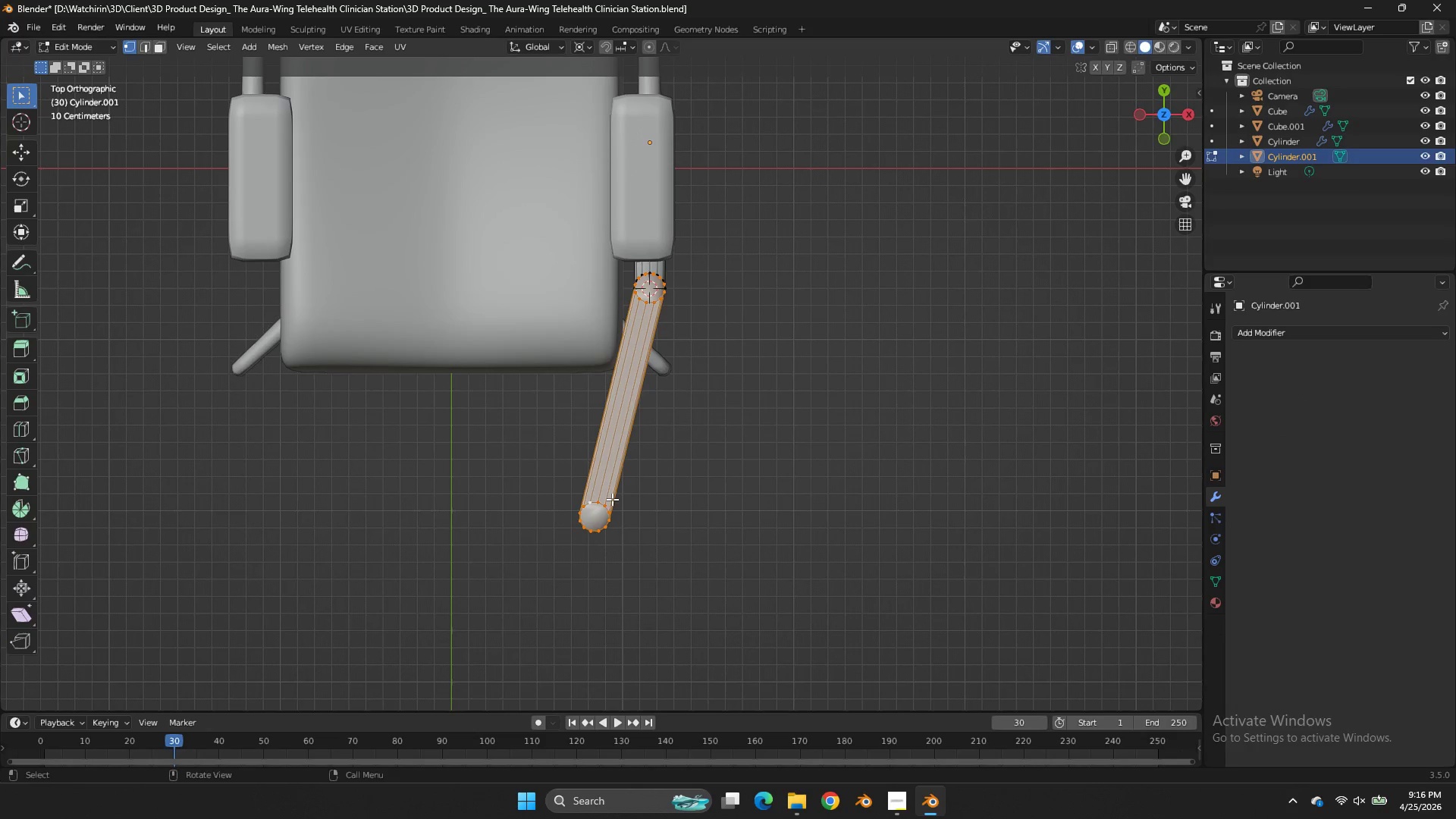 
key(Tab)
 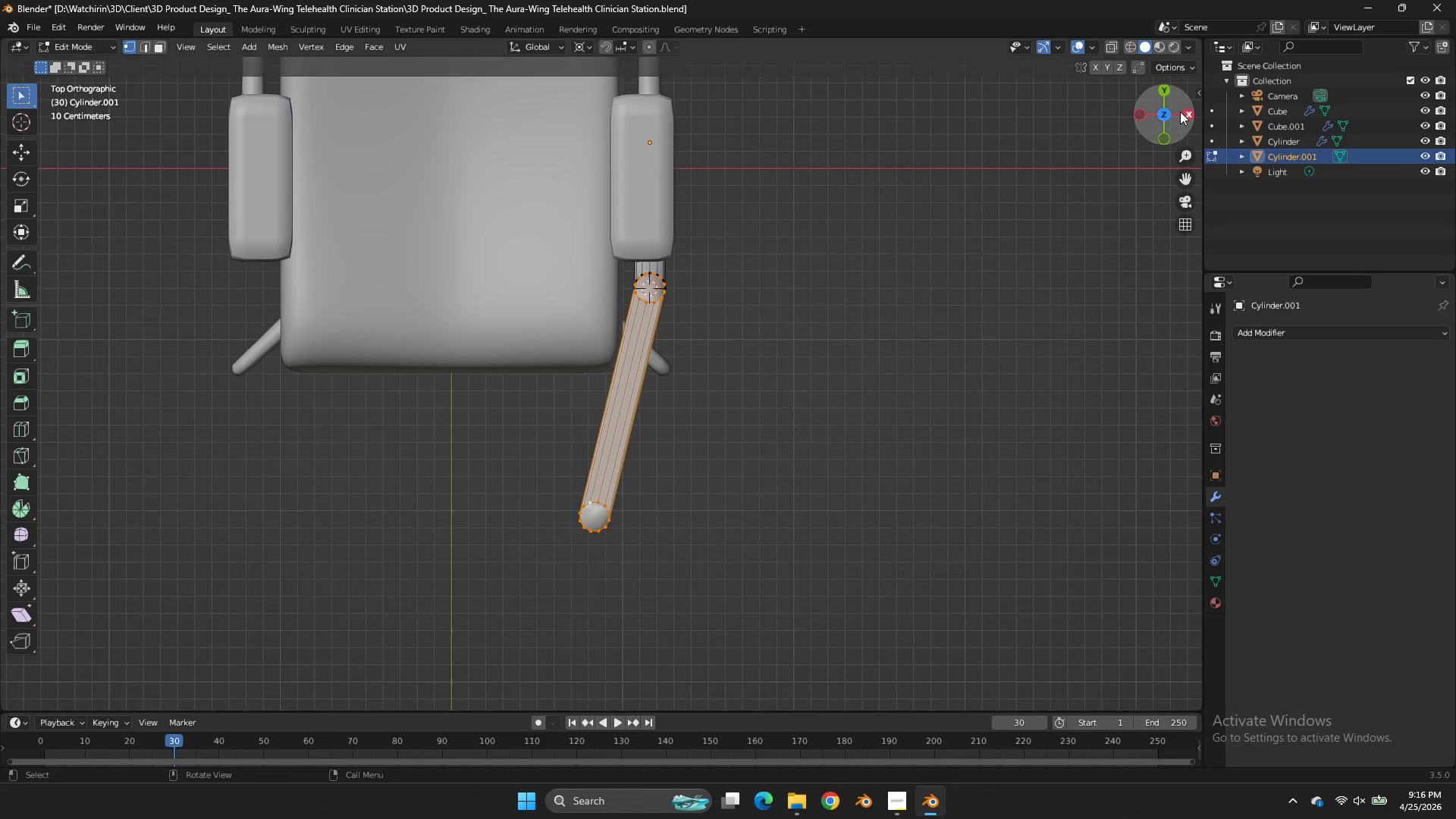 
left_click_drag(start_coordinate=[1179, 112], to_coordinate=[2, 64])
 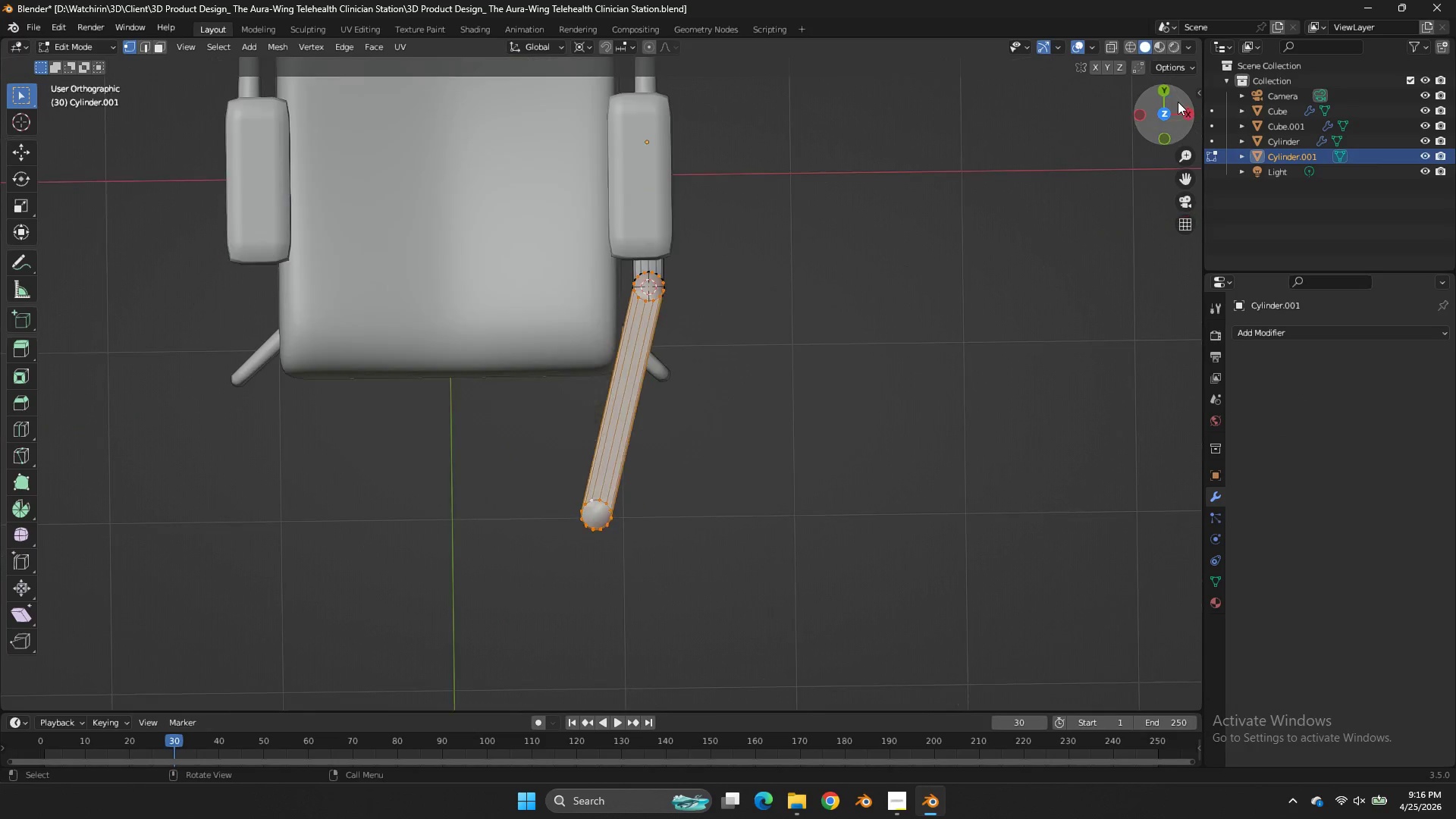 
left_click([1178, 102])
 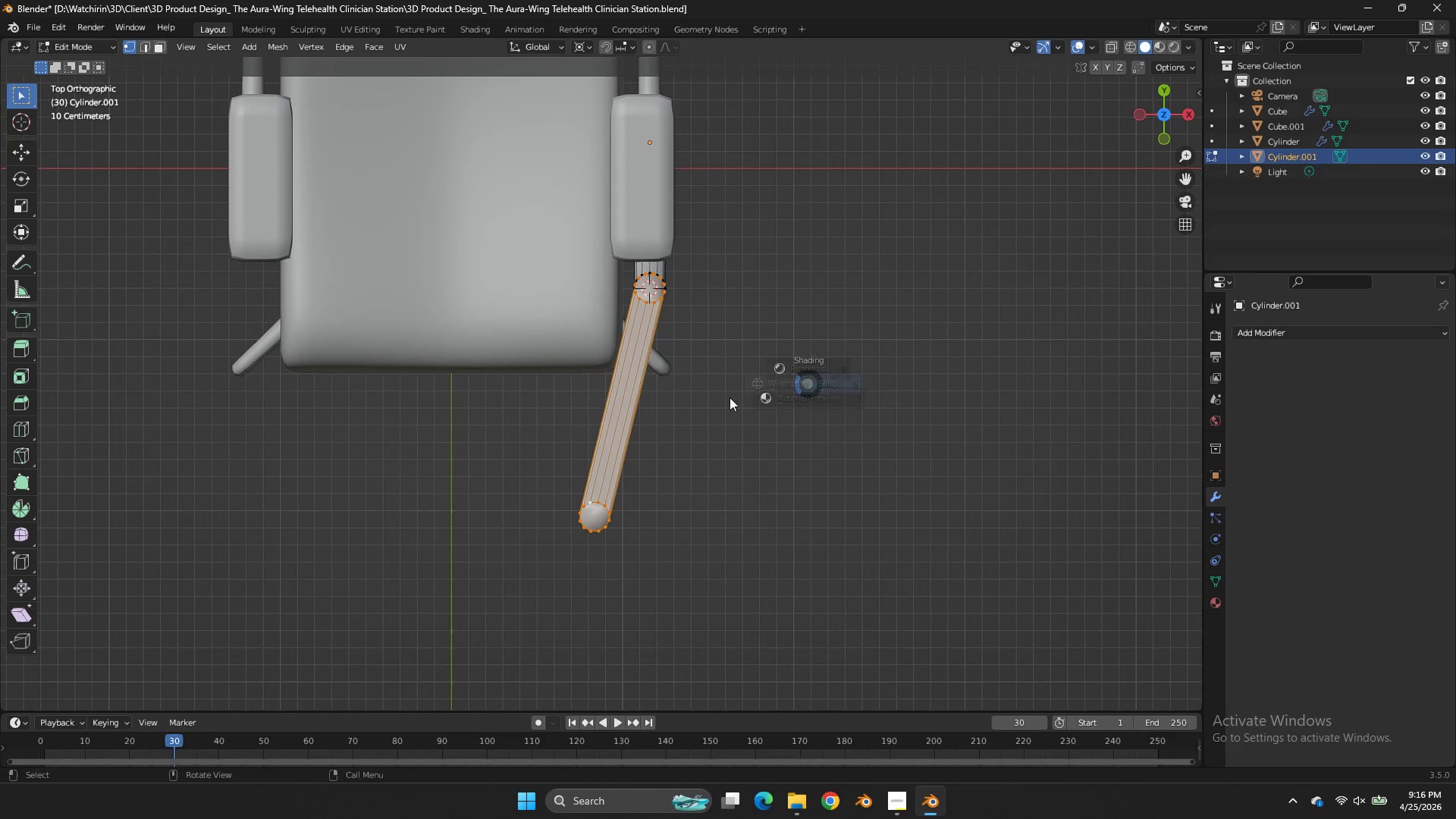 
type(zgx)
 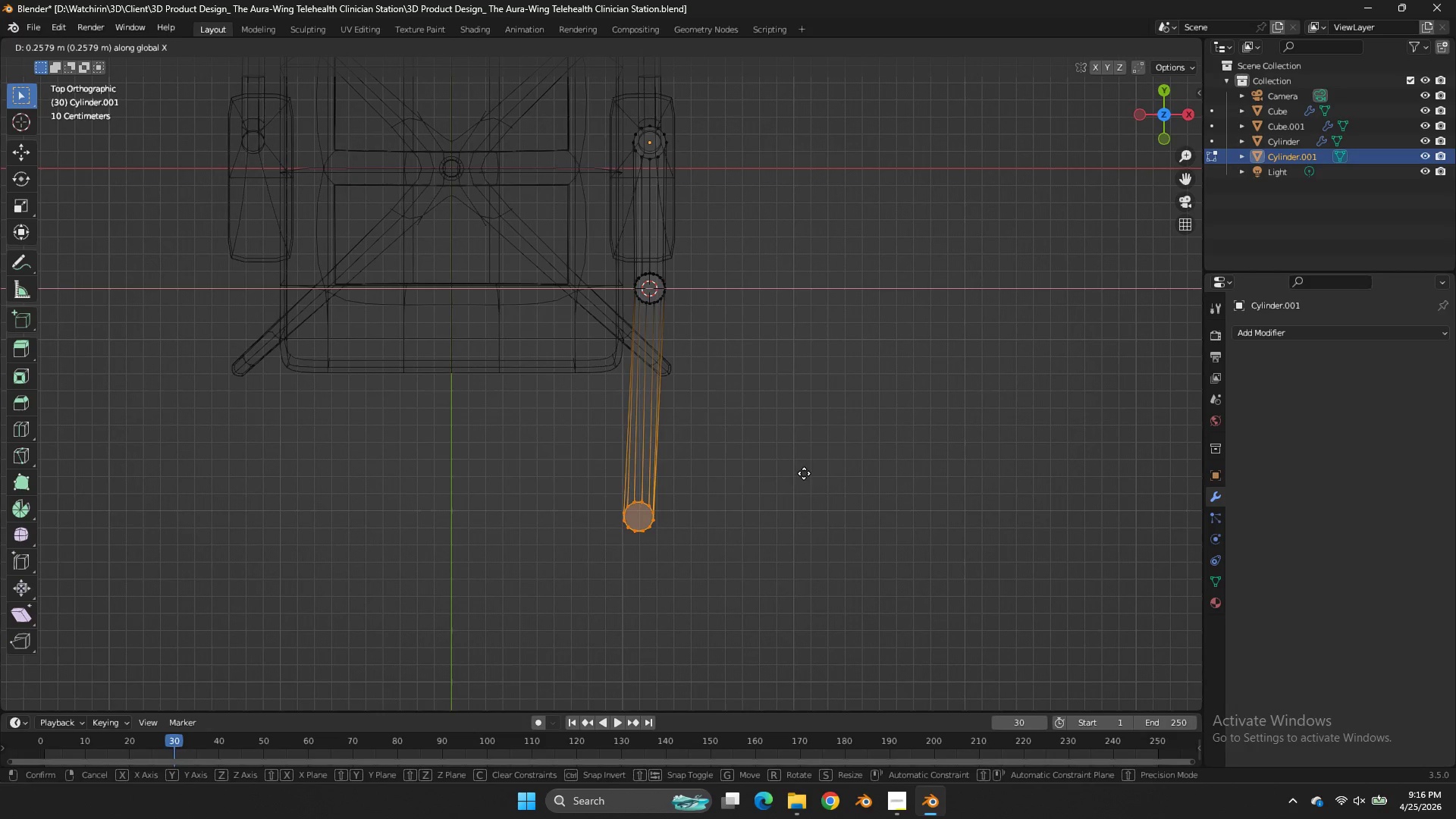 
left_click_drag(start_coordinate=[717, 436], to_coordinate=[518, 566])
 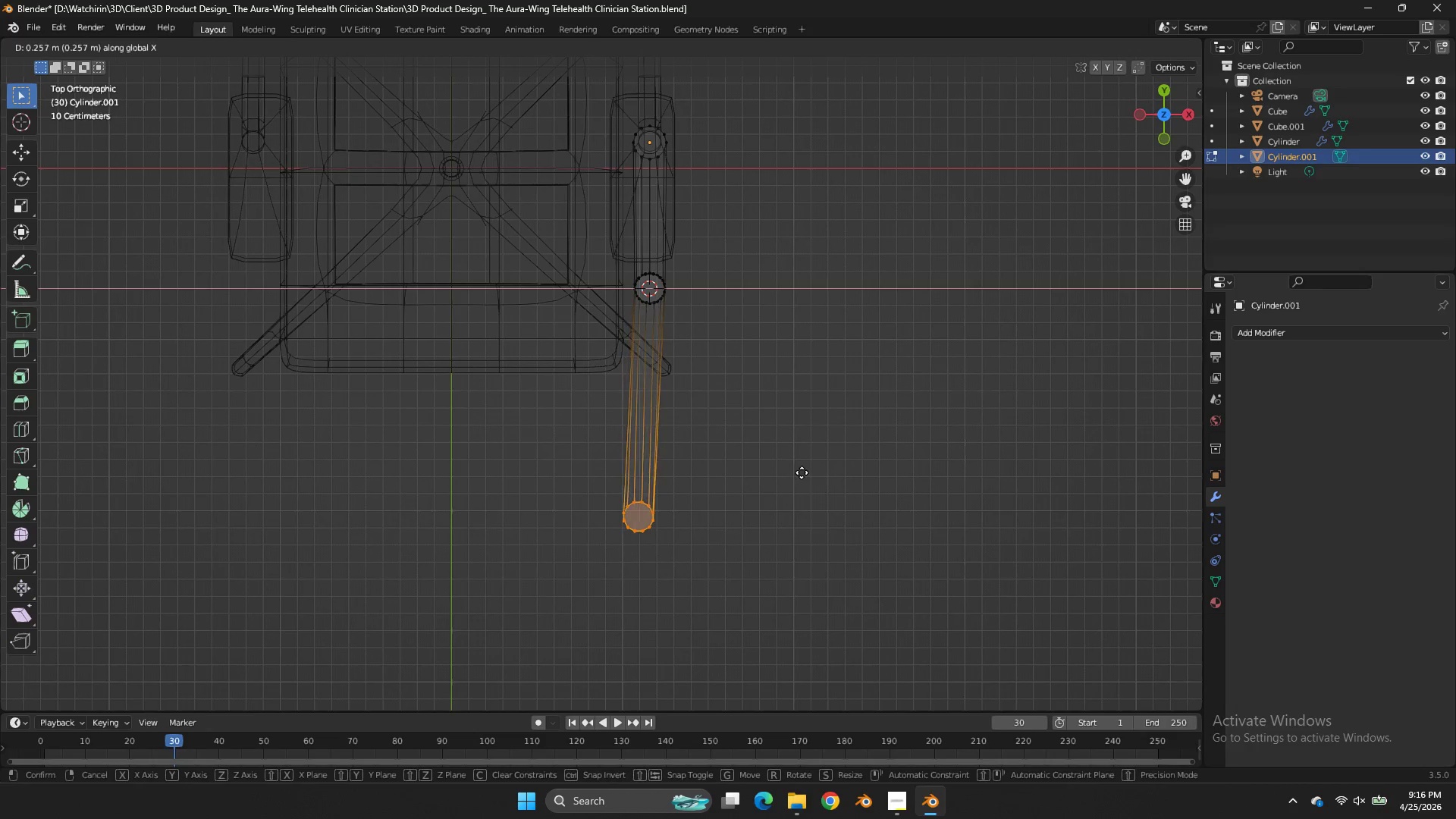 
hold_key(key=ShiftLeft, duration=1.66)
left_click([886, 463])
 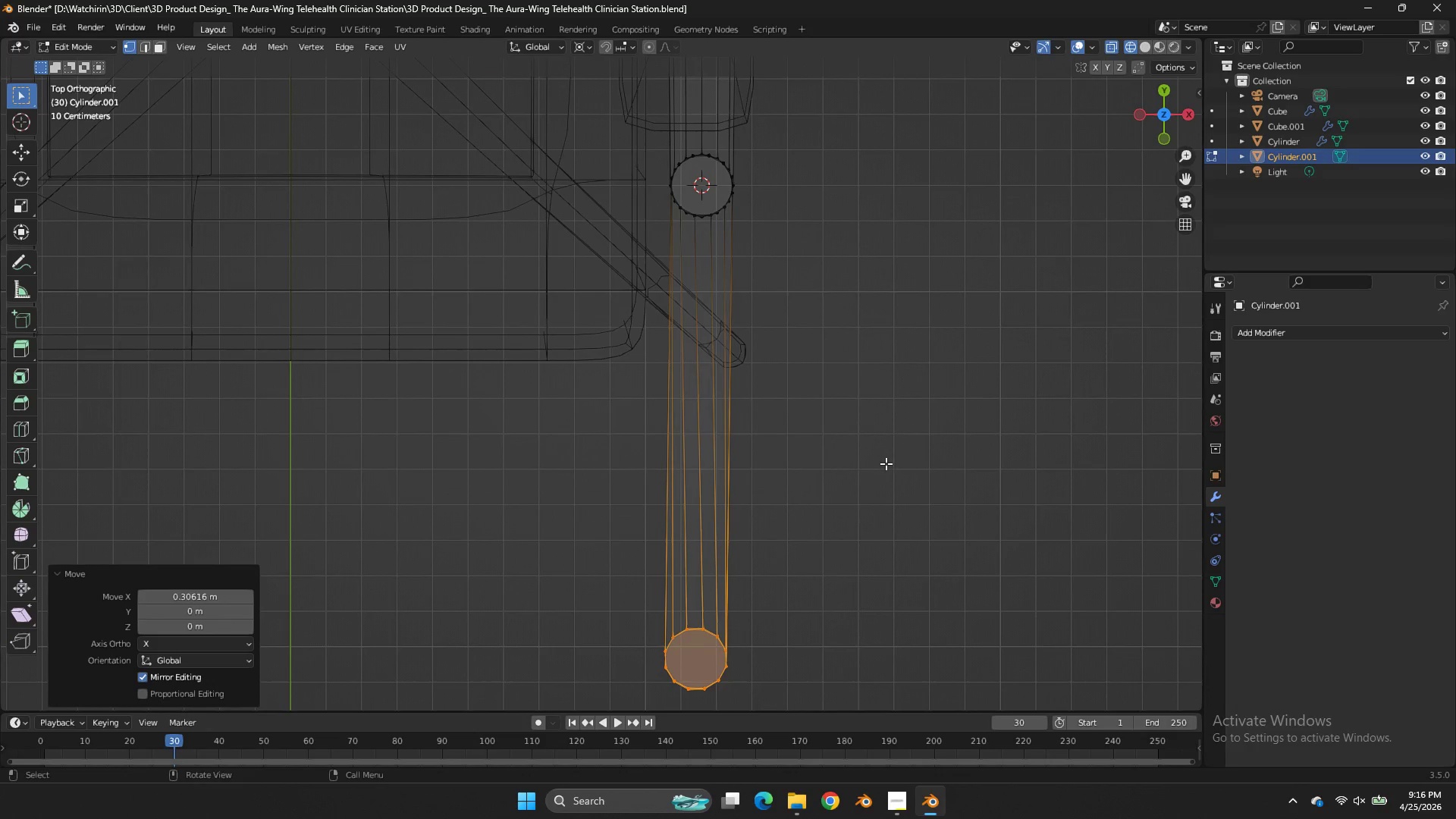 
key(Control+S)
 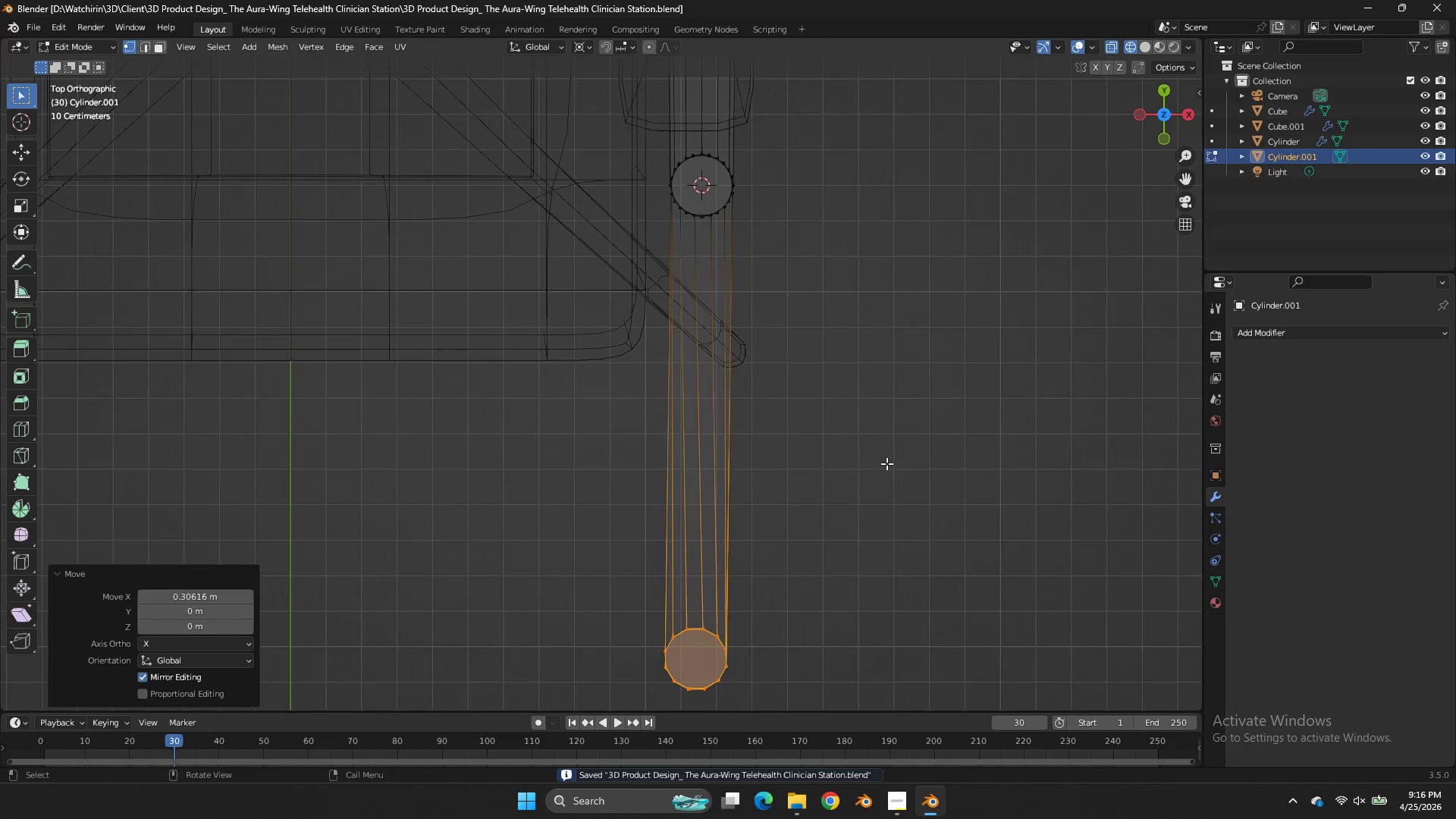 
scroll: coordinate [886, 463], scroll_direction: up, amount: 4.0
 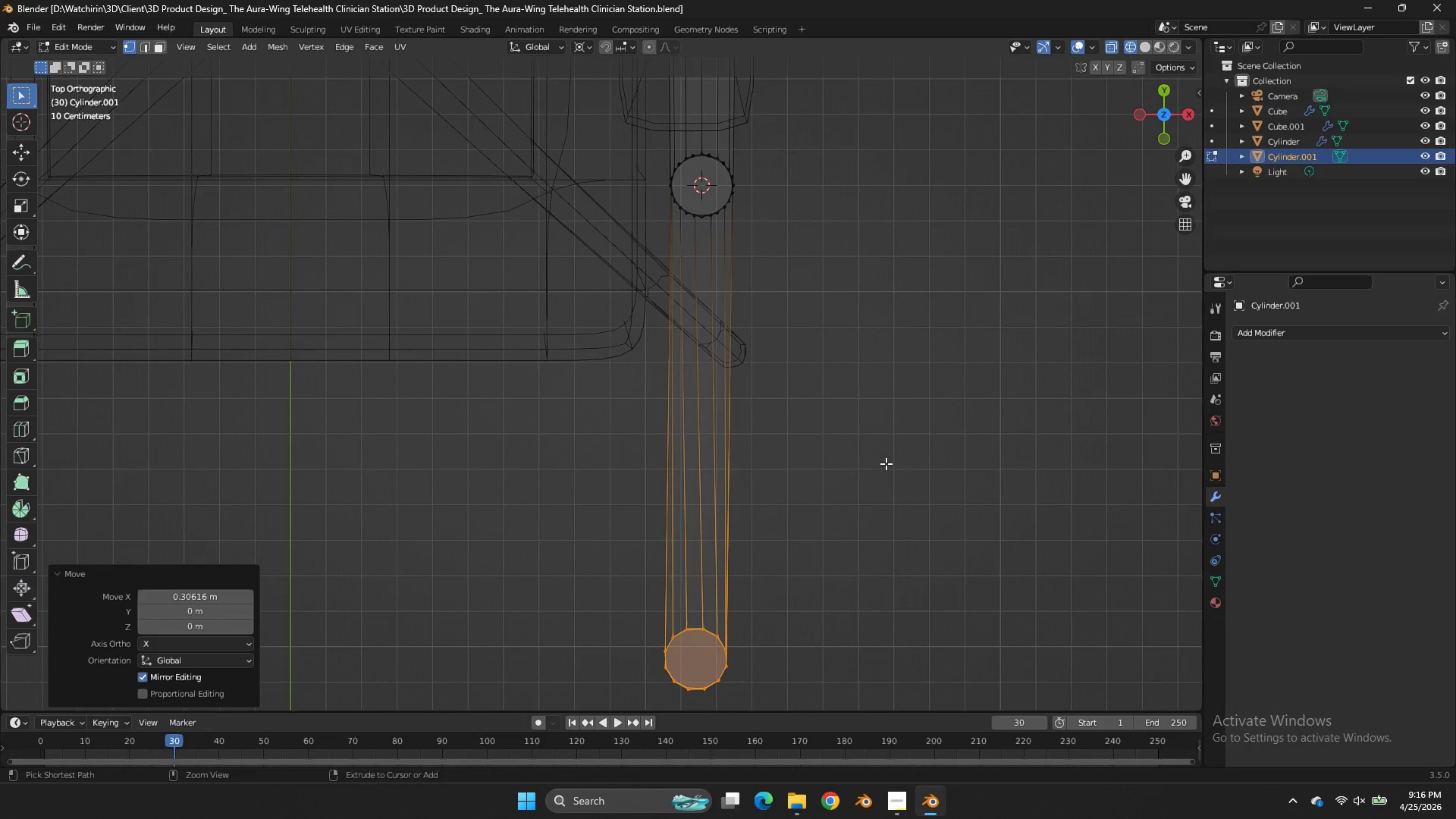 
scroll: coordinate [886, 463], scroll_direction: down, amount: 1.0
 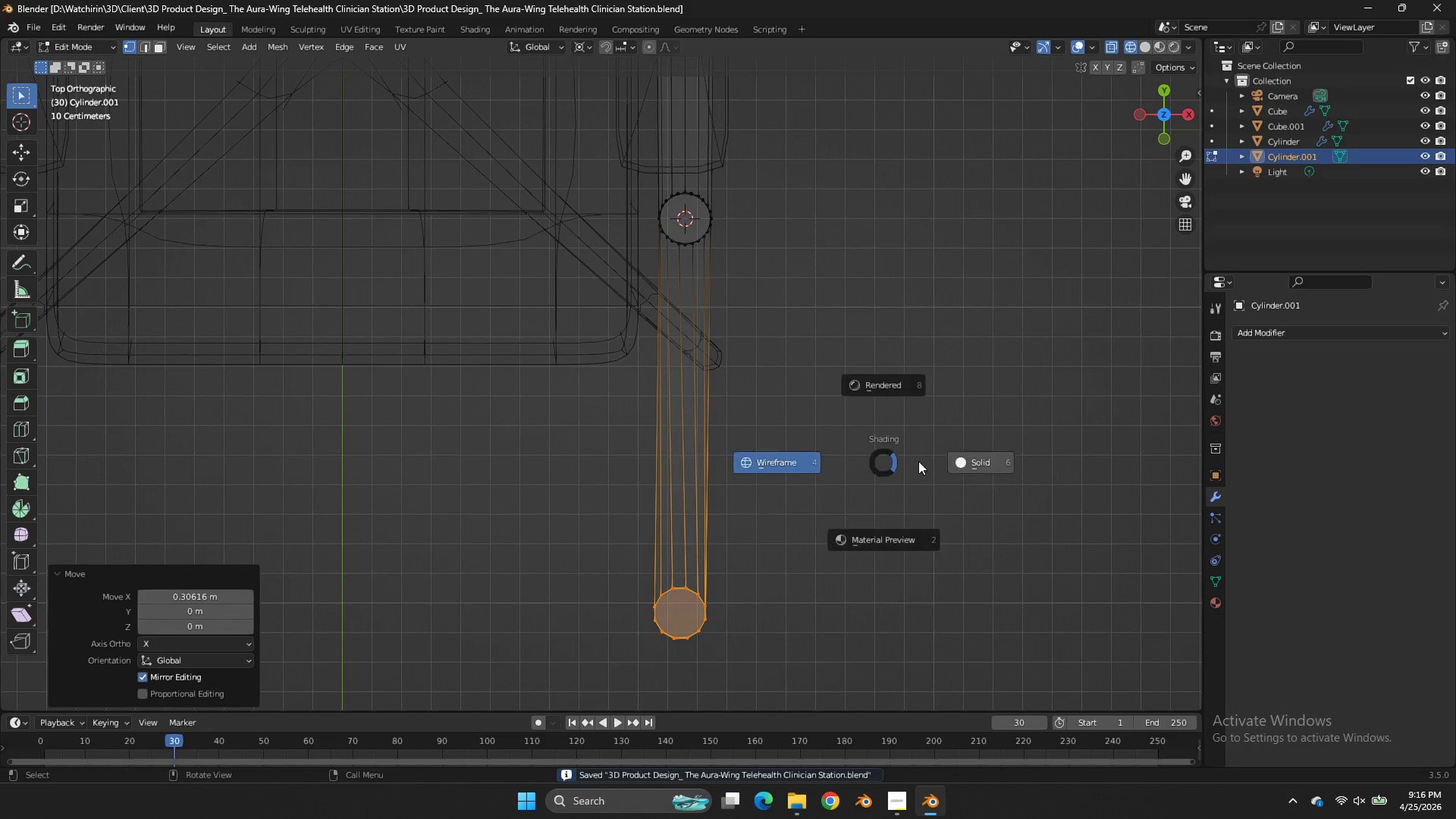 
key(Z)
 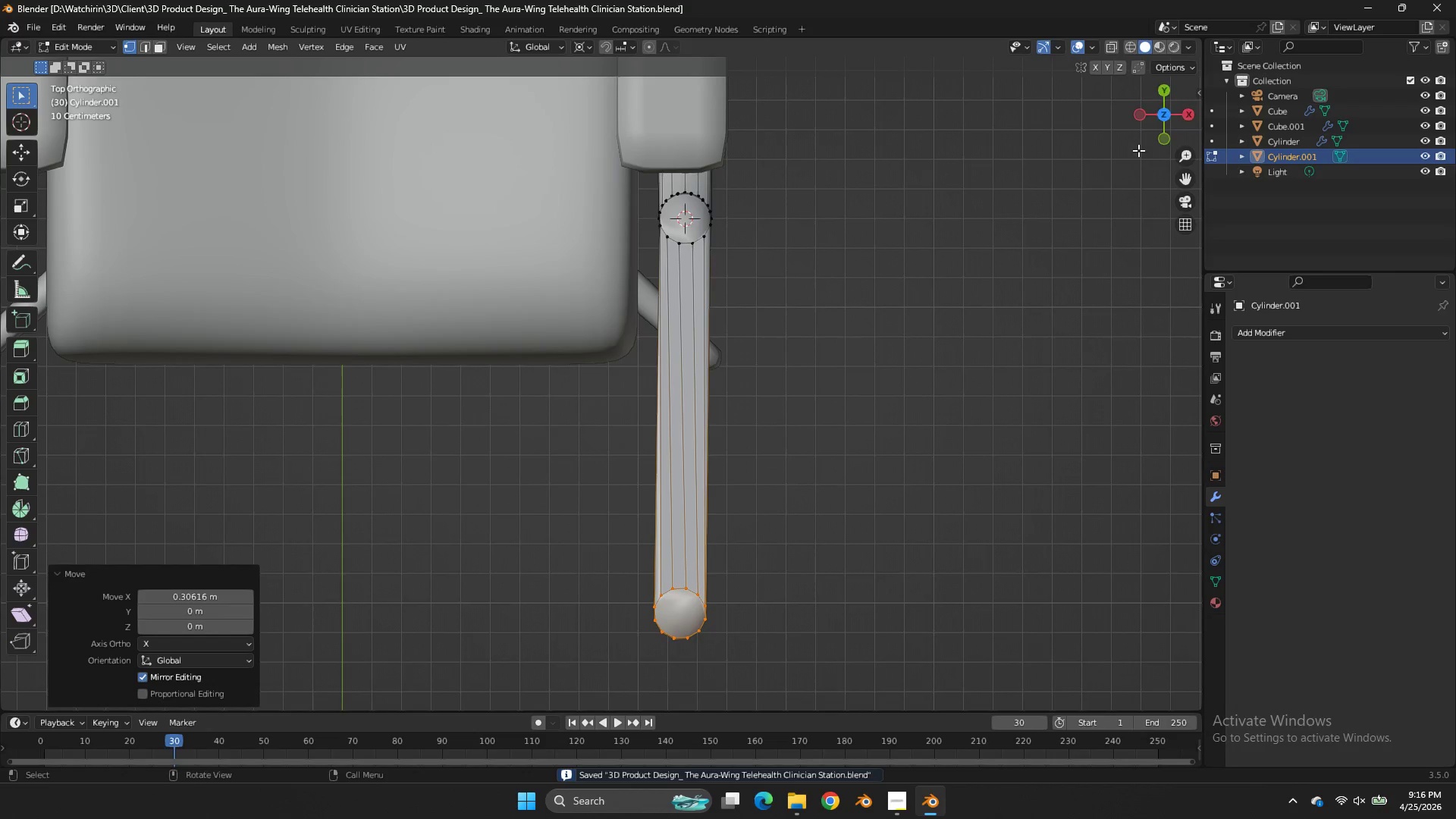 
left_click_drag(start_coordinate=[1167, 120], to_coordinate=[90, 698])
 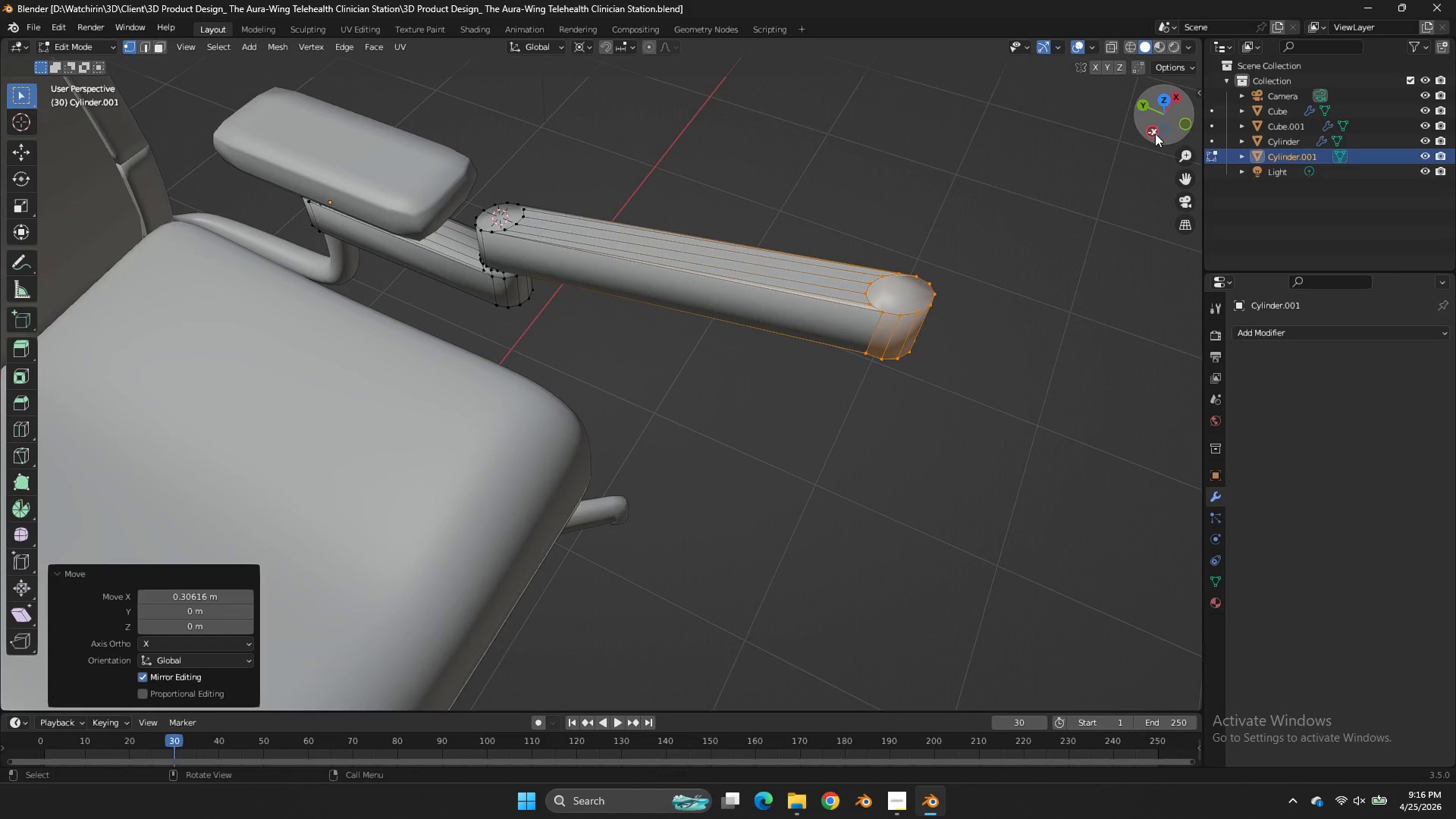 
left_click([1155, 133])
 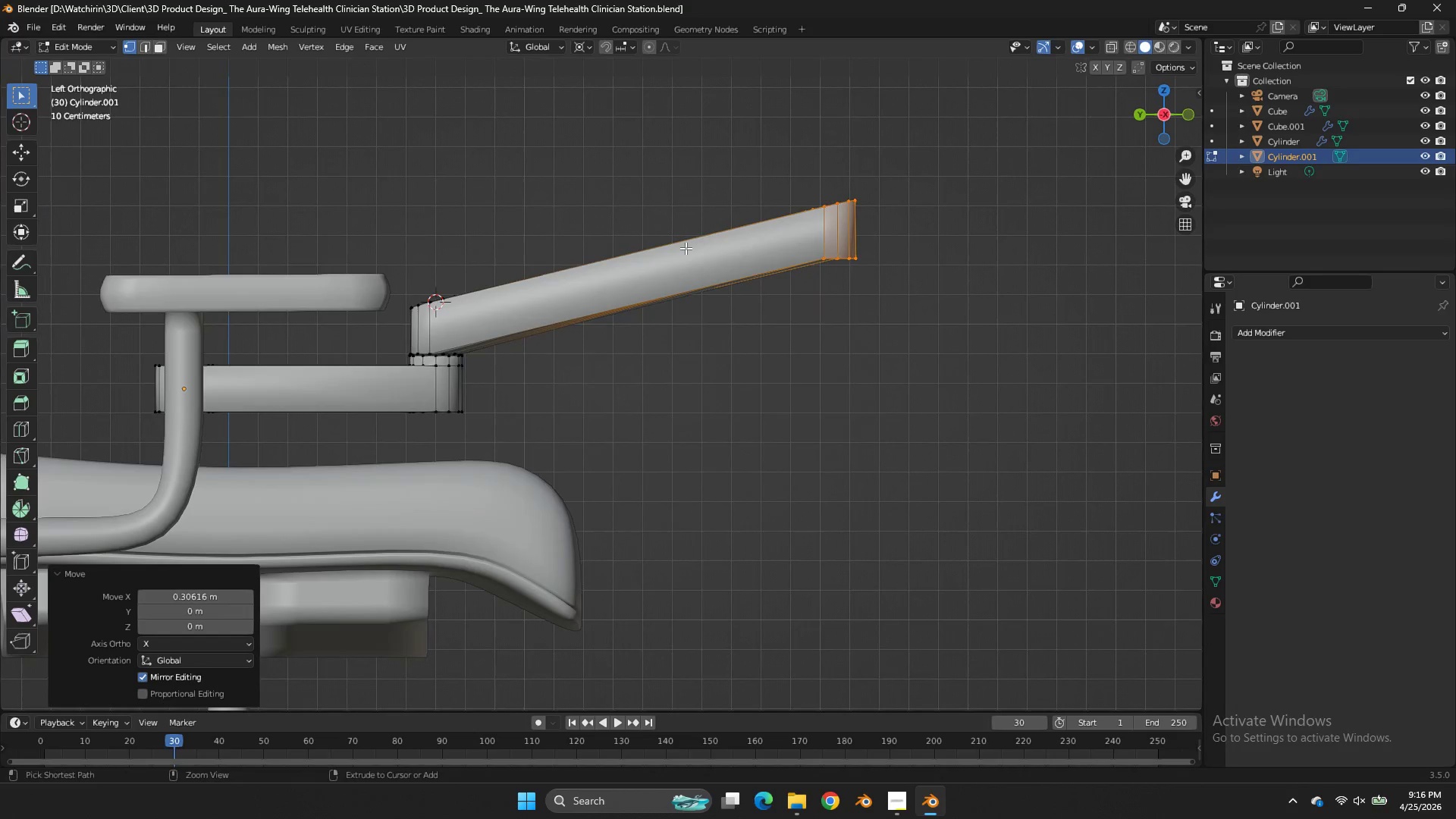 
key(Control+R)
 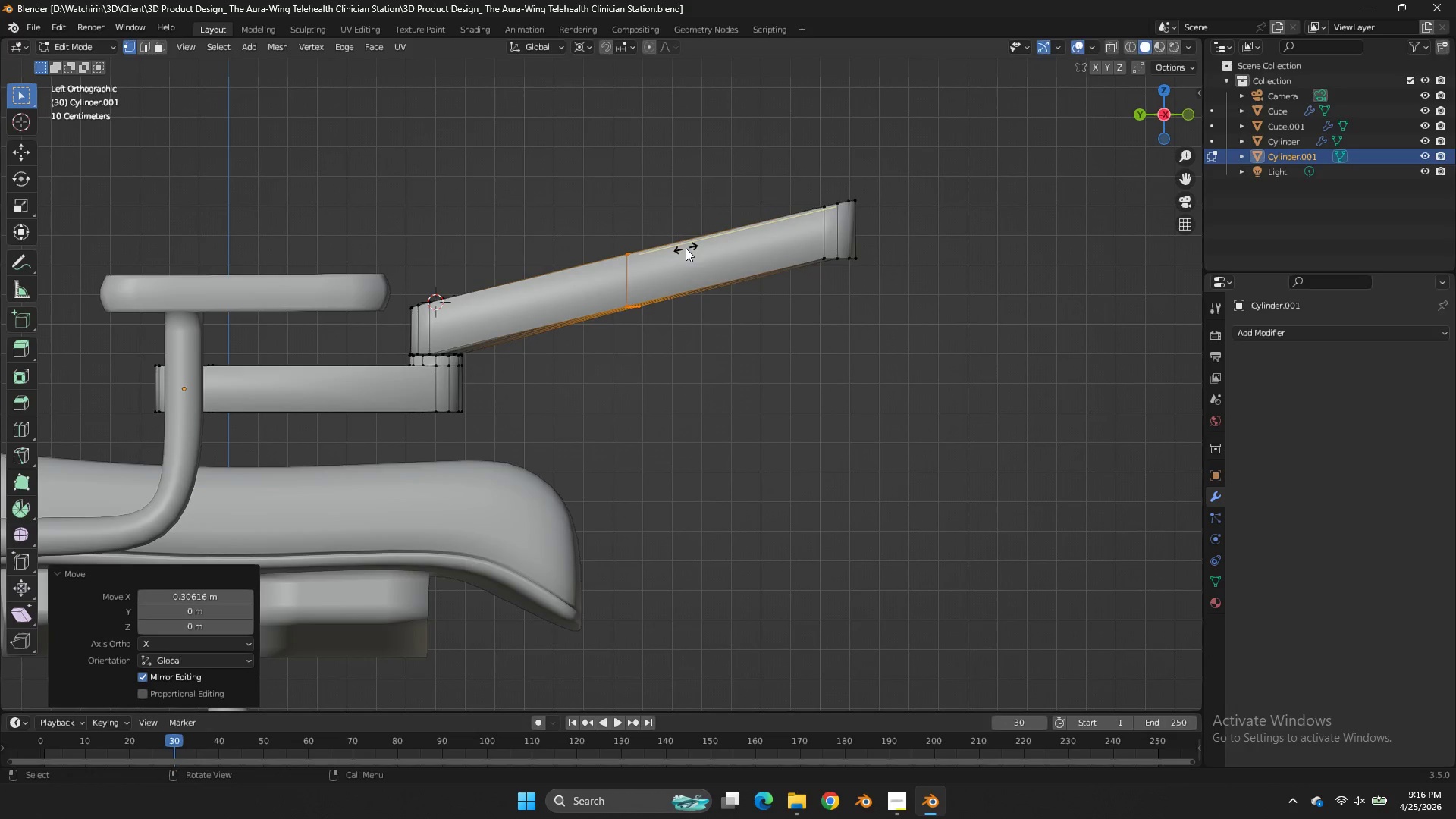 
left_click([686, 248])
 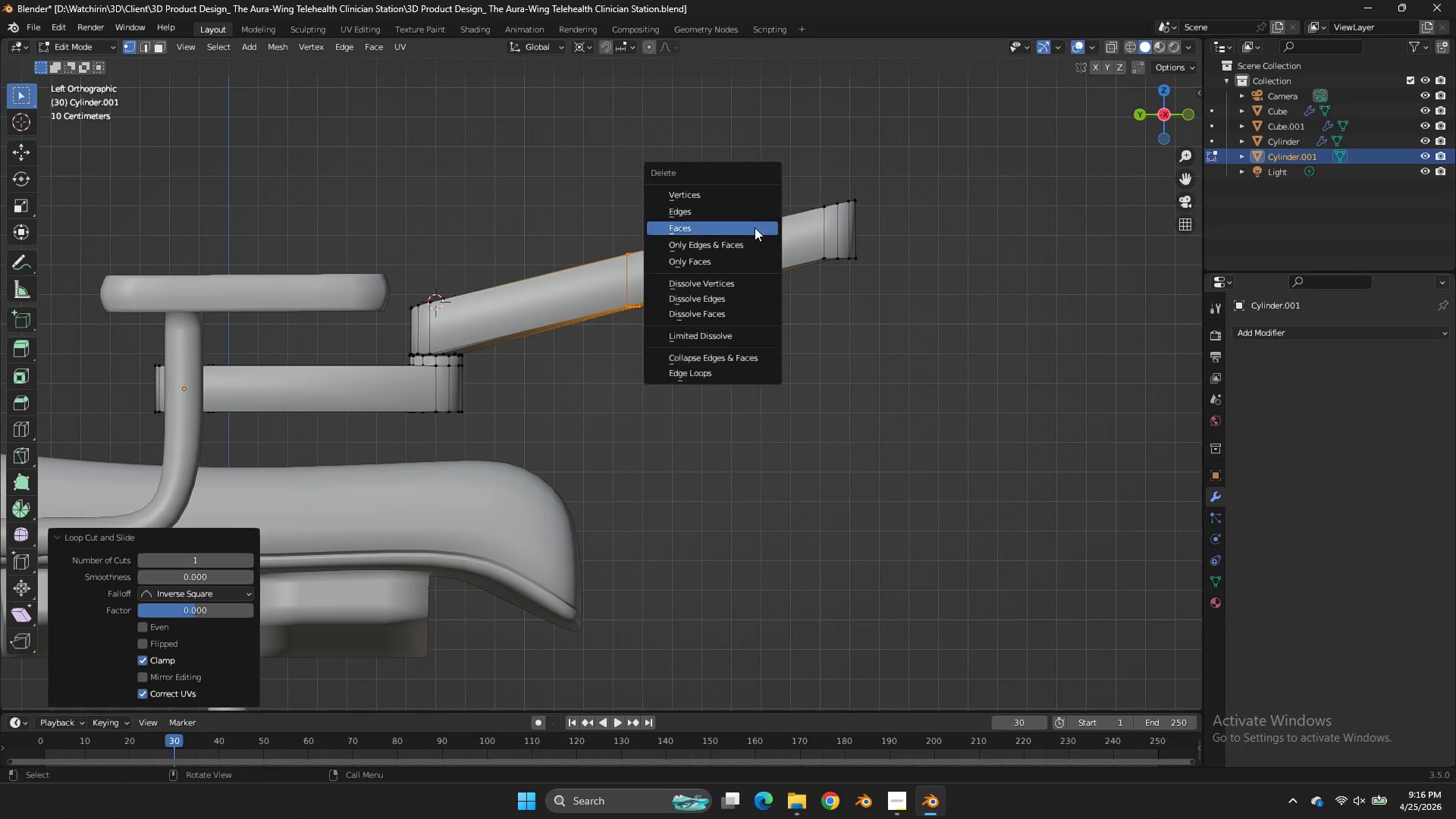 
key(X)
 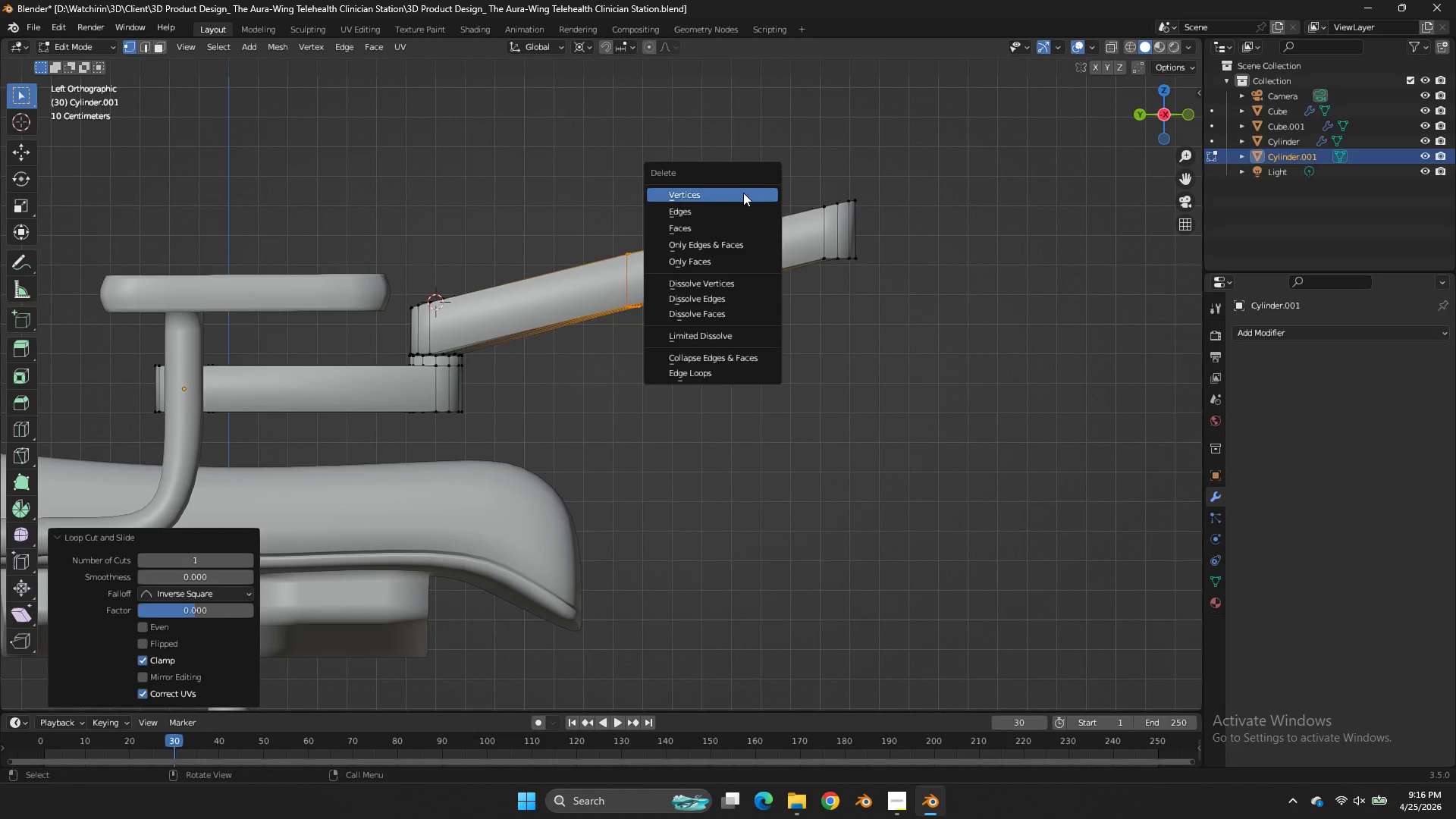 
left_click([743, 193])
 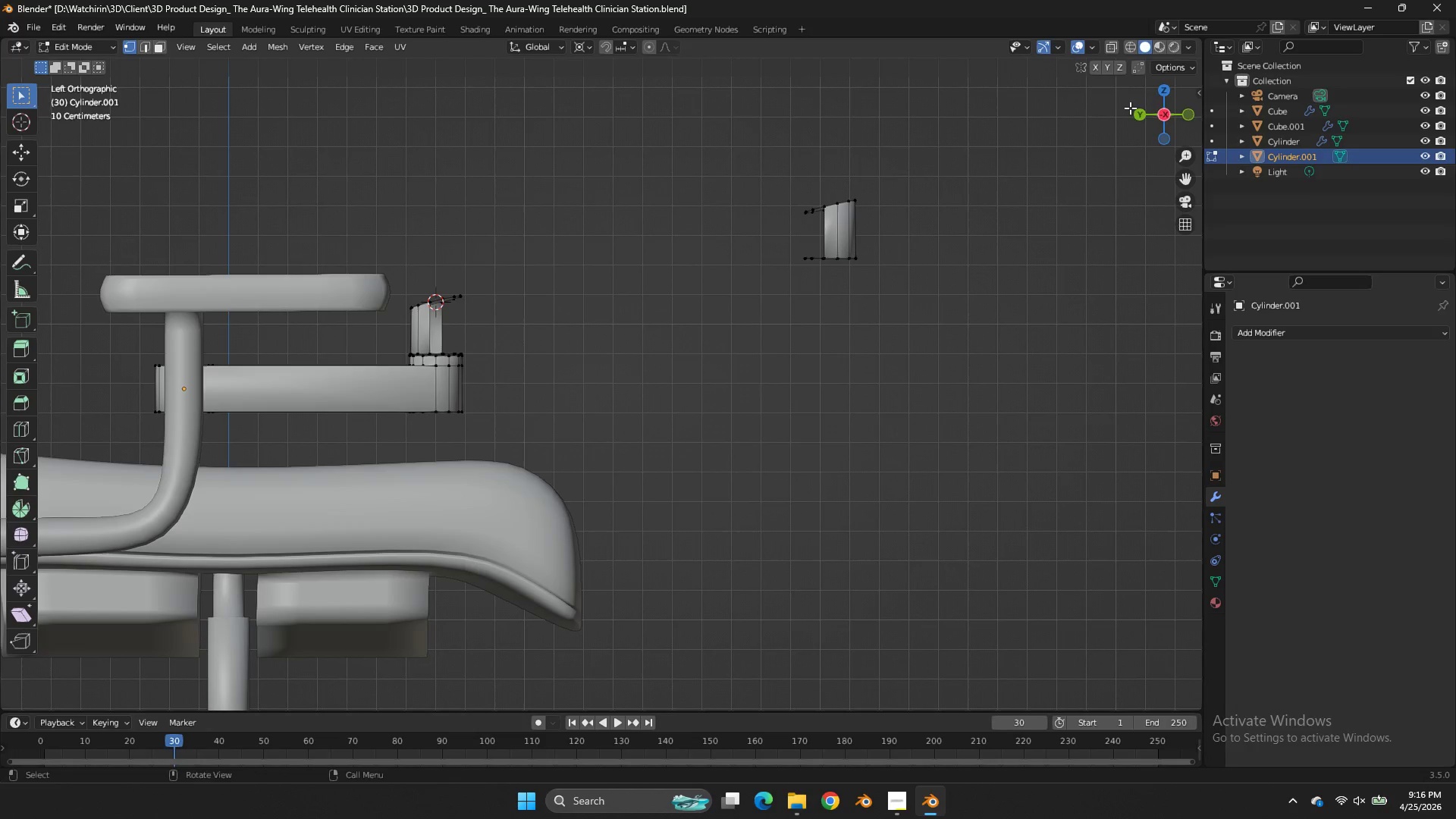 
left_click_drag(start_coordinate=[1163, 106], to_coordinate=[1193, 152])
 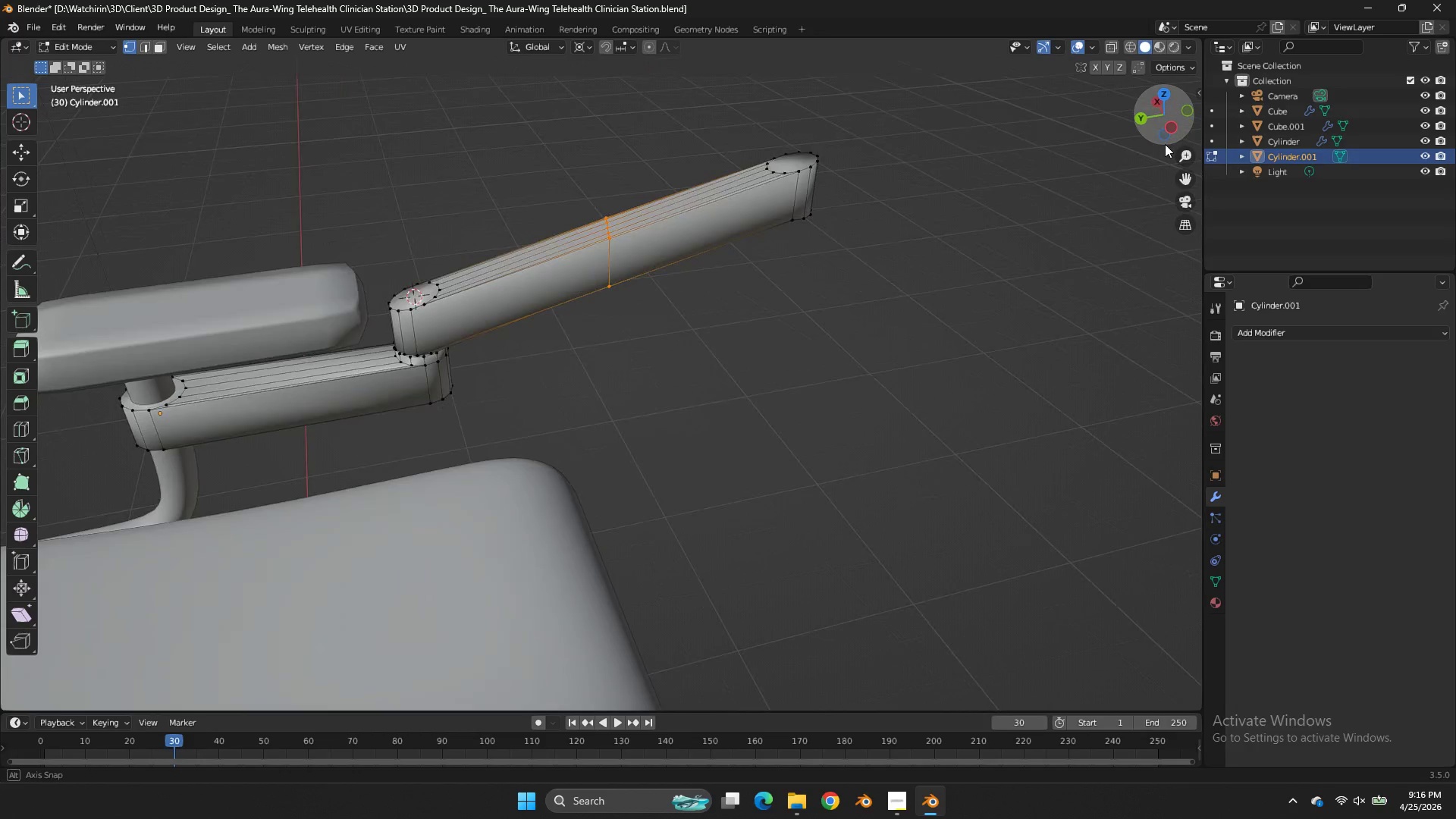 
key(Control+Z)
 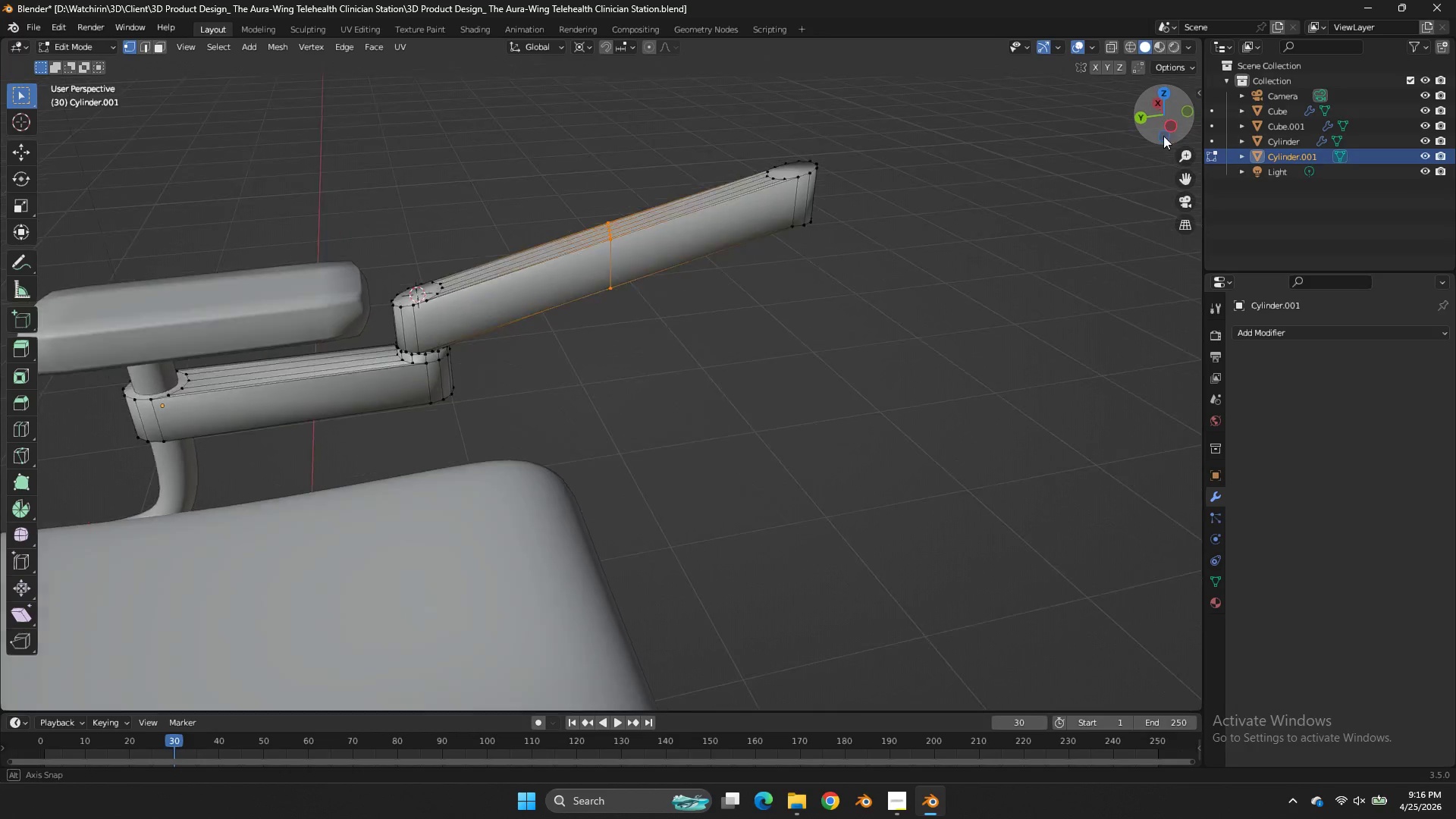 
left_click_drag(start_coordinate=[1162, 114], to_coordinate=[1174, 190])
 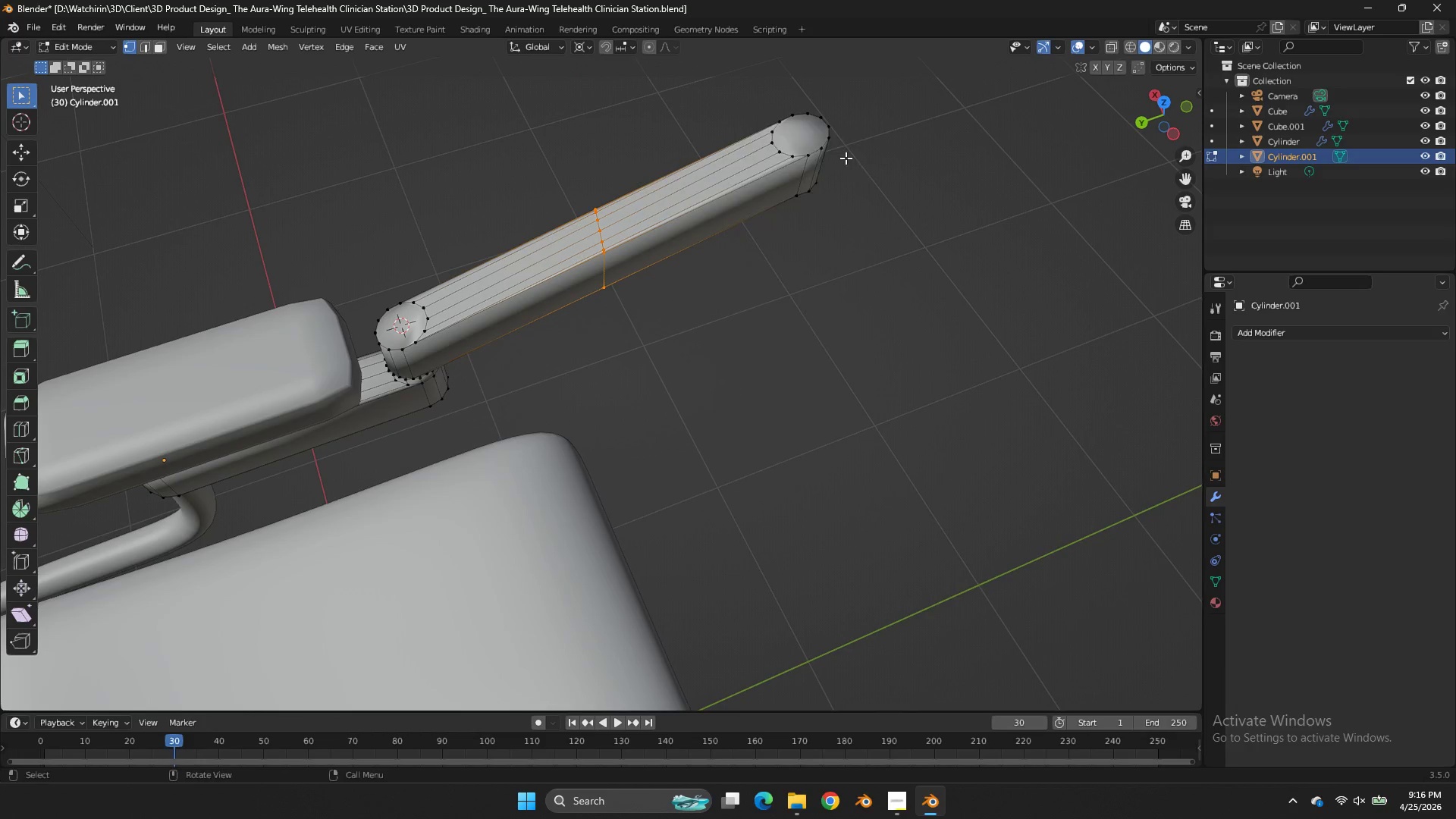 
key(X)
 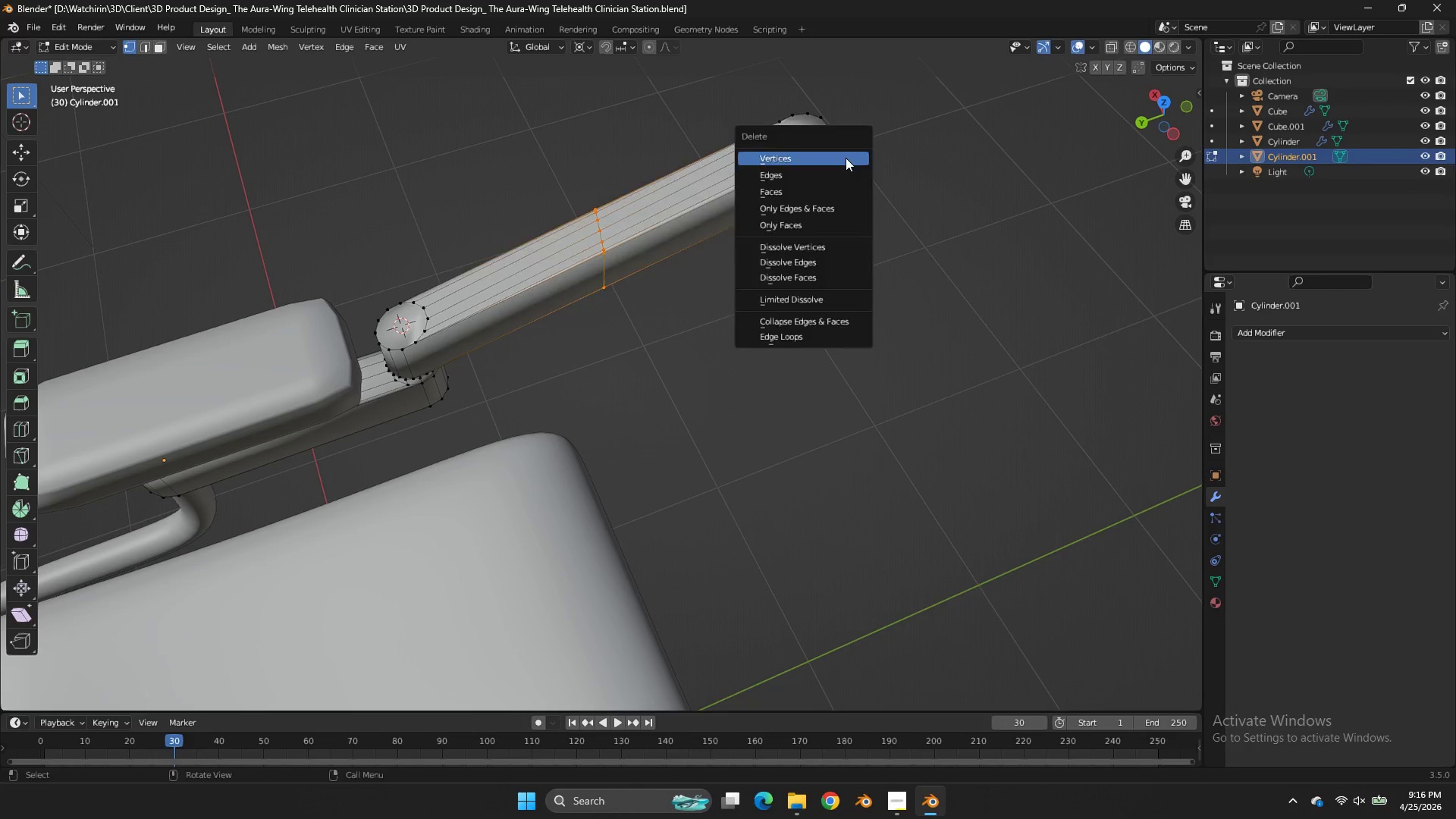 
left_click([846, 158])
 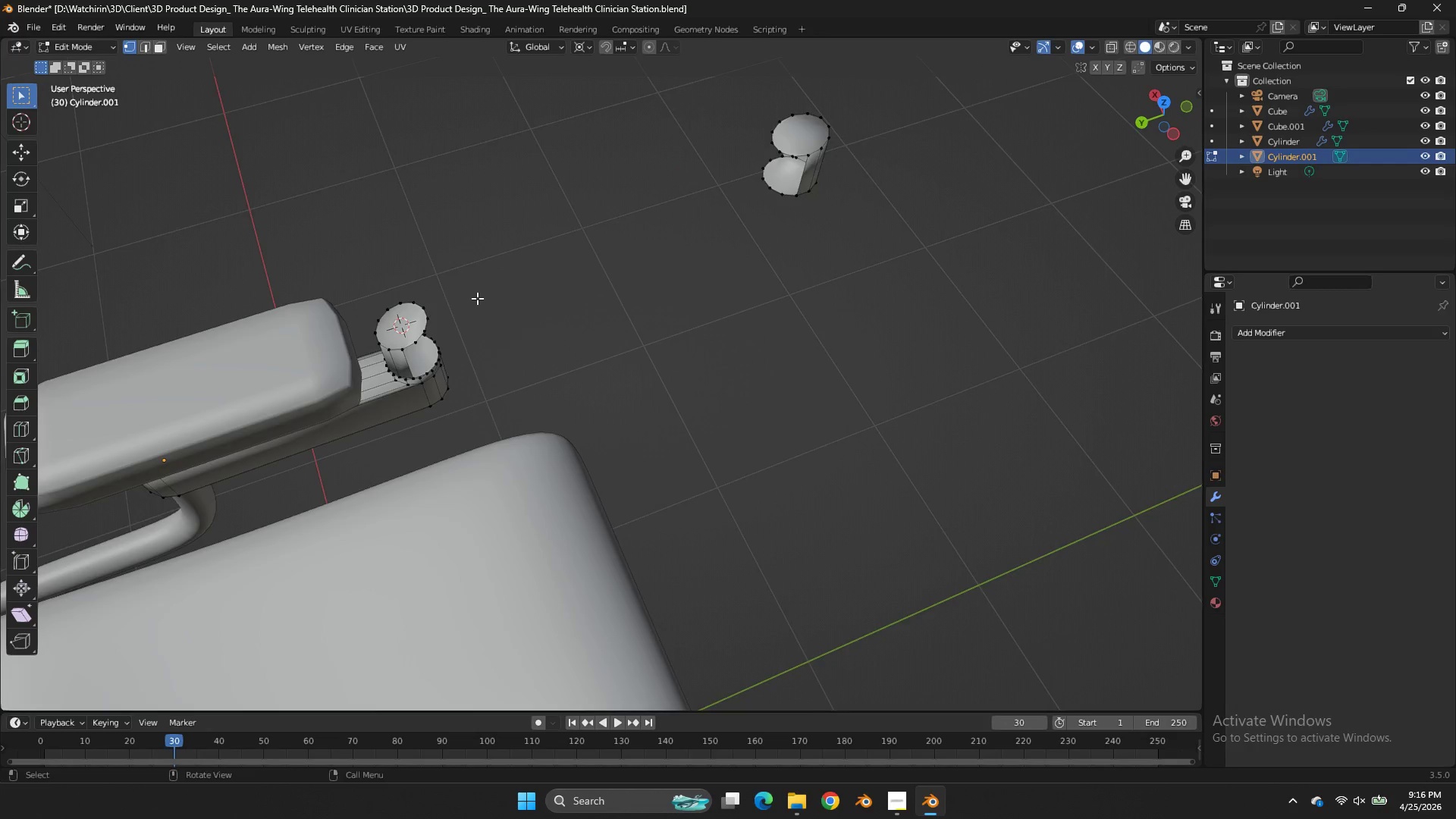 
scroll: coordinate [477, 298], scroll_direction: up, amount: 1.0
 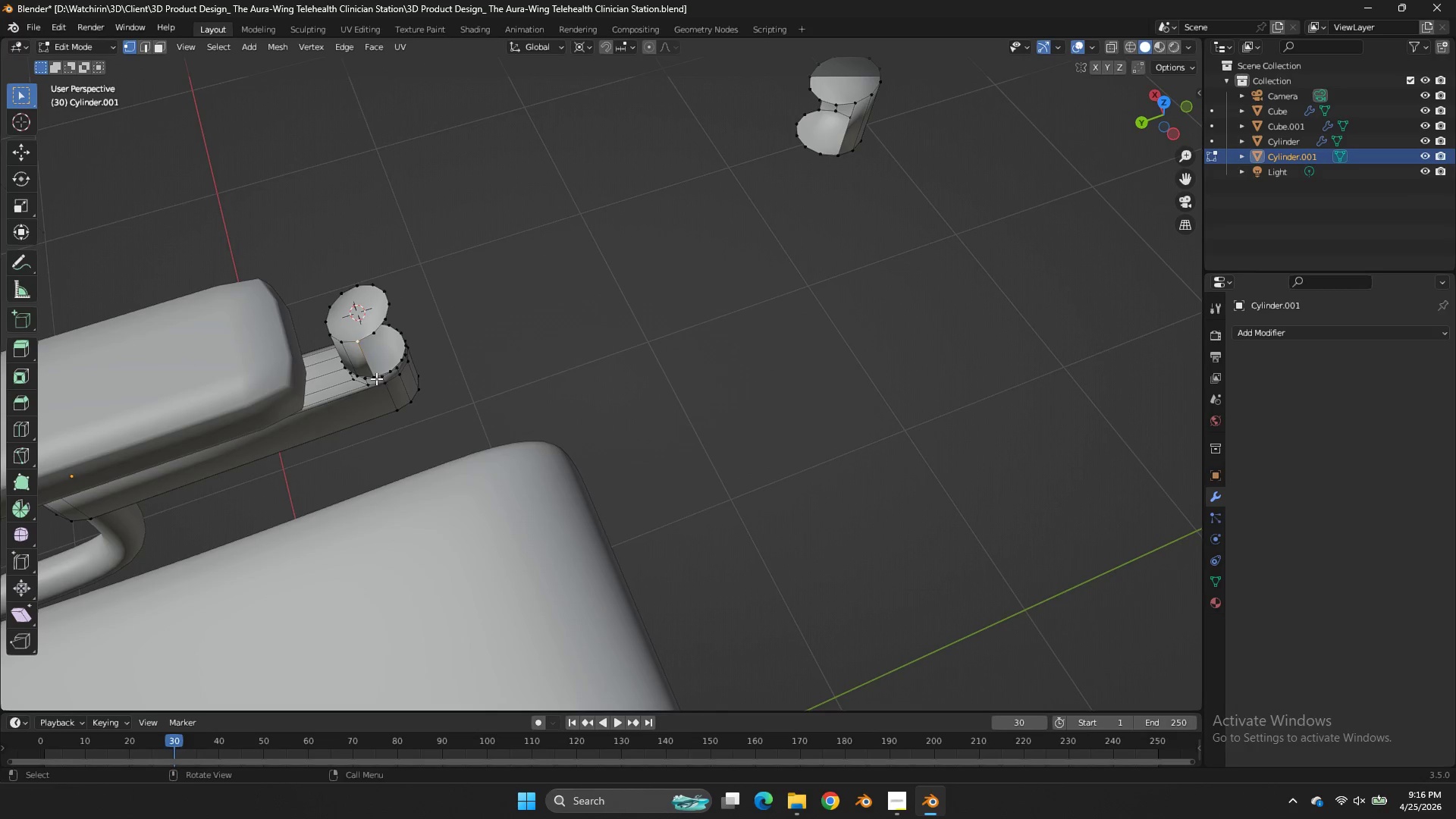 
hold_key(key=ShiftLeft, duration=0.94)
left_click([370, 379])
 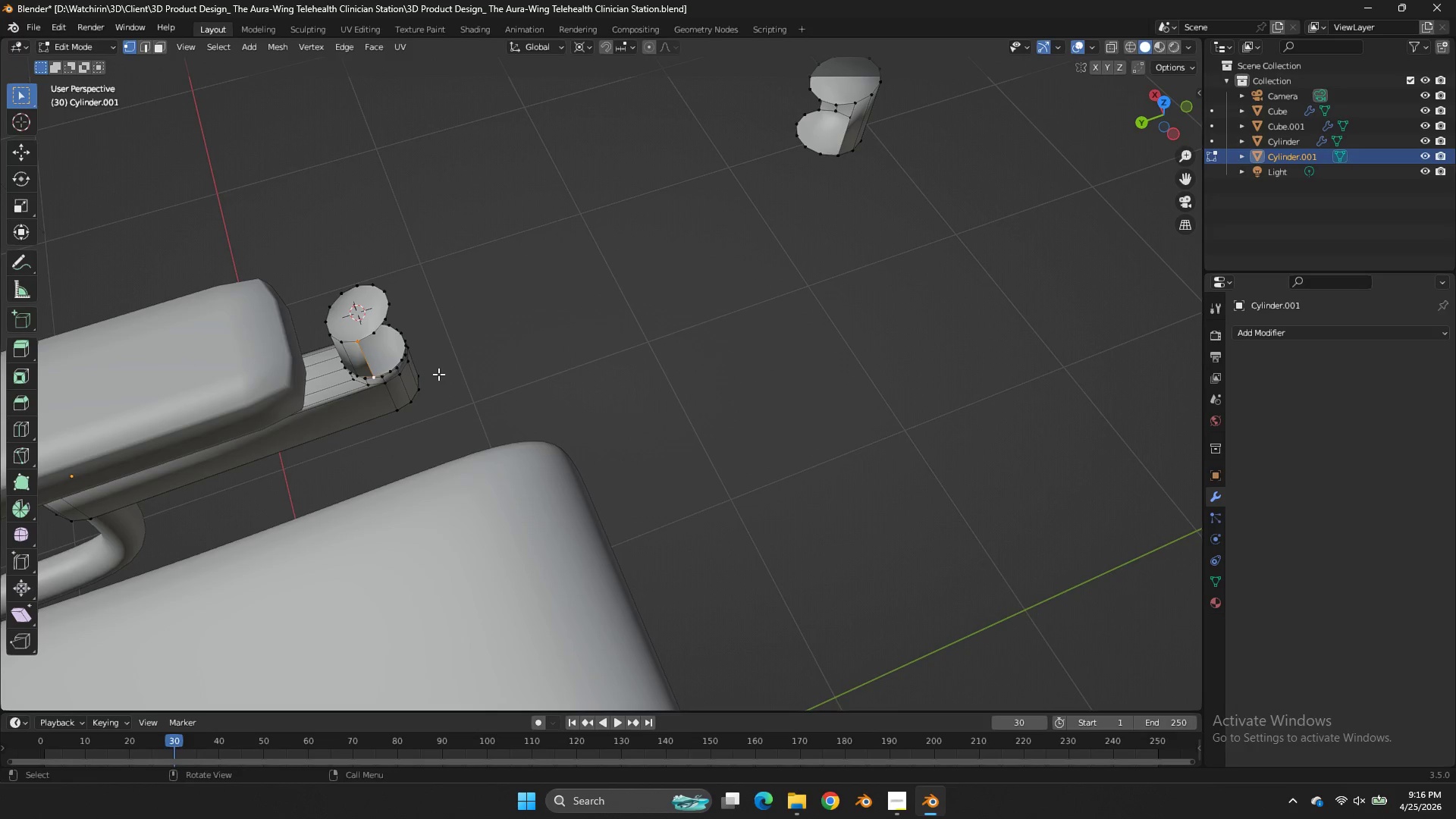 
key(F)
 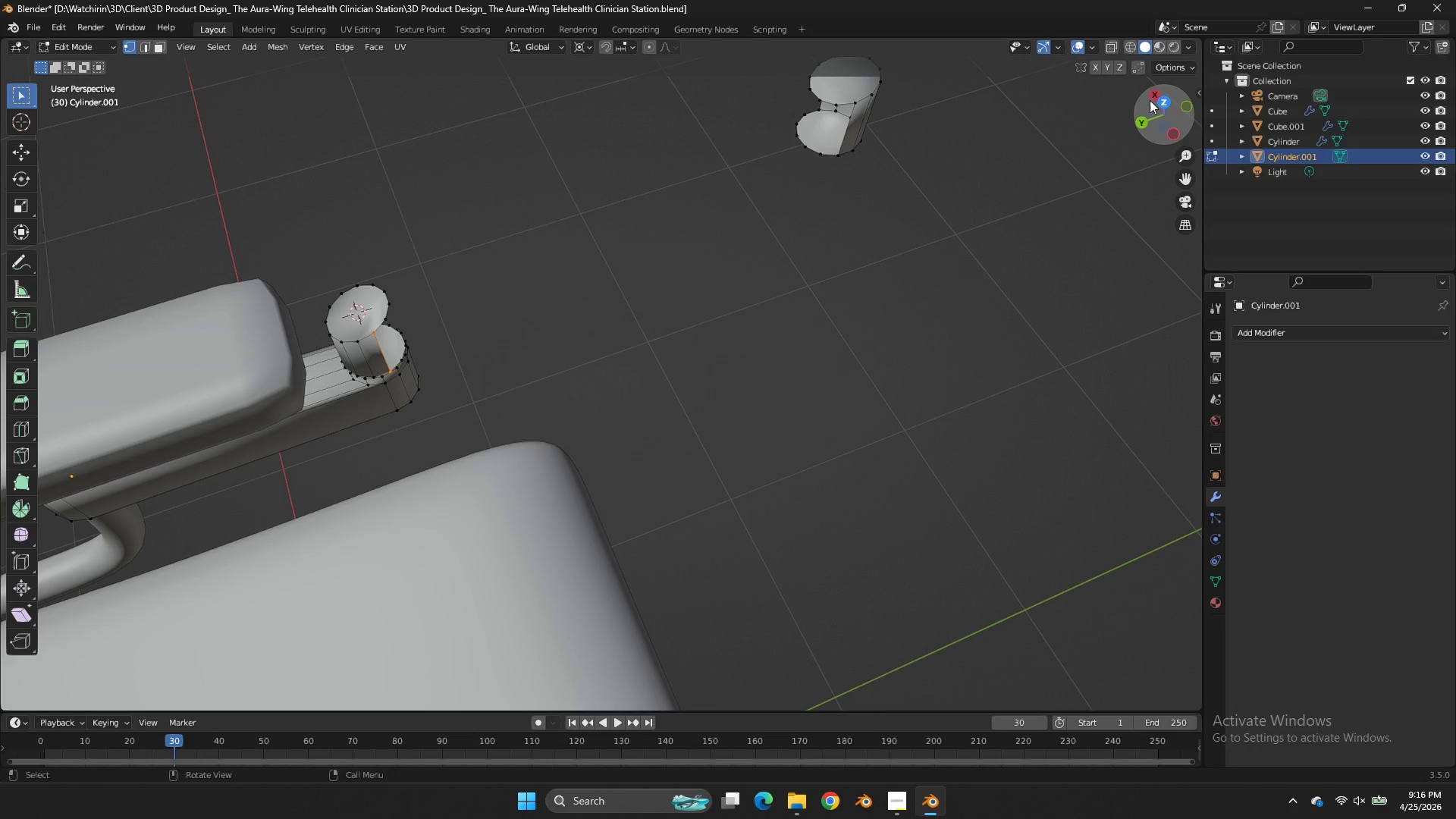 
left_click_drag(start_coordinate=[1144, 102], to_coordinate=[1122, 86])
 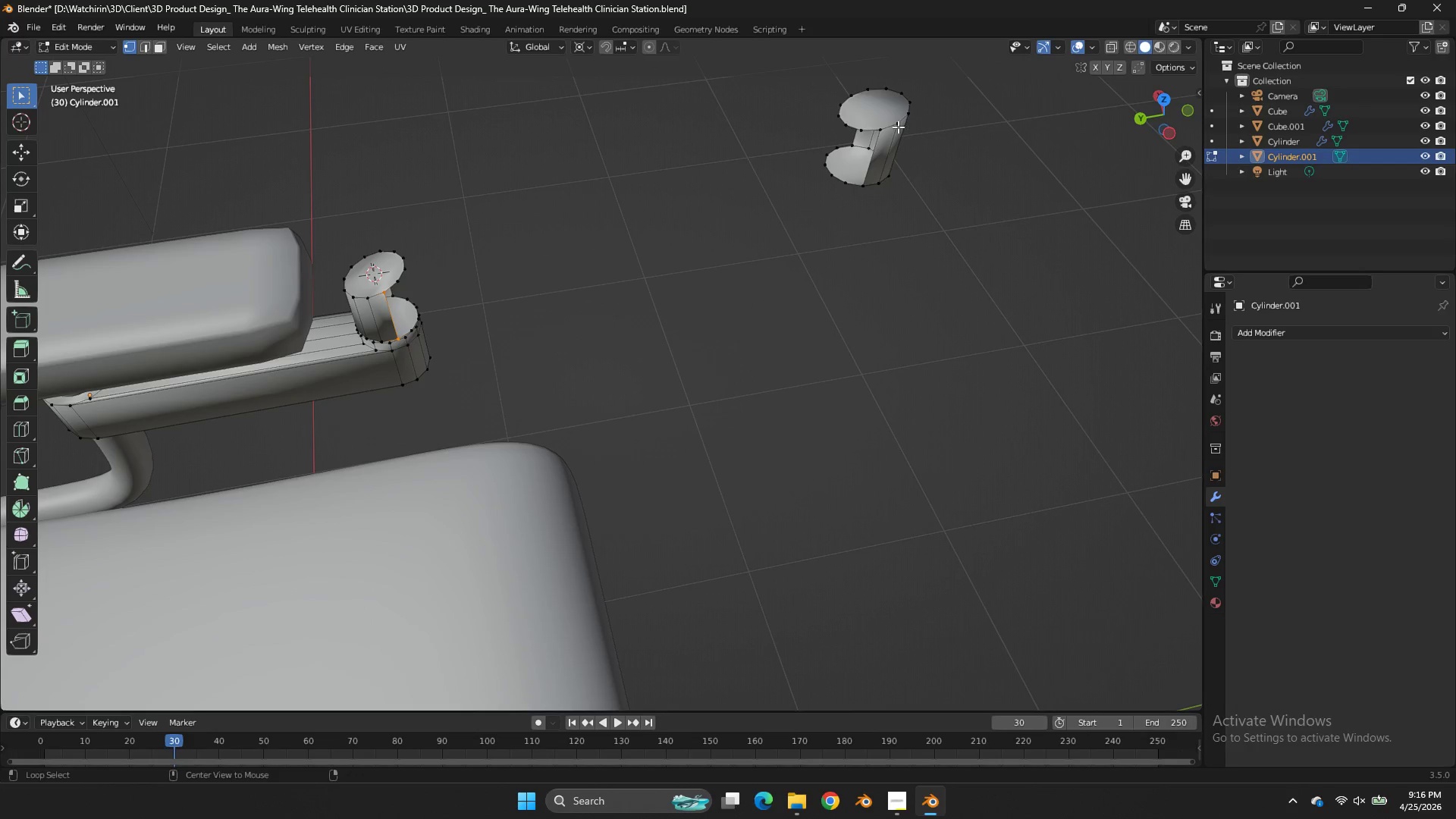 
hold_key(key=AltLeft, duration=3.47)
left_click([879, 127])
 